 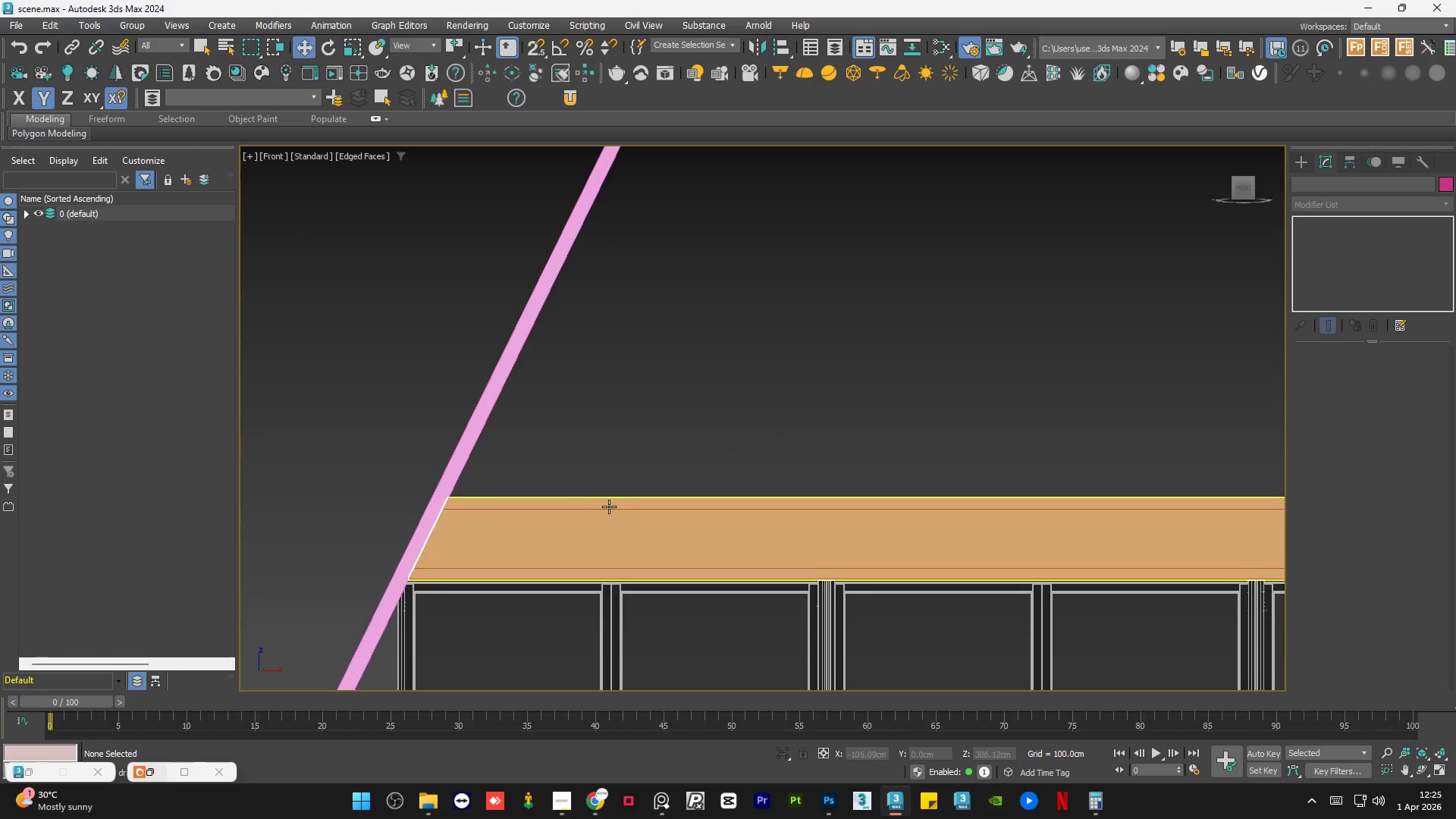 
left_click([609, 507])
 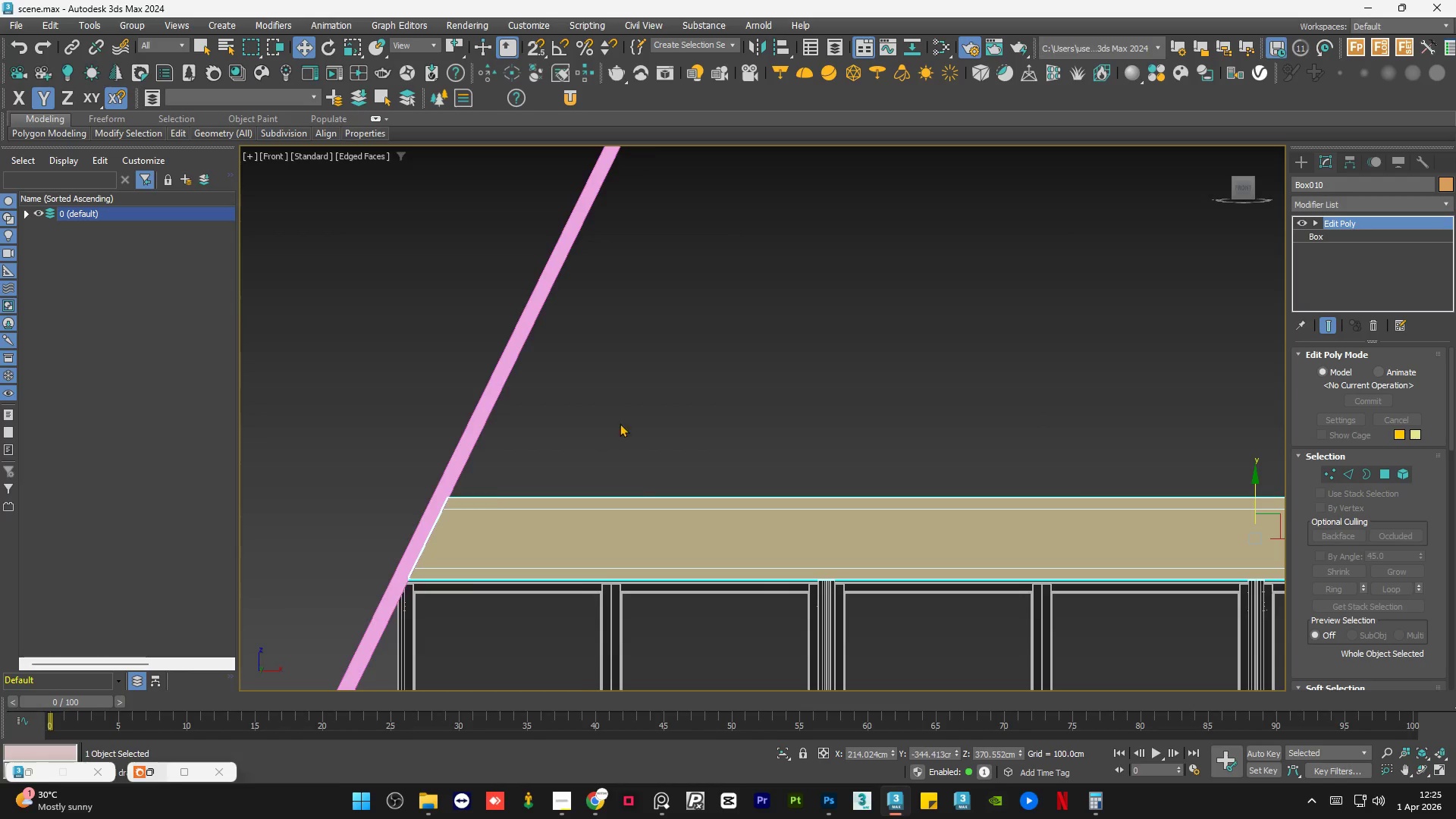 
scroll: coordinate [624, 469], scroll_direction: up, amount: 5.0
 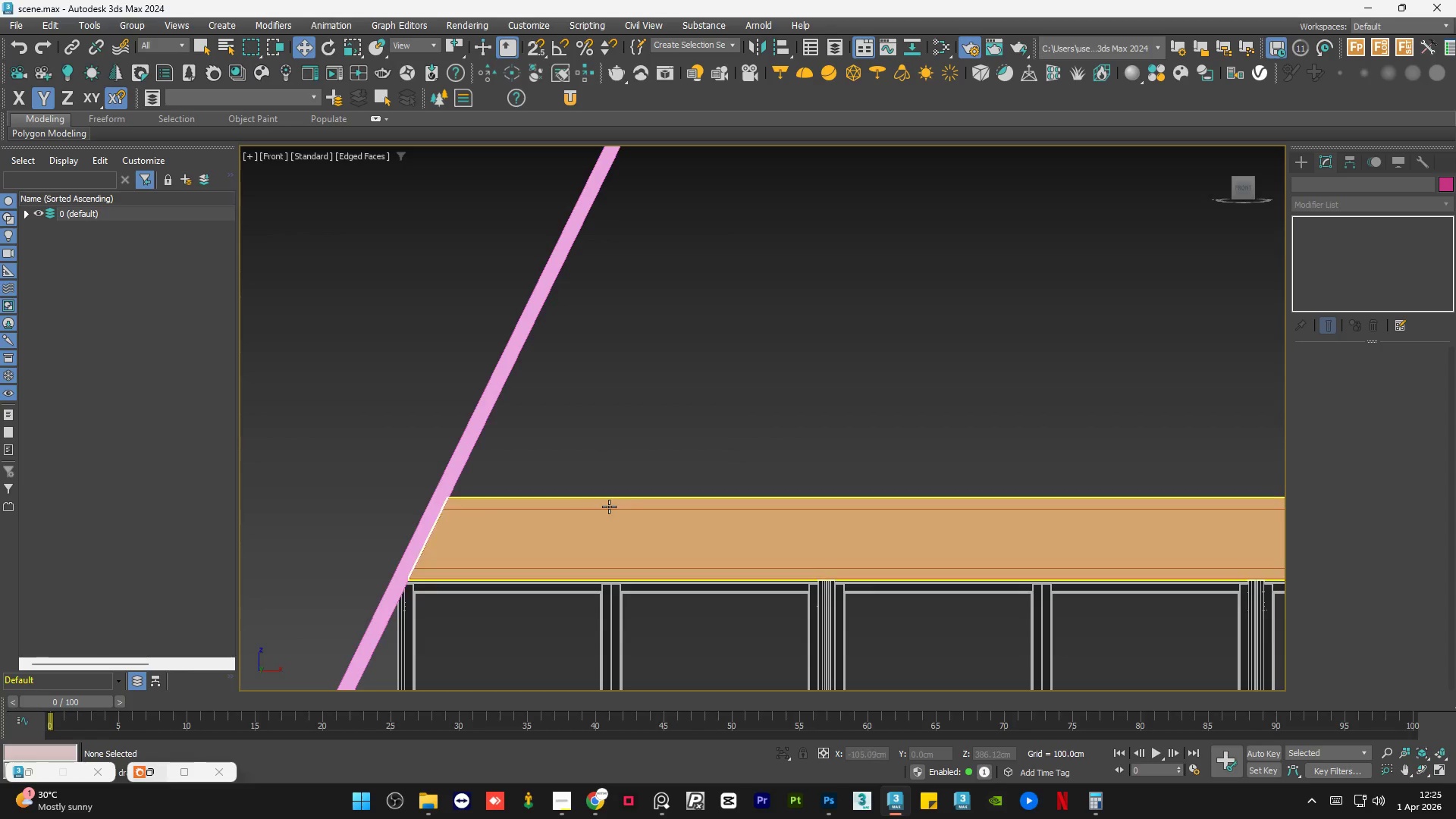 
hold_key(key=AltLeft, duration=0.78)
 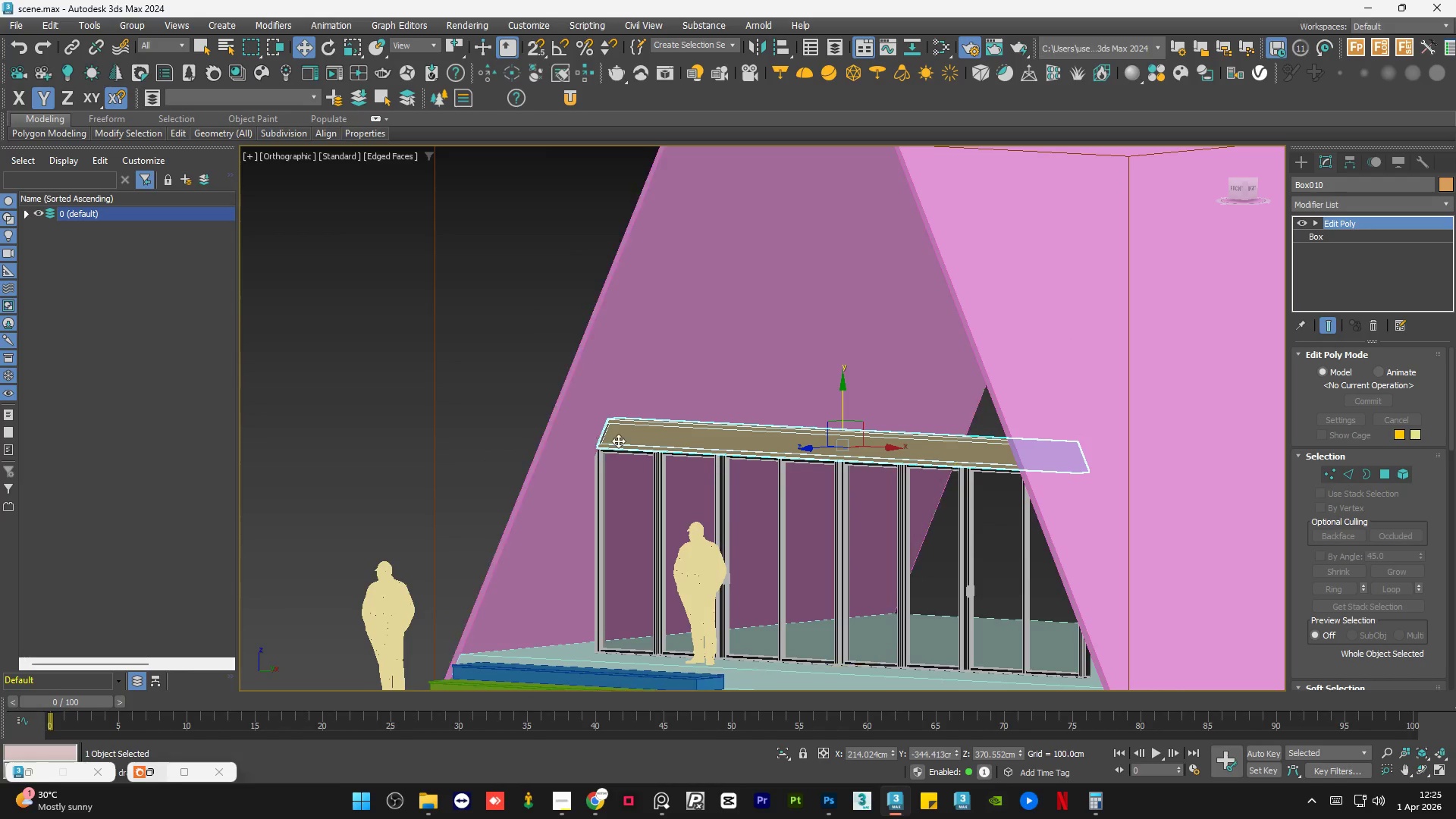 
scroll: coordinate [617, 394], scroll_direction: down, amount: 3.0
 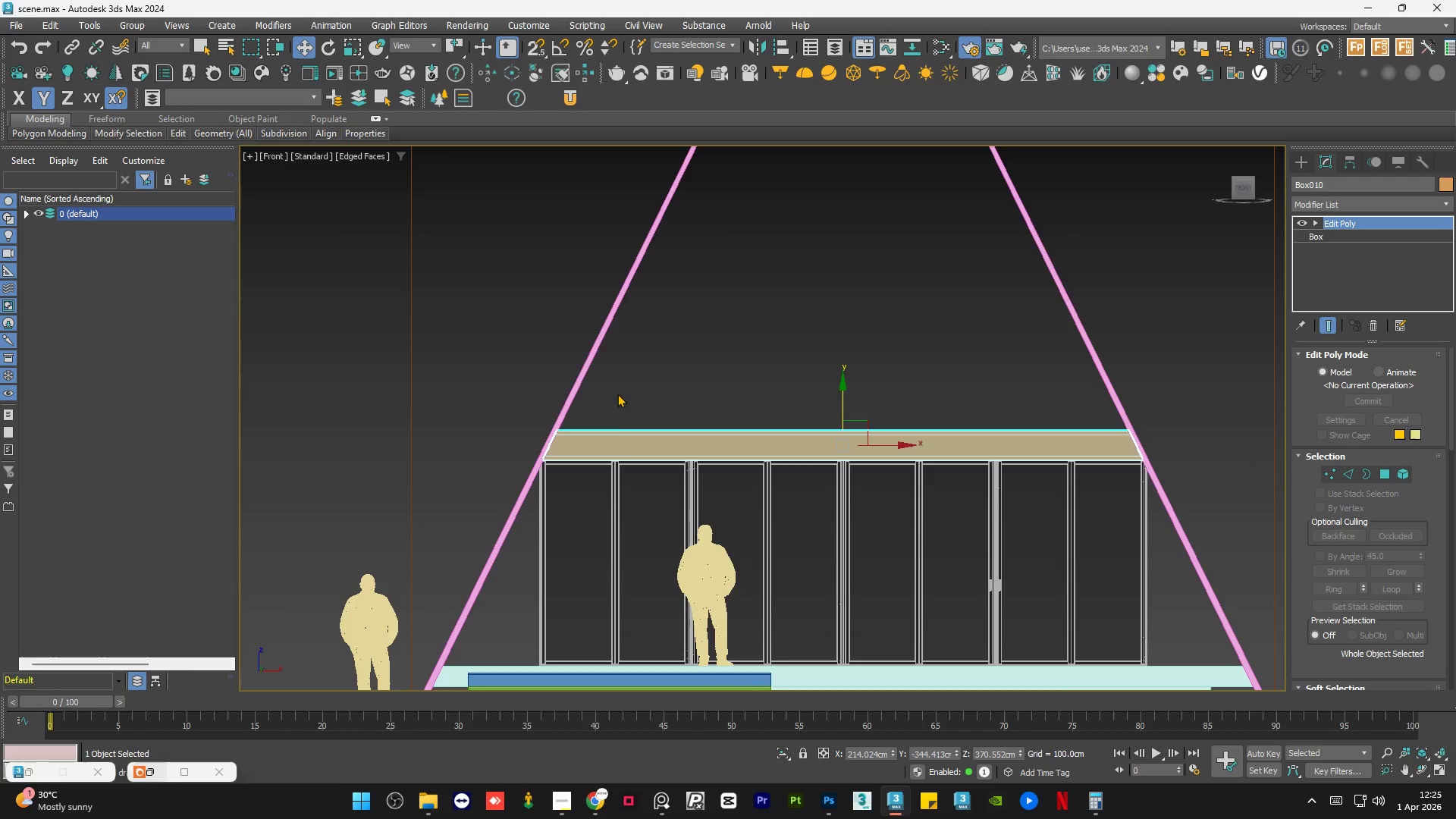 
scroll: coordinate [588, 425], scroll_direction: up, amount: 7.0
 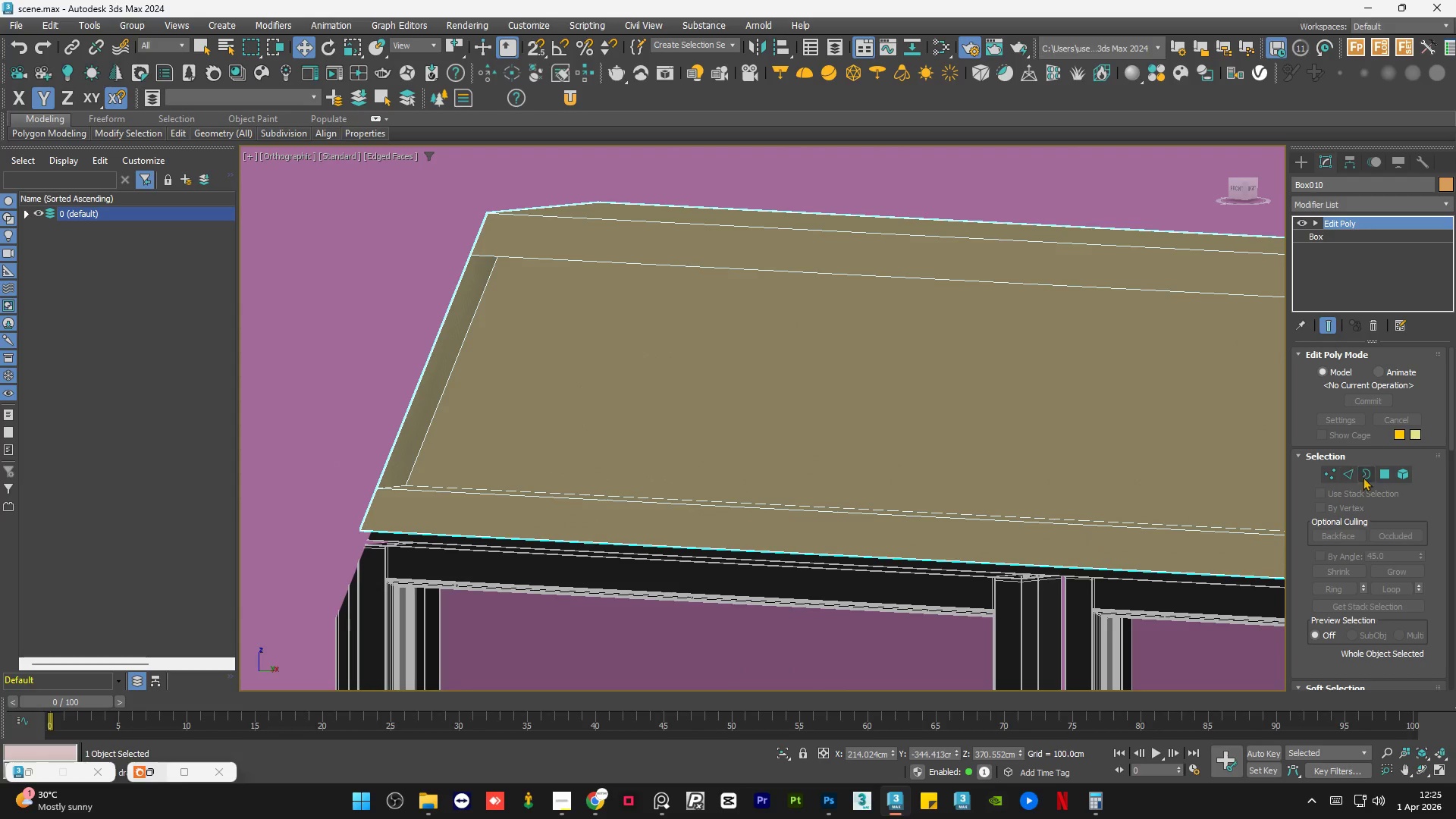 
left_click([1382, 471])
 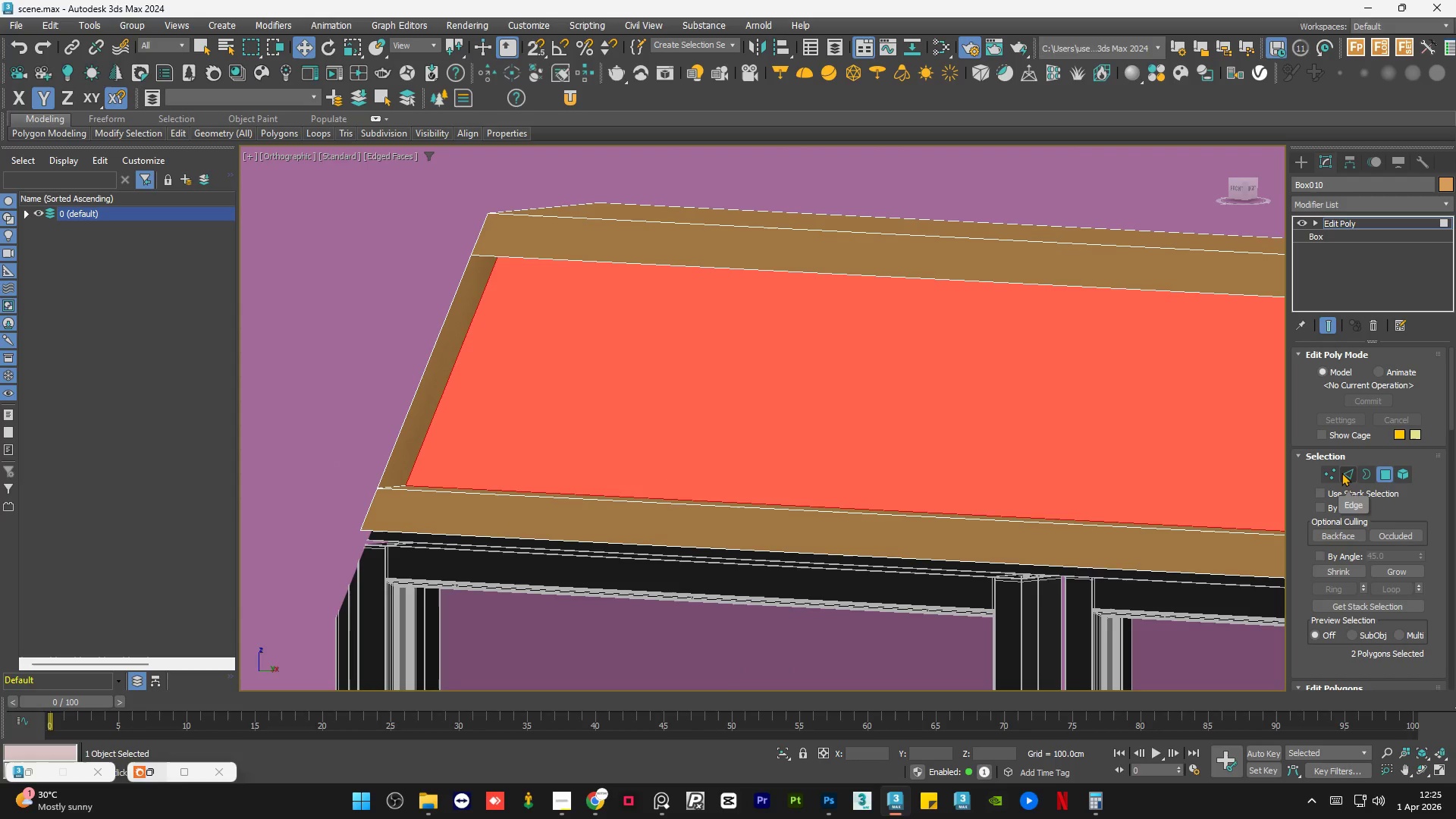 
left_click([1352, 474])
 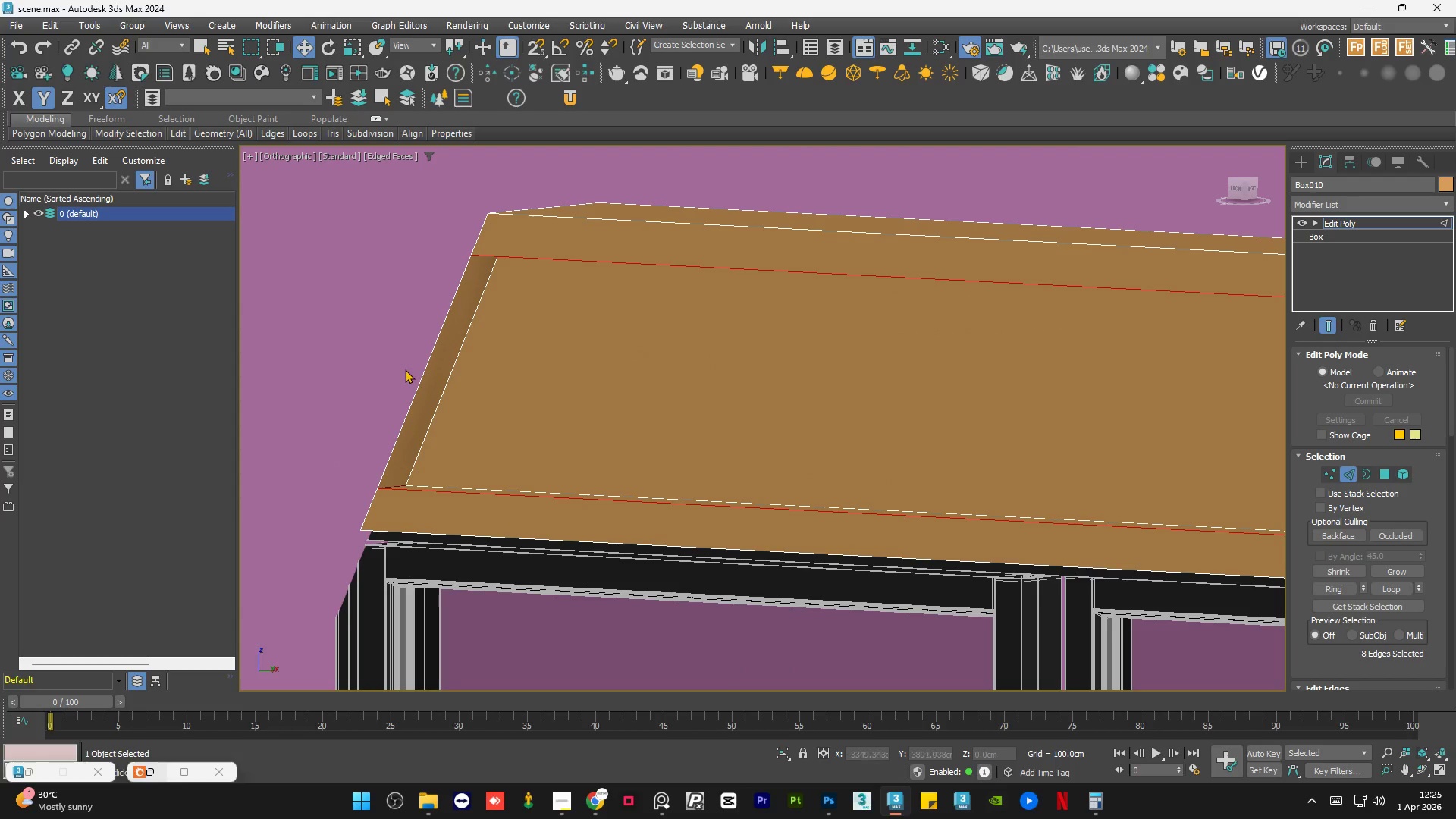 
left_click([421, 373])
 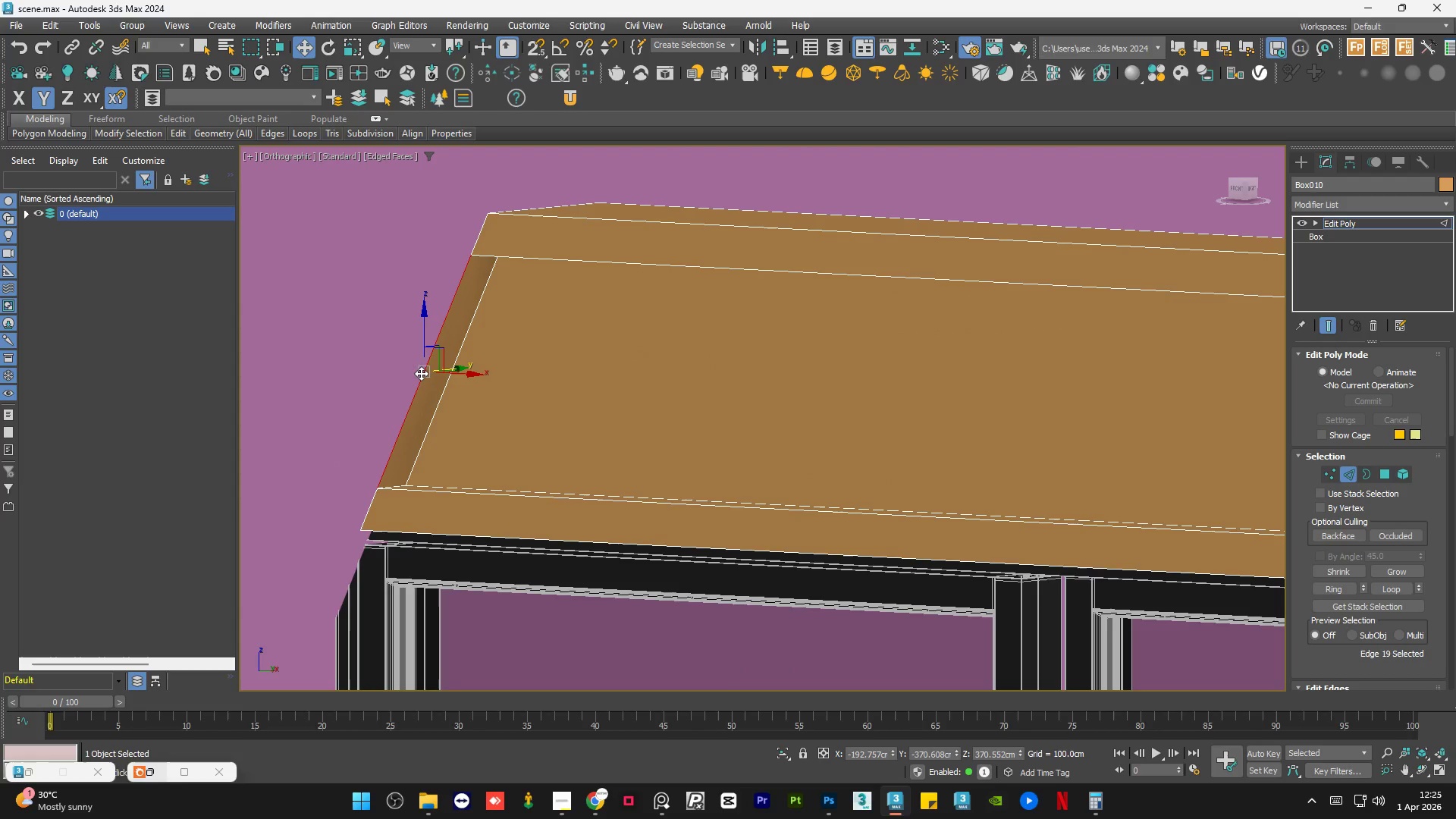 
key(Backspace)
 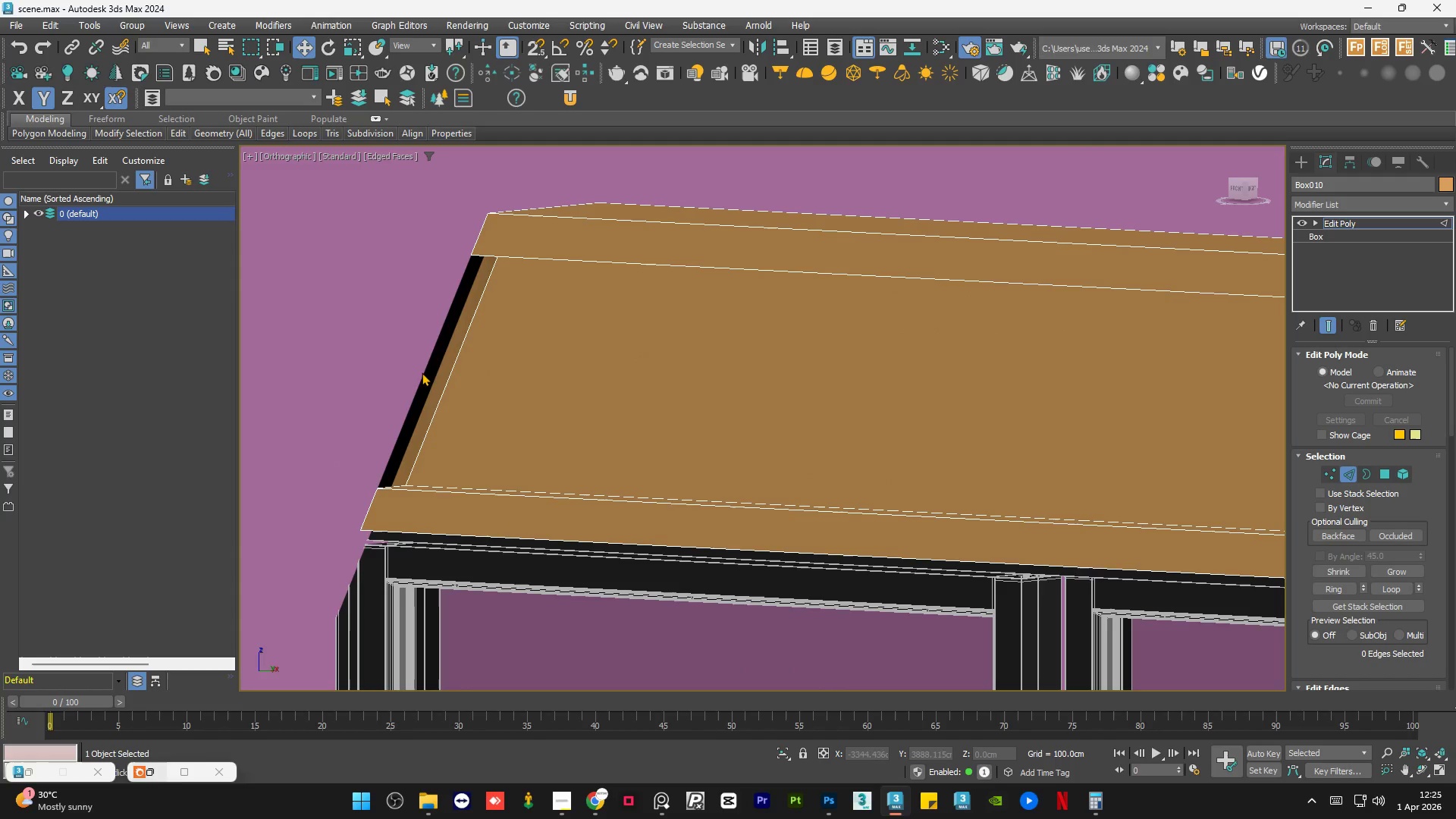 
left_click([426, 380])
 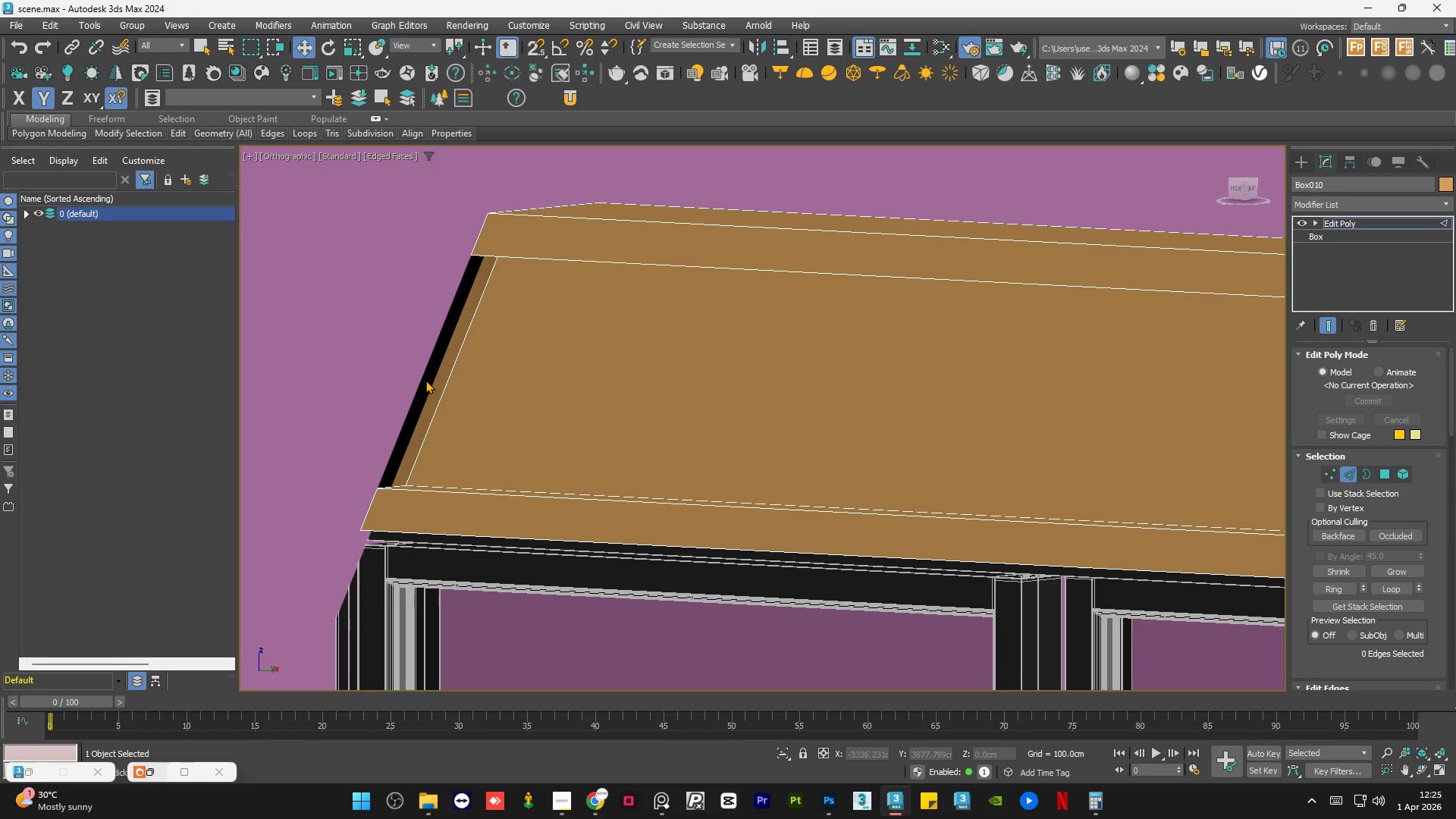 
key(Control+Z)
 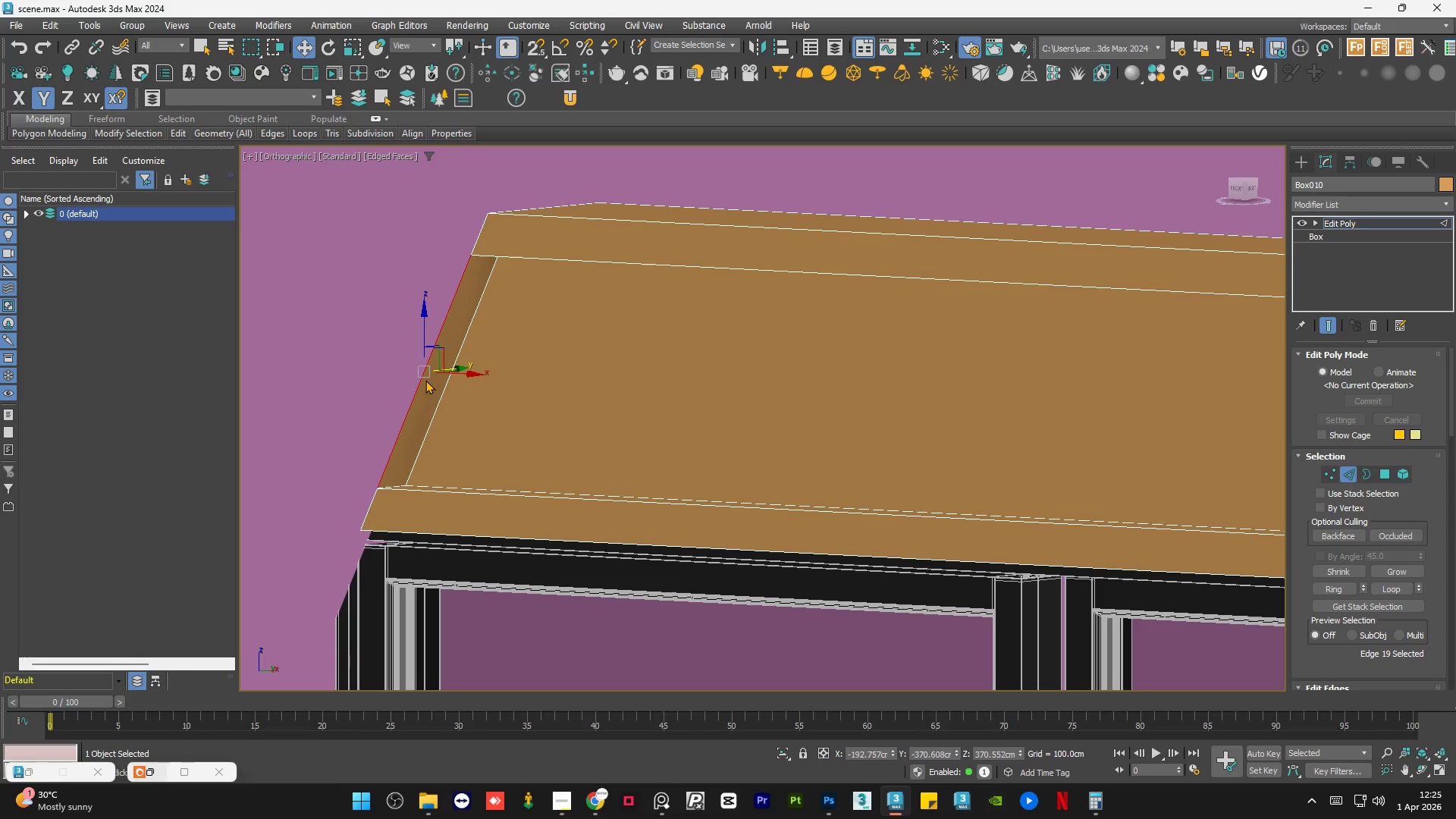 
key(Delete)
 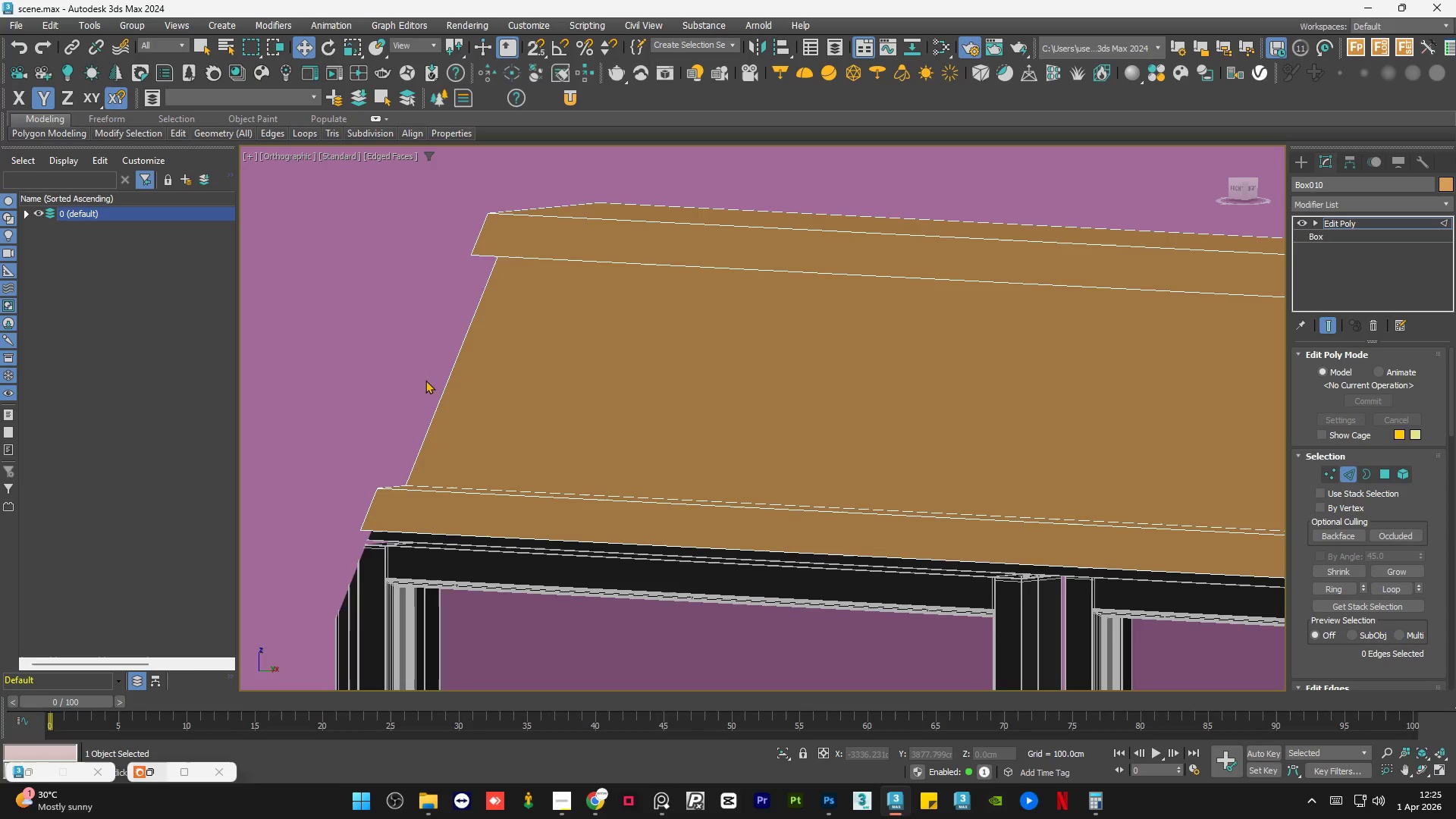 
hold_key(key=AltLeft, duration=0.97)
 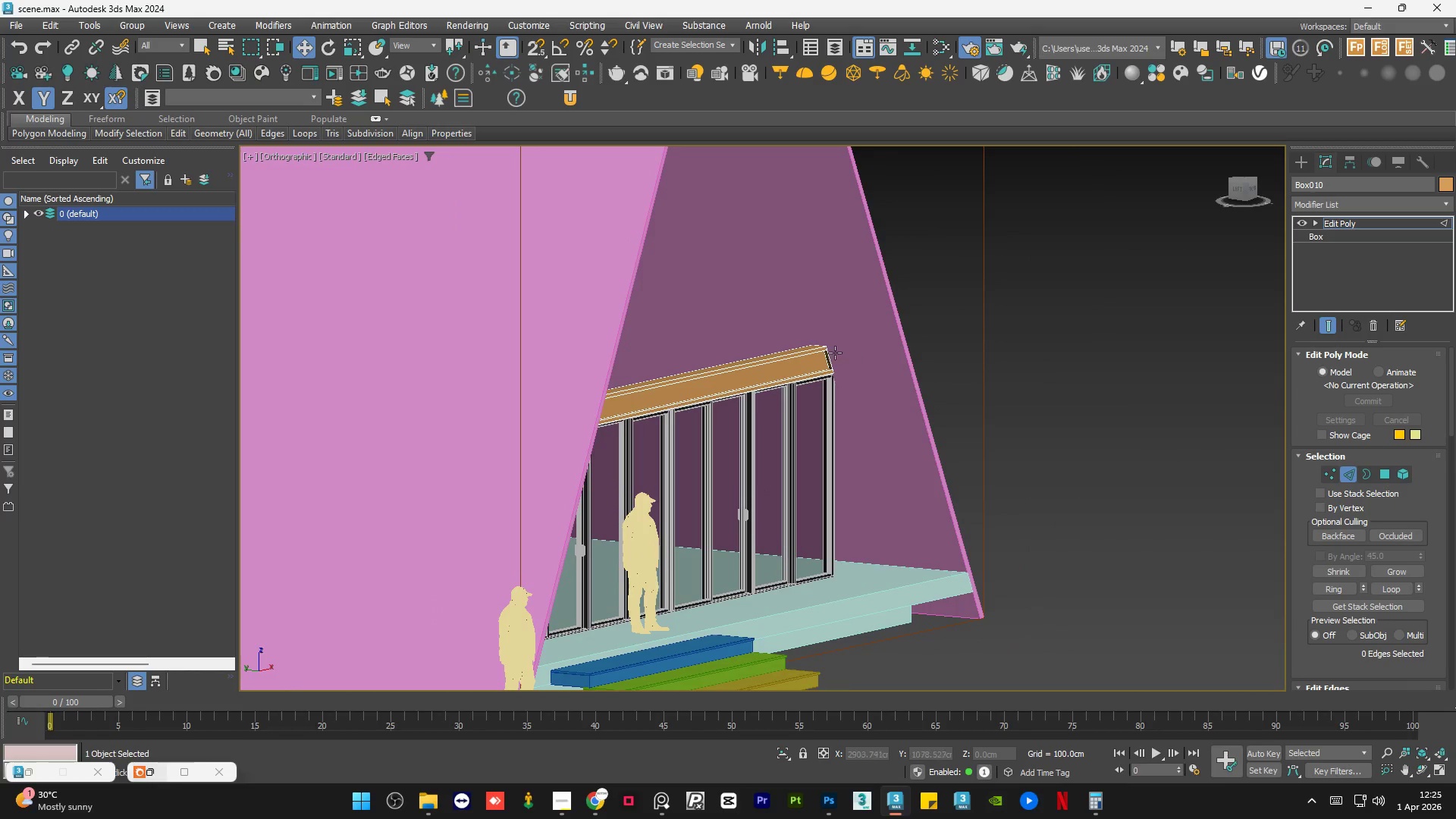 
scroll: coordinate [426, 385], scroll_direction: down, amount: 7.0
 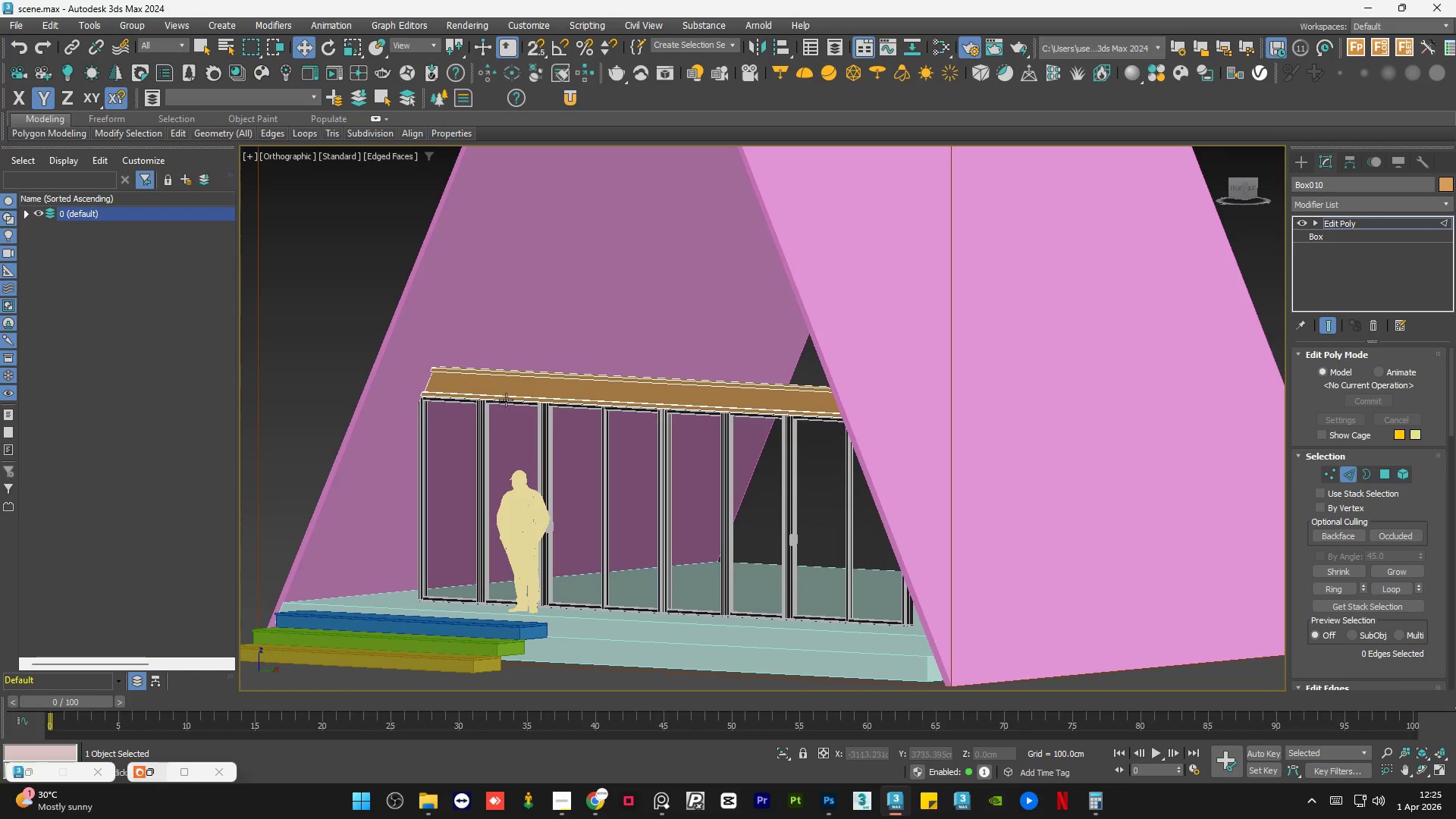 
scroll: coordinate [824, 362], scroll_direction: up, amount: 6.0
 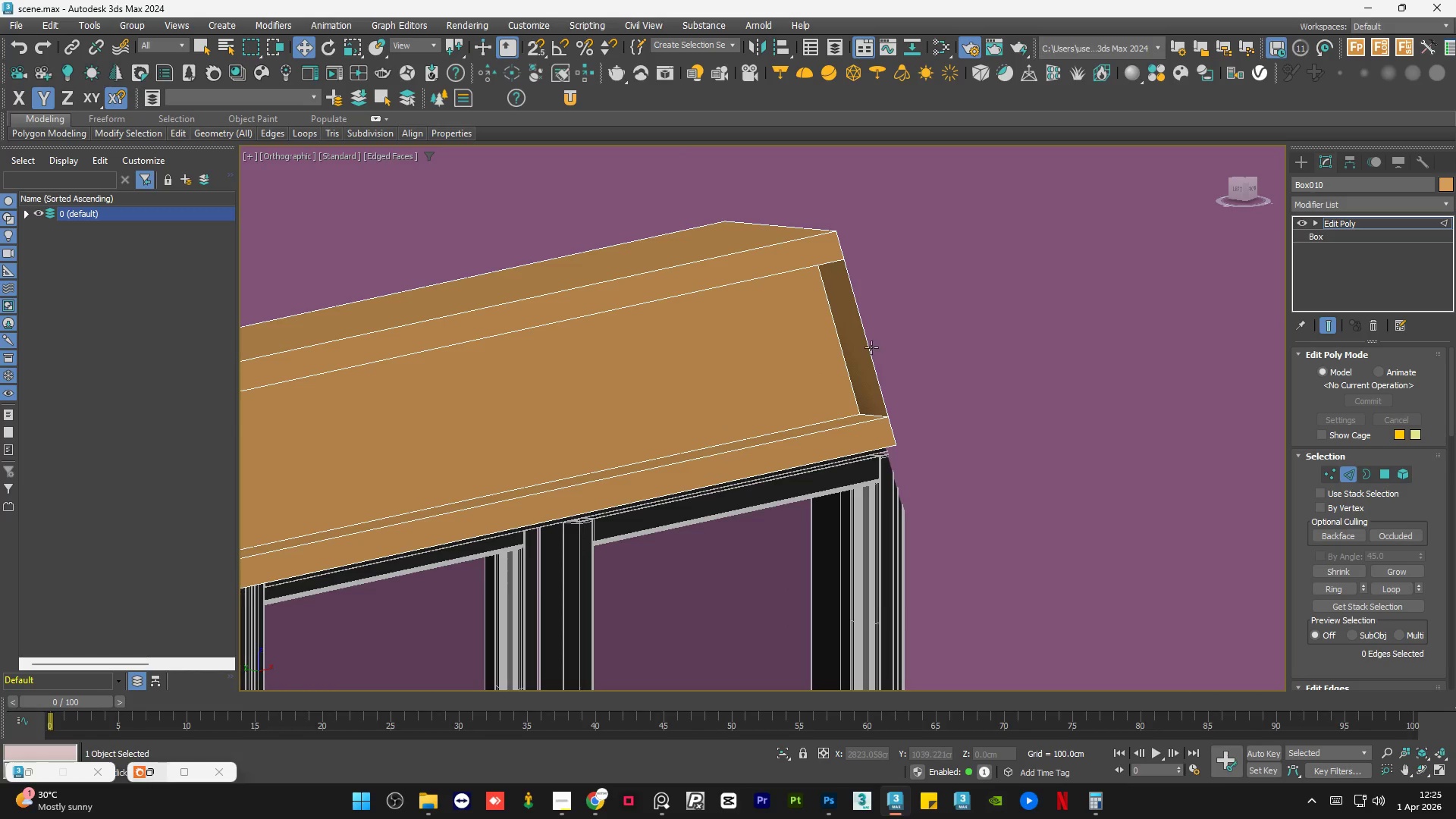 
left_click([871, 348])
 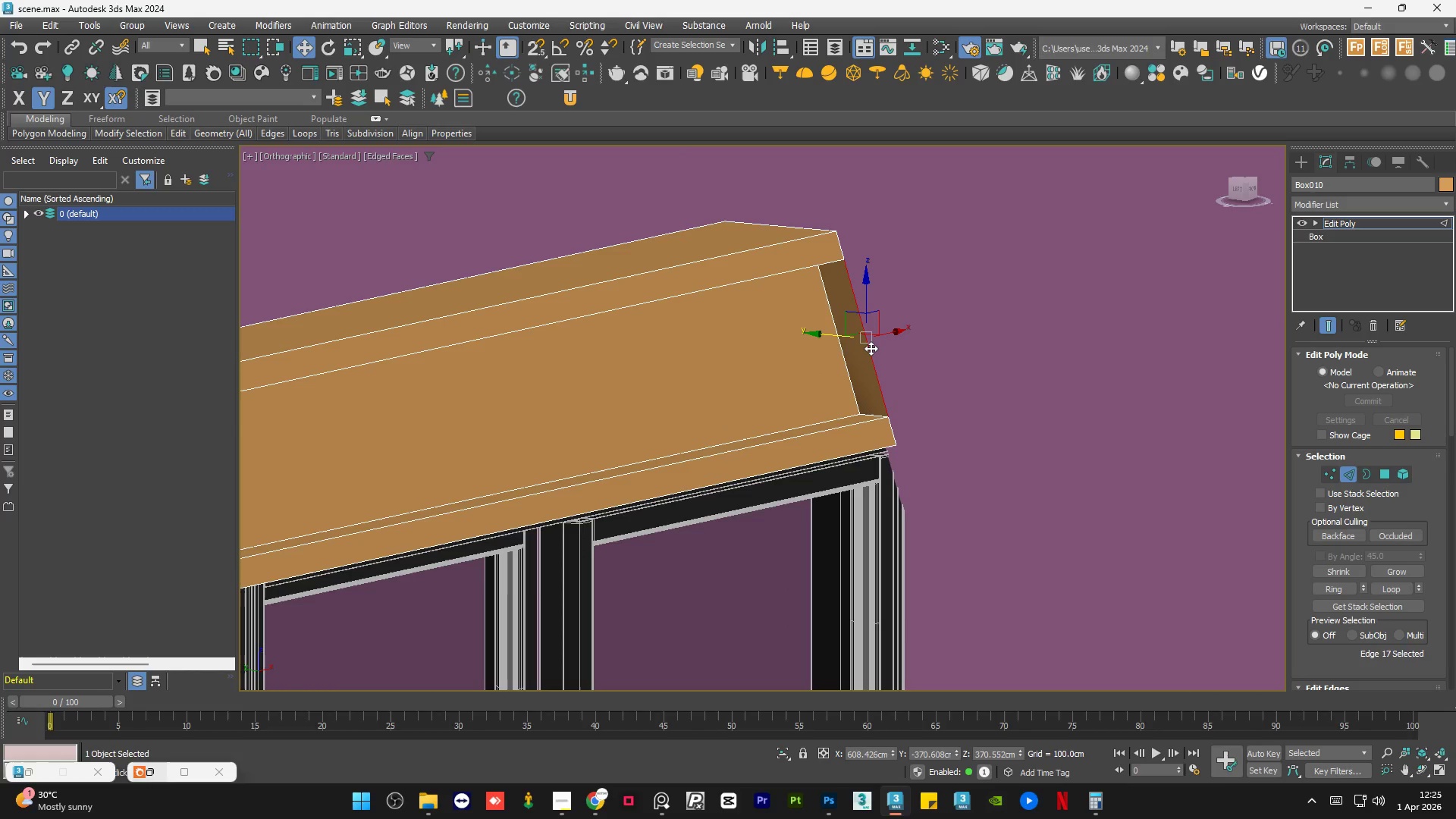 
key(Delete)
 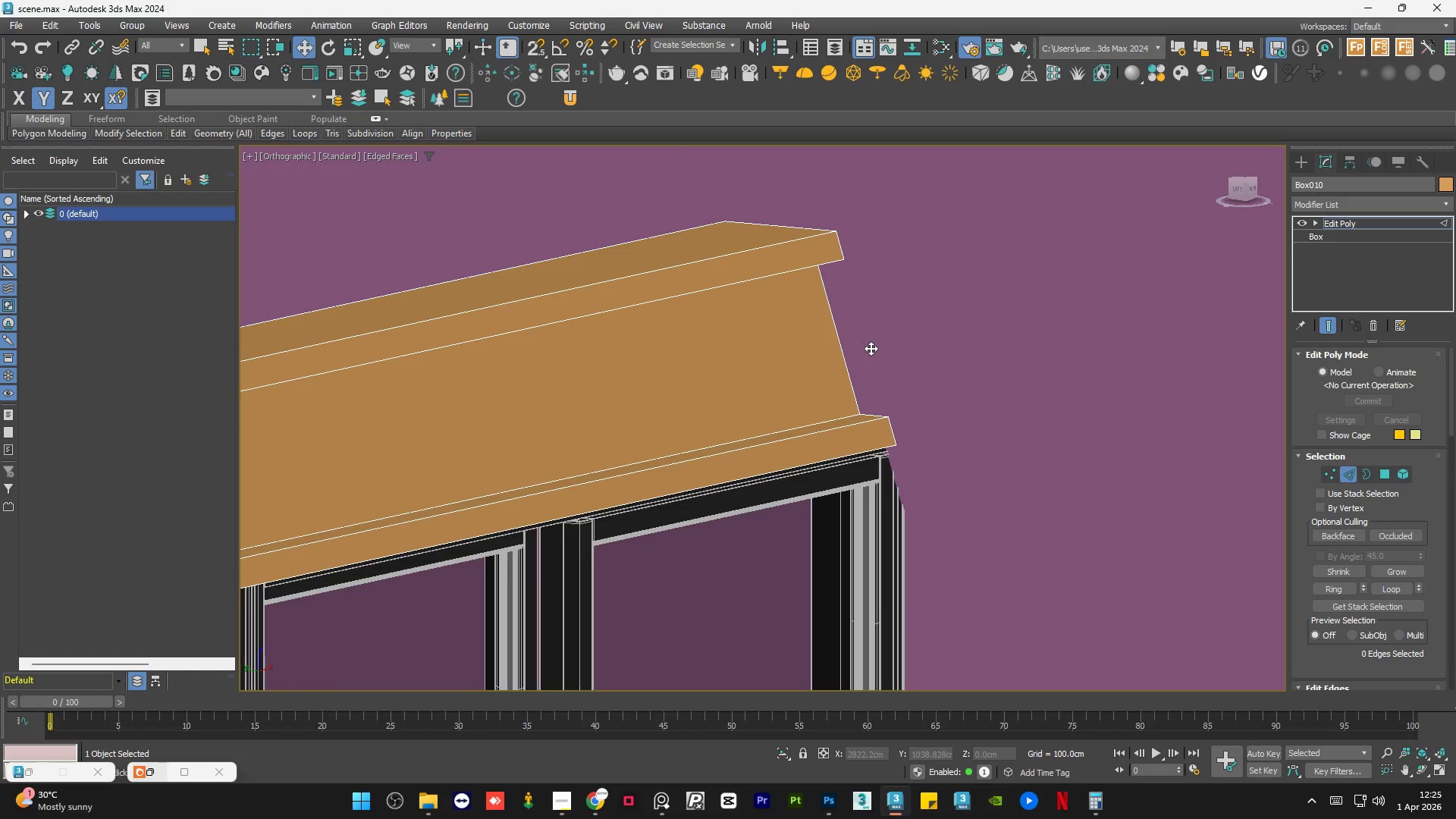 
scroll: coordinate [869, 352], scroll_direction: down, amount: 7.0
 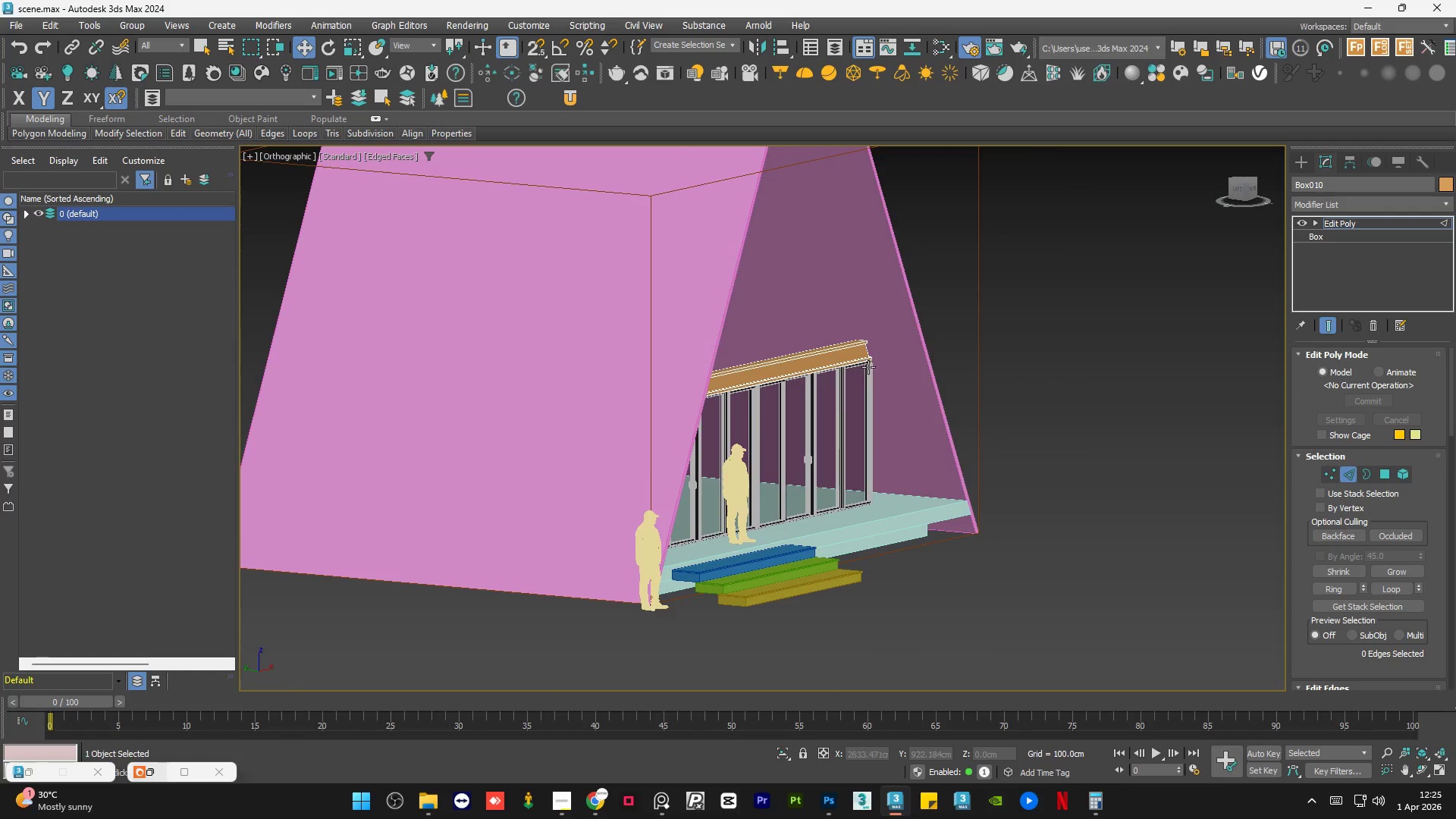 
hold_key(key=AltLeft, duration=0.97)
 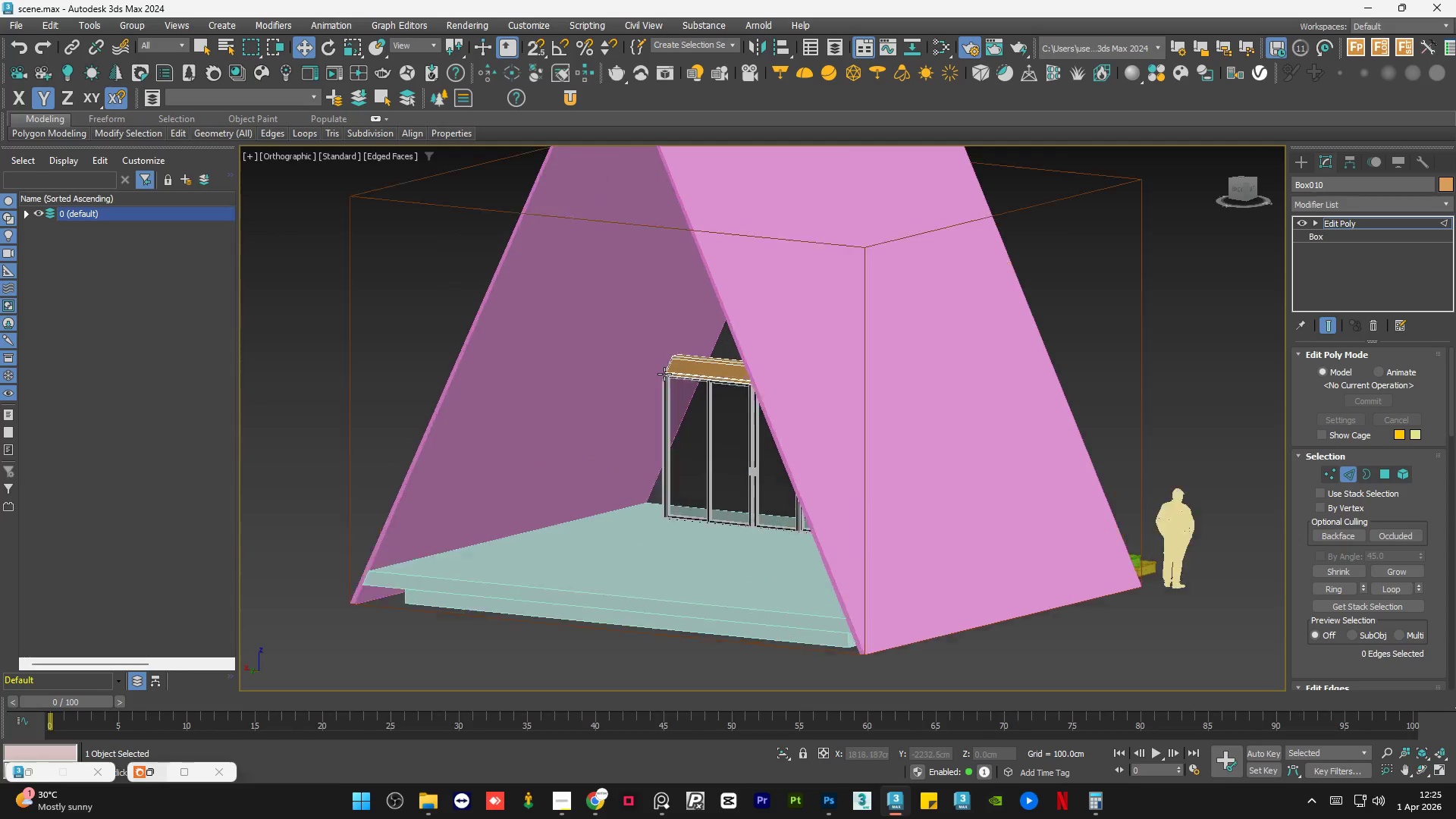 
scroll: coordinate [886, 394], scroll_direction: down, amount: 1.0
 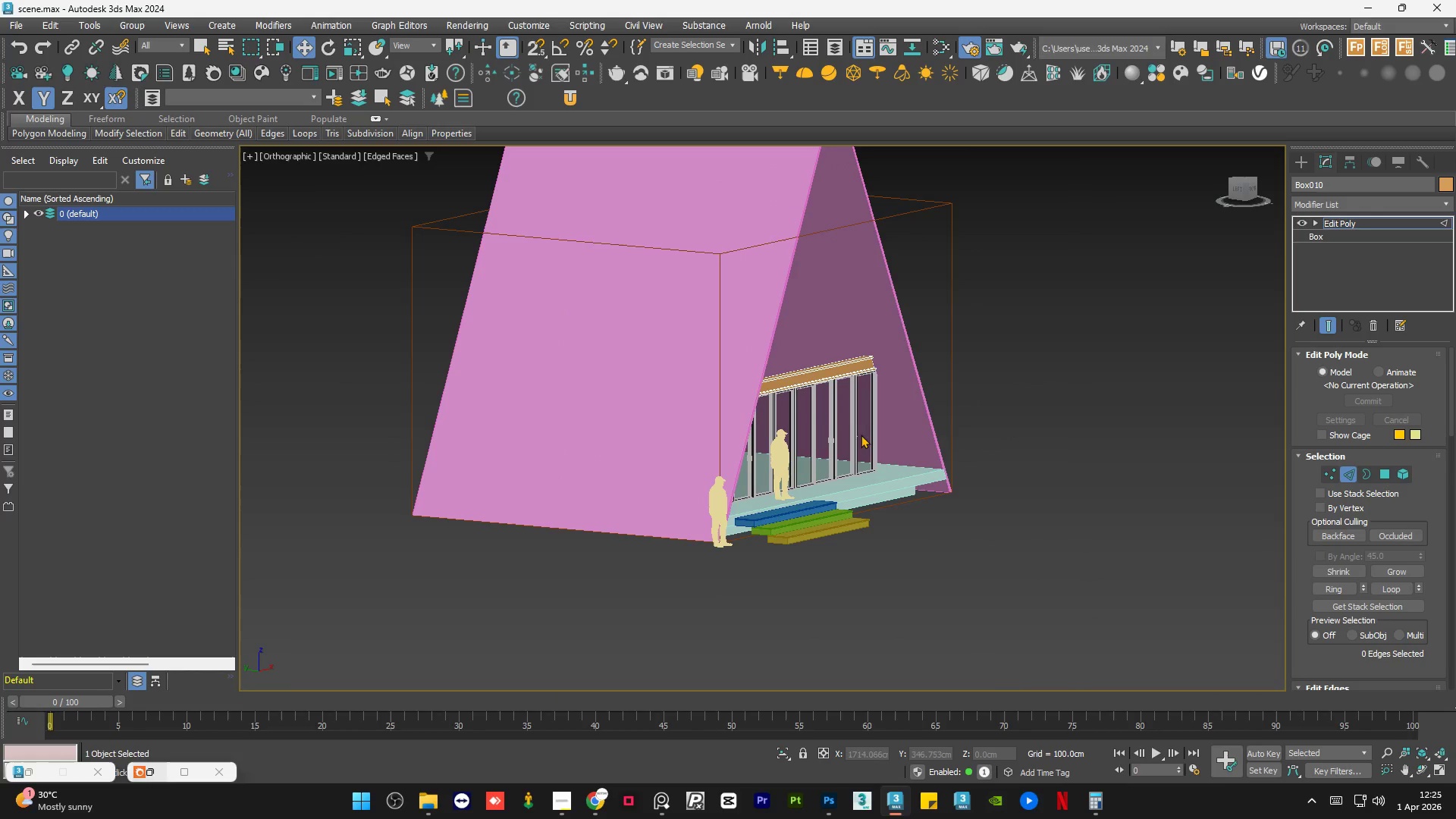 
hold_key(key=AltLeft, duration=3.55)
scroll: coordinate [695, 292], scroll_direction: up, amount: 9.0
 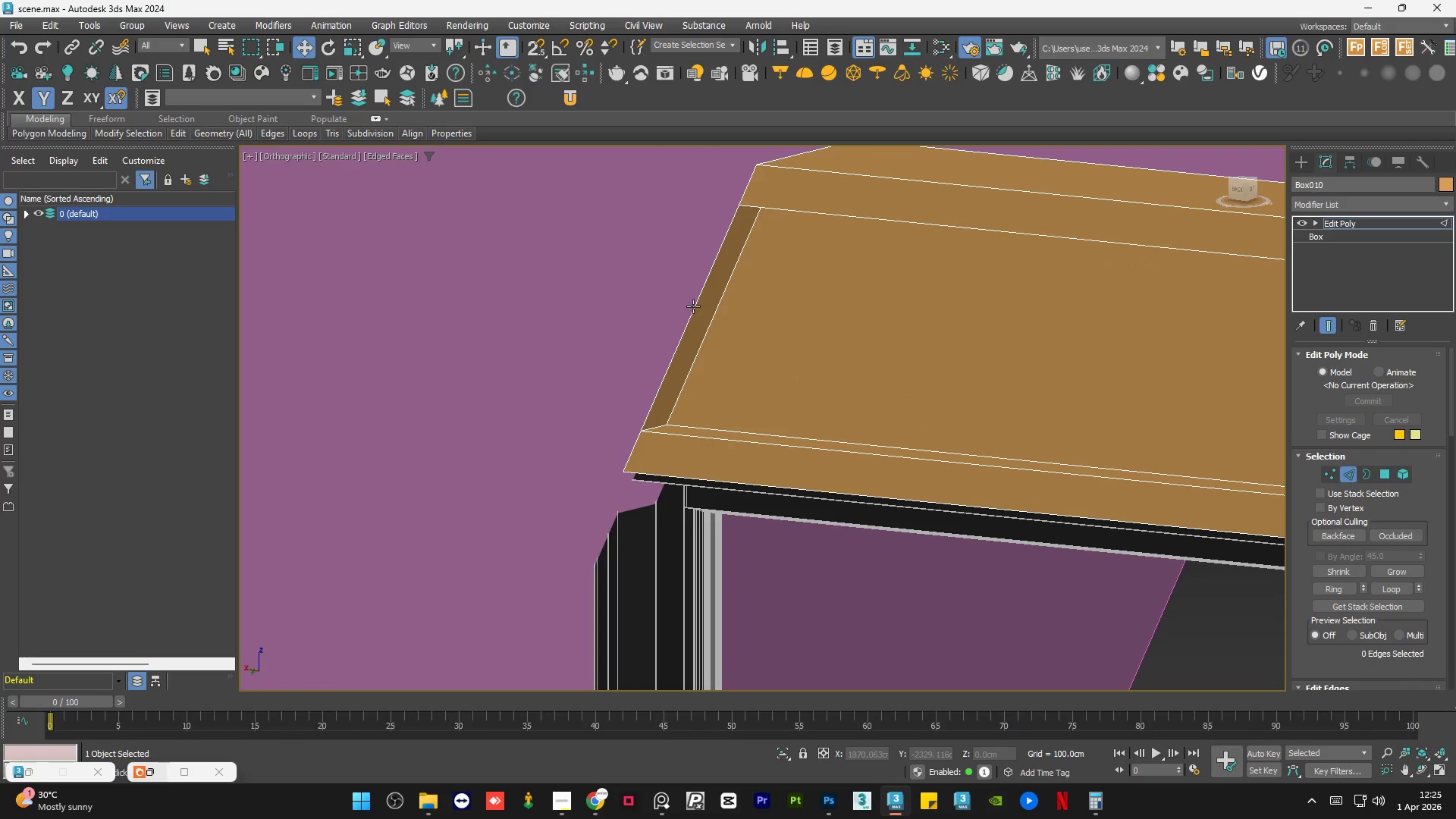 
left_click([693, 306])
 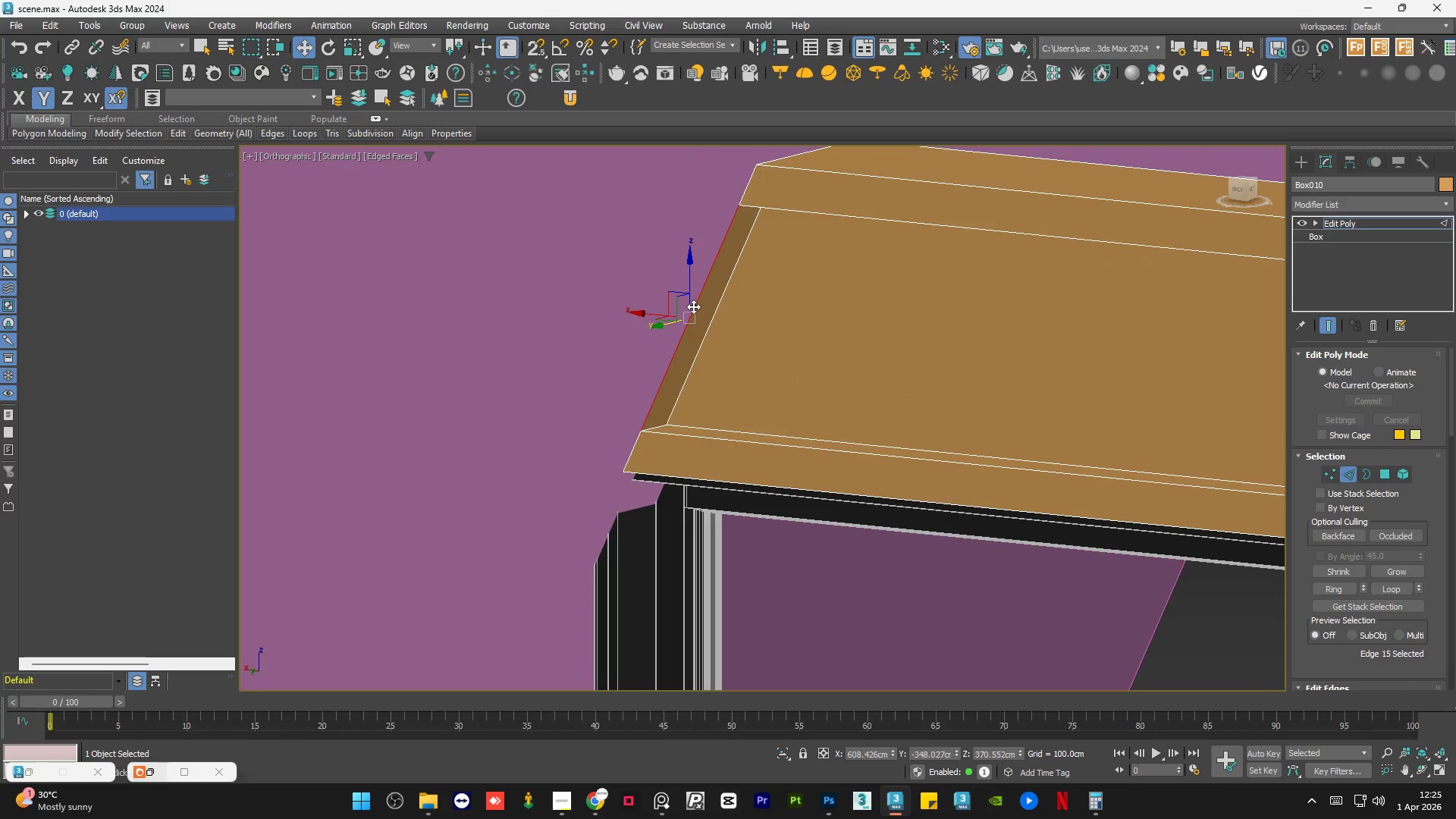 
key(Delete)
 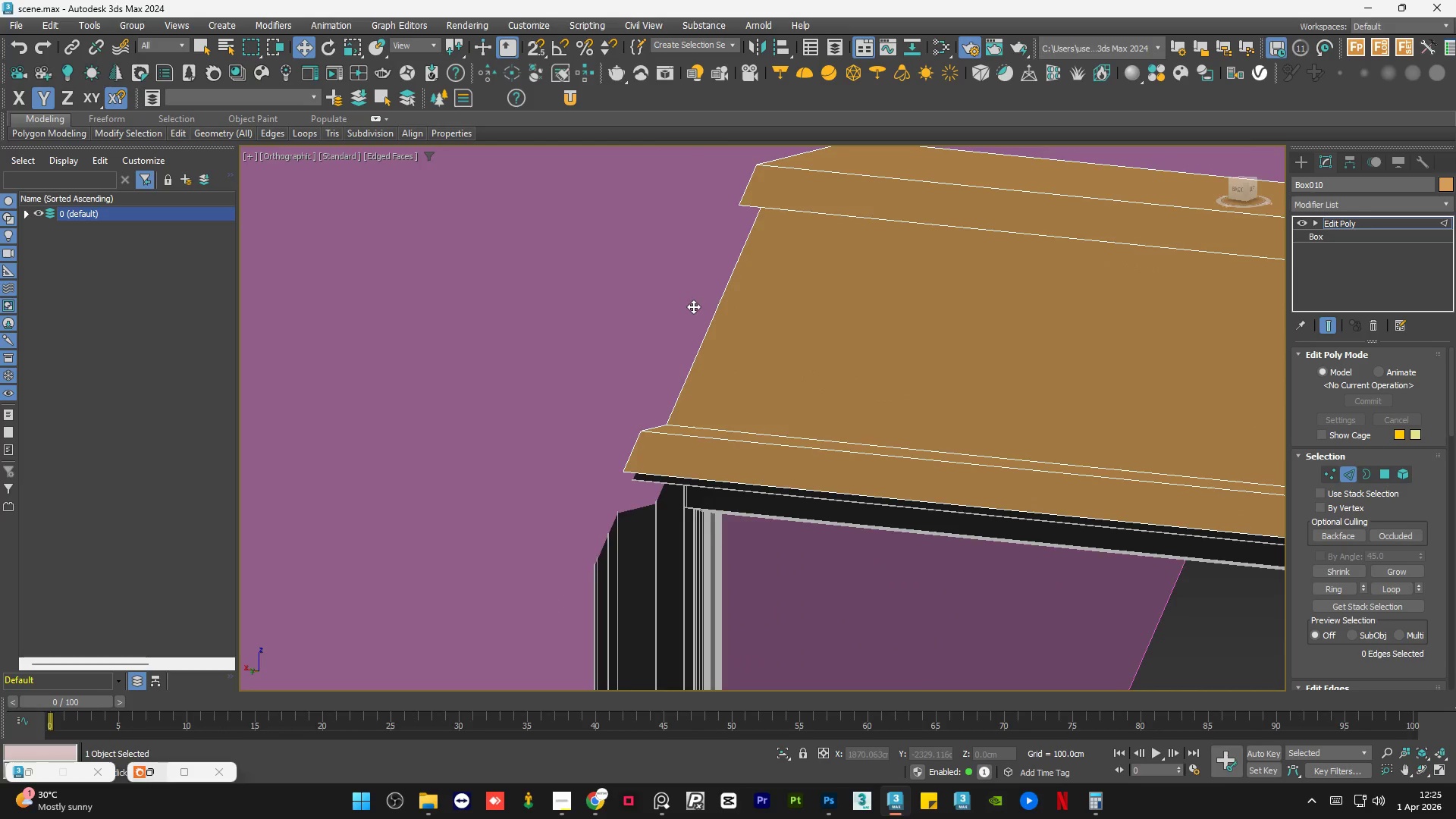 
scroll: coordinate [642, 342], scroll_direction: down, amount: 7.0
 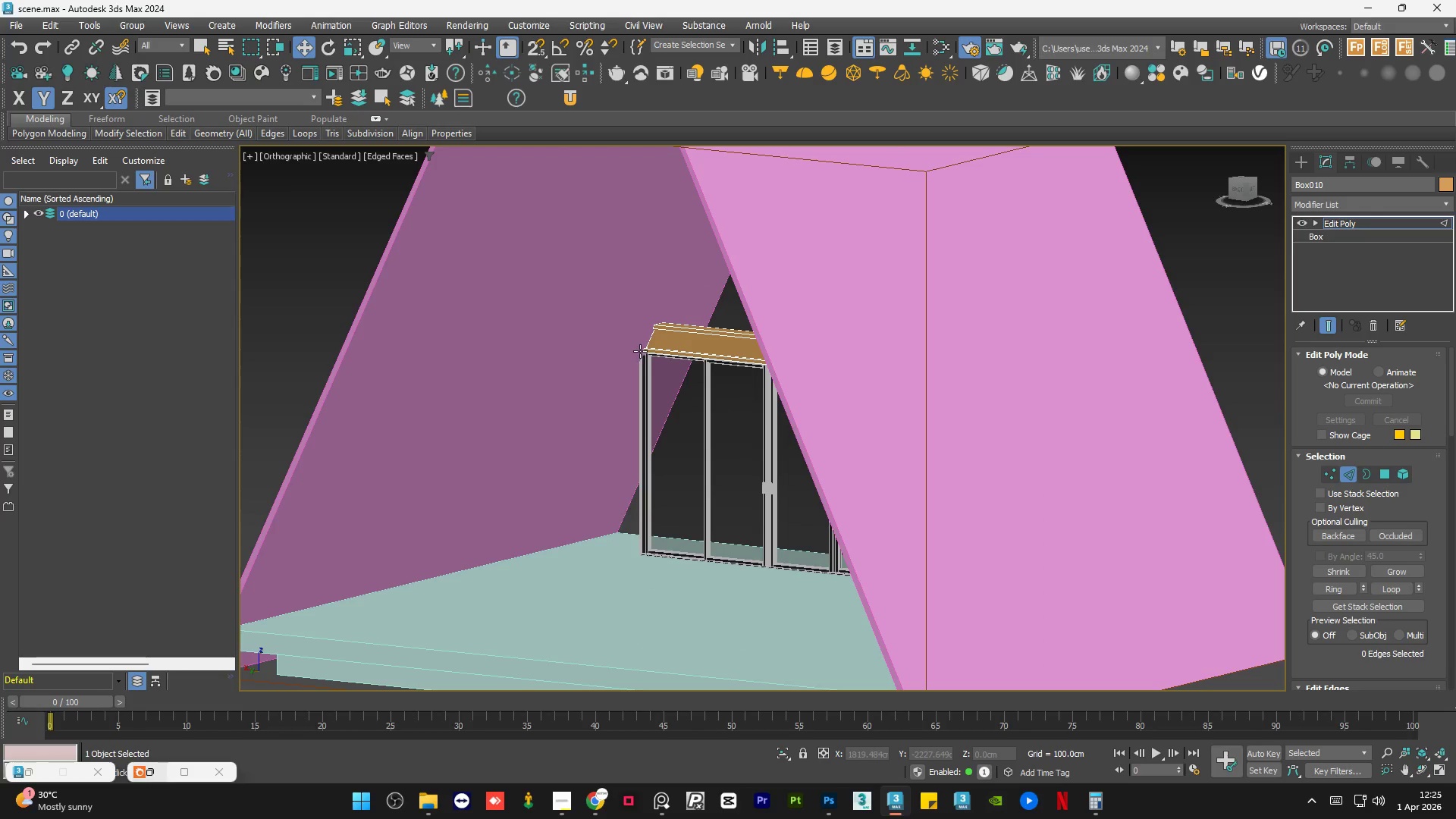 
hold_key(key=AltLeft, duration=0.72)
 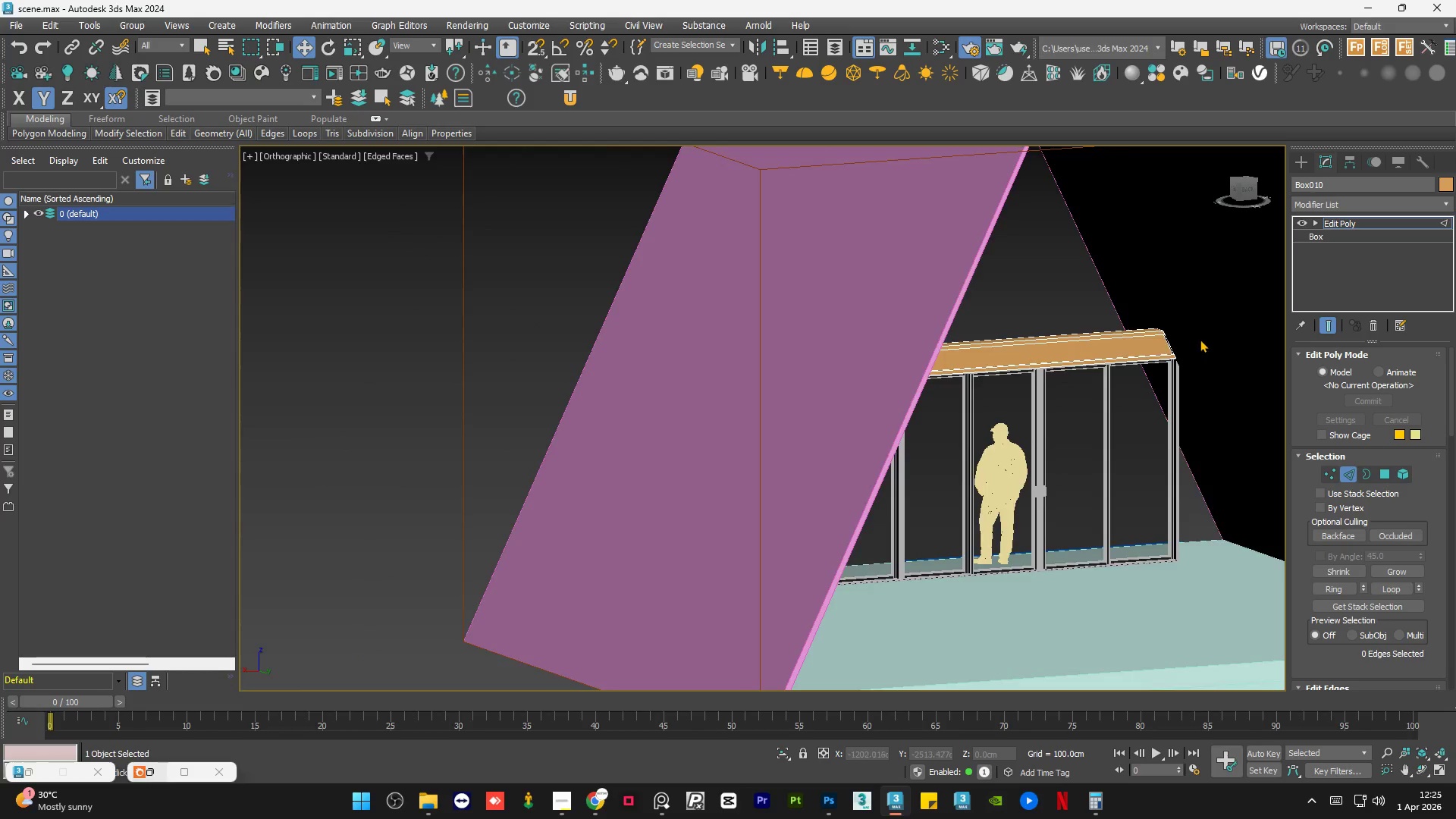 
scroll: coordinate [1182, 343], scroll_direction: up, amount: 7.0
 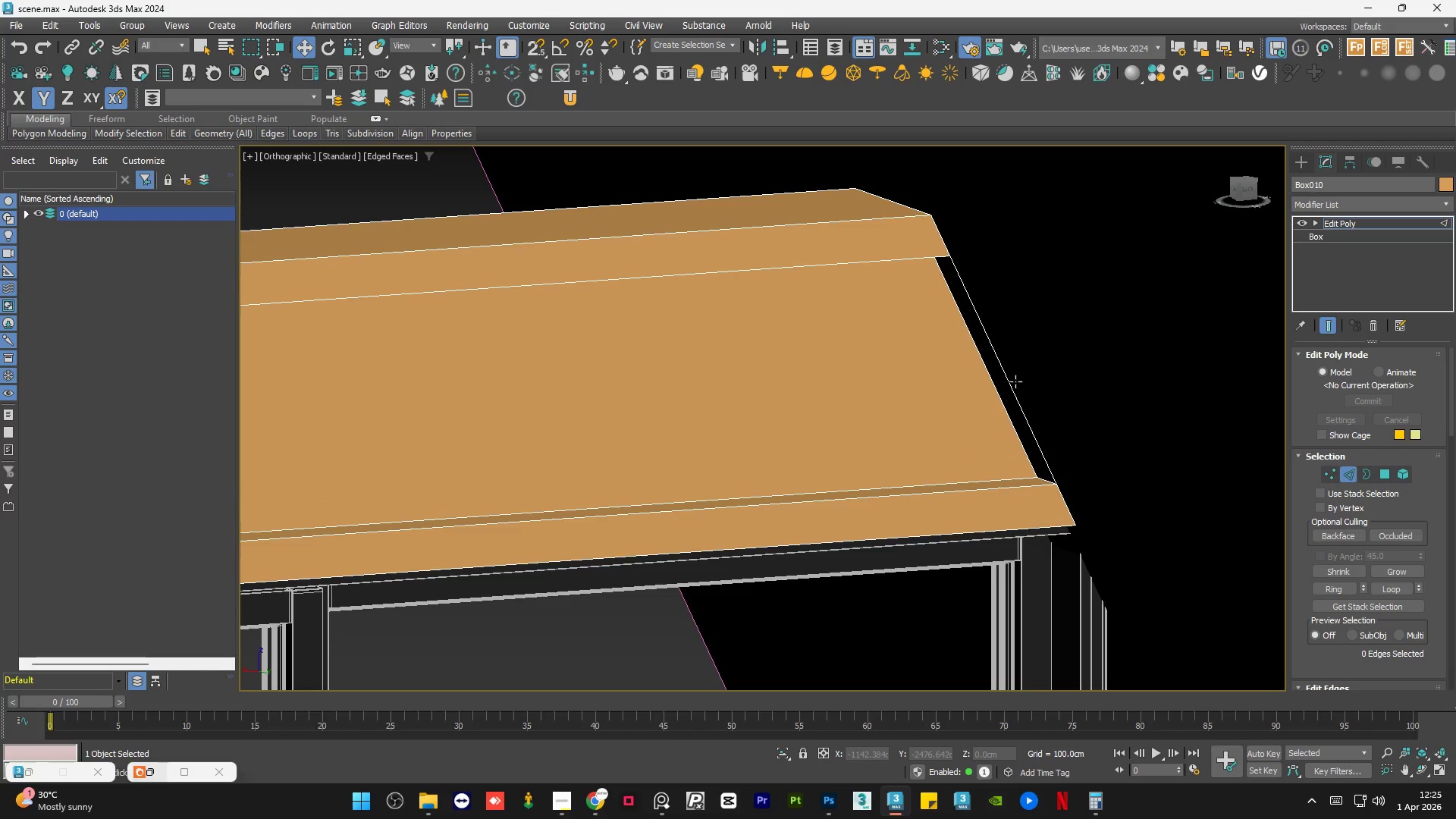 
left_click([1007, 383])
 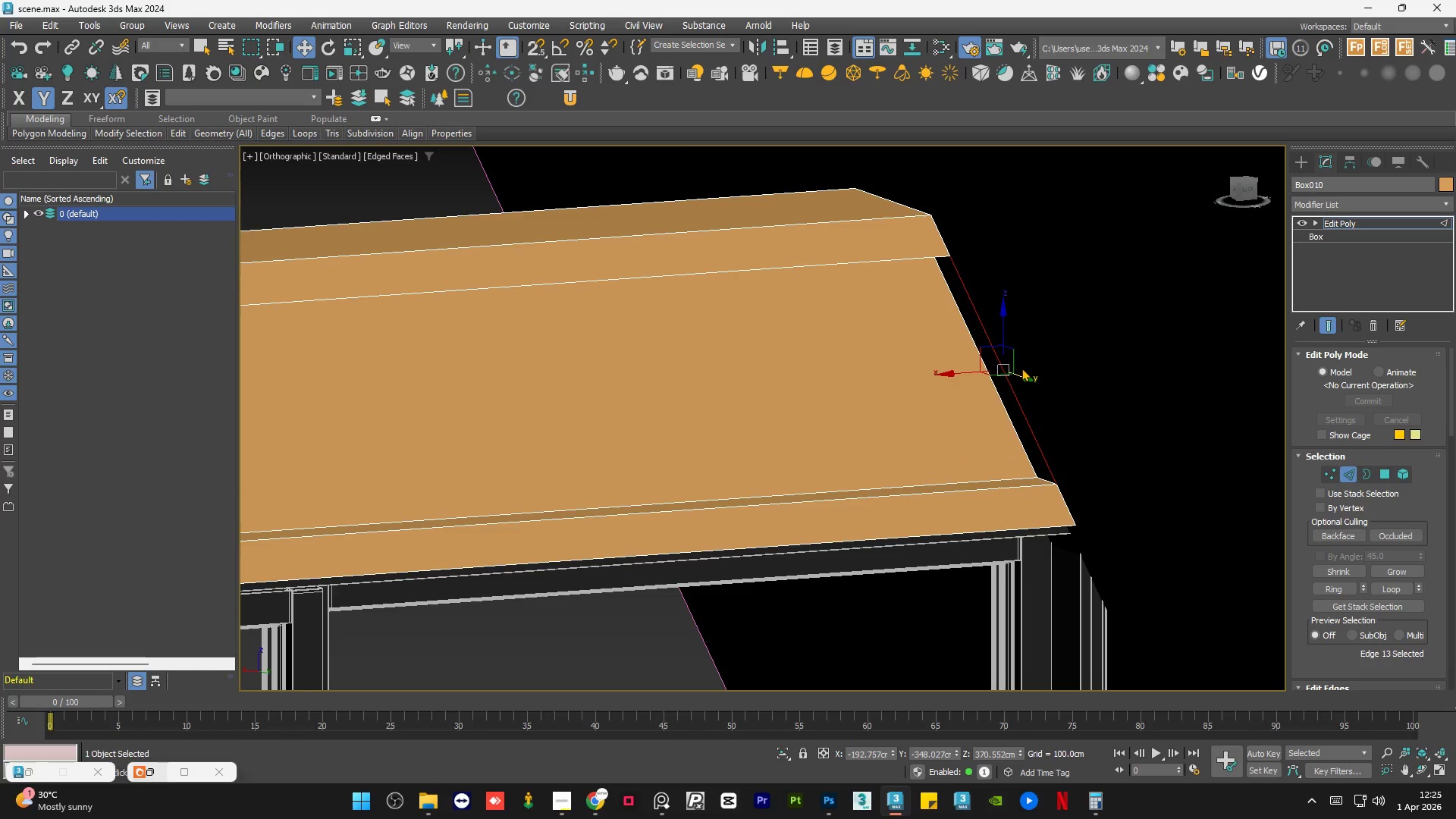 
key(Delete)
 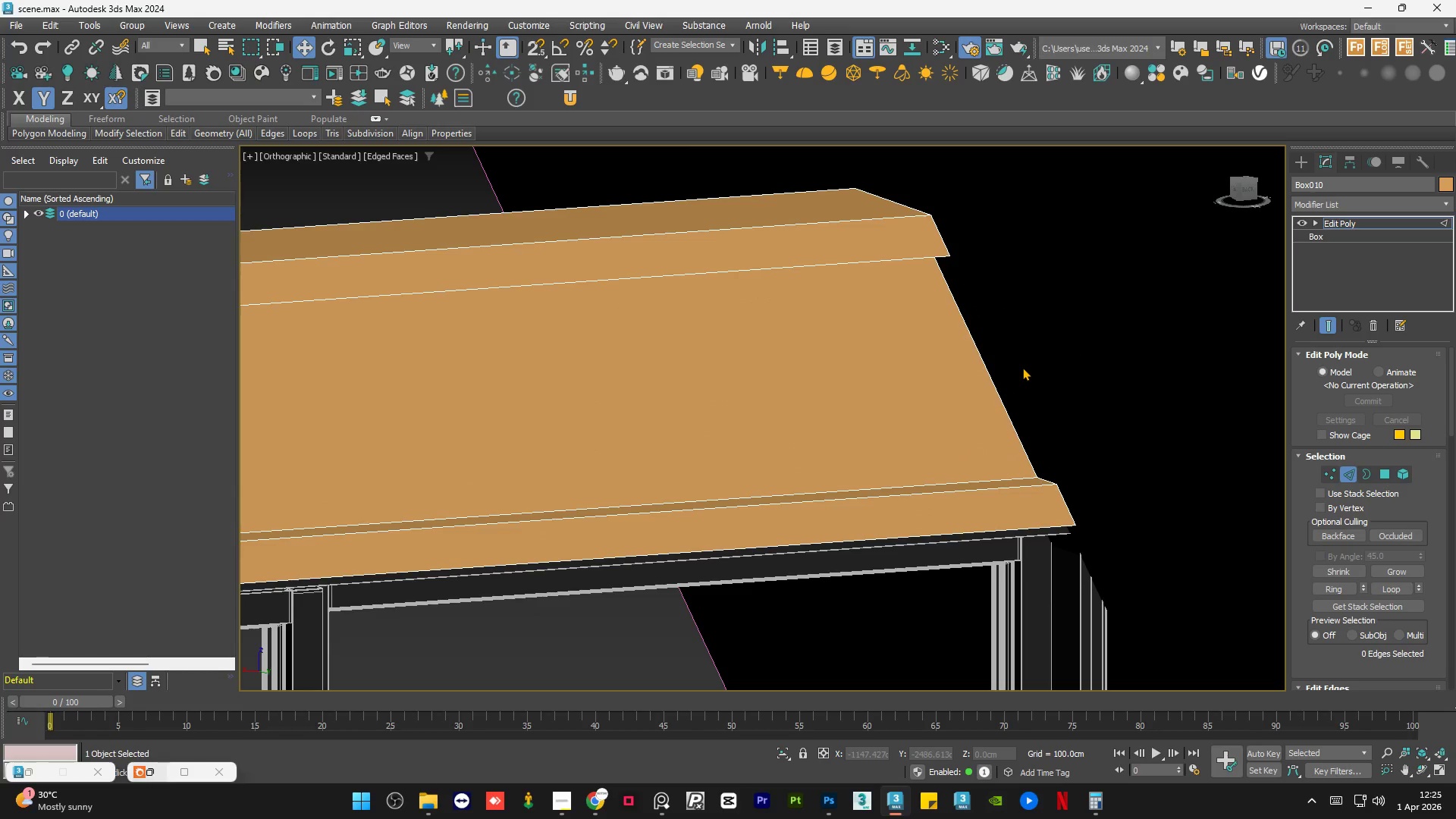 
key(Alt+AltLeft)
 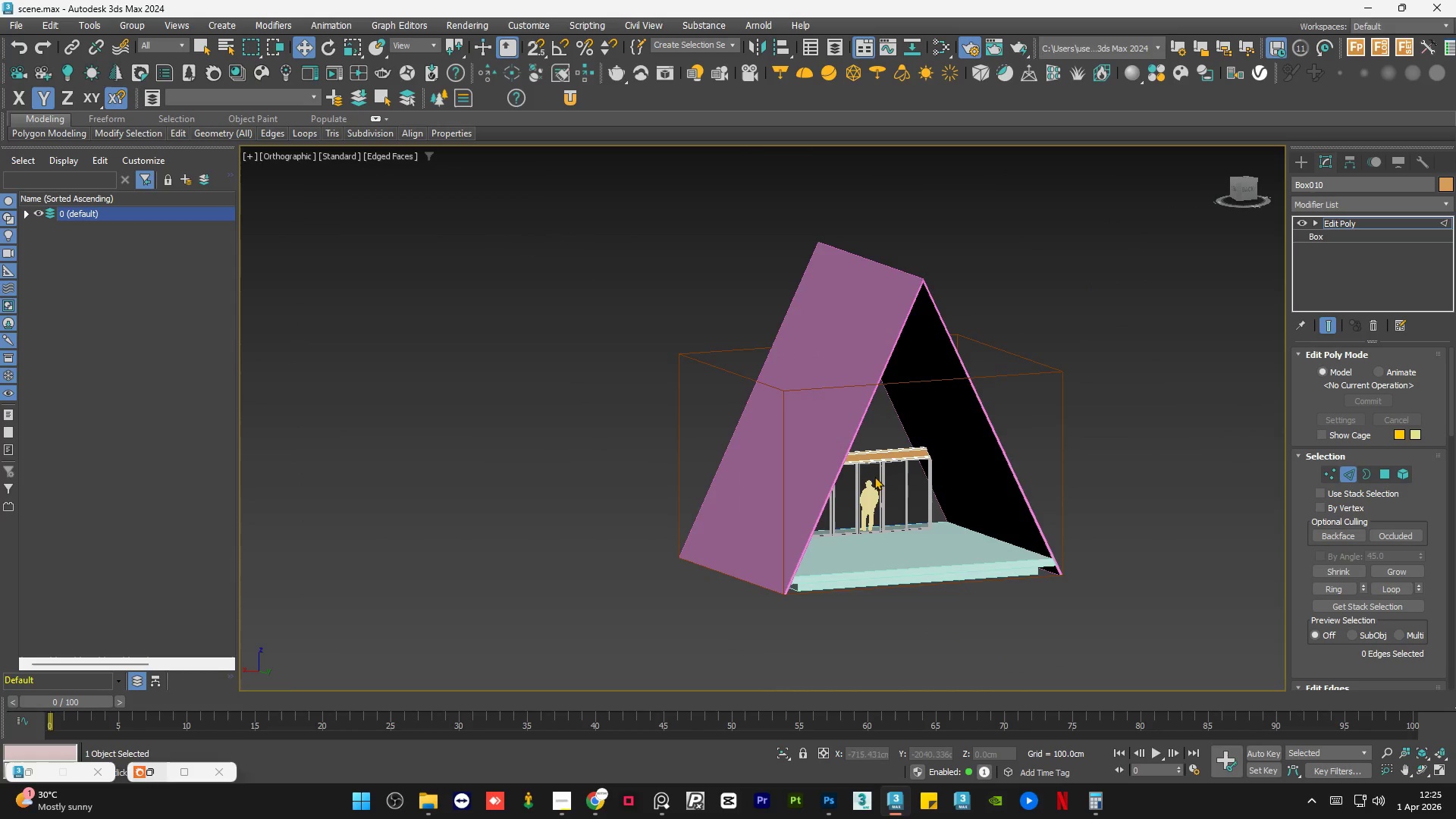 
hold_key(key=AltLeft, duration=0.91)
 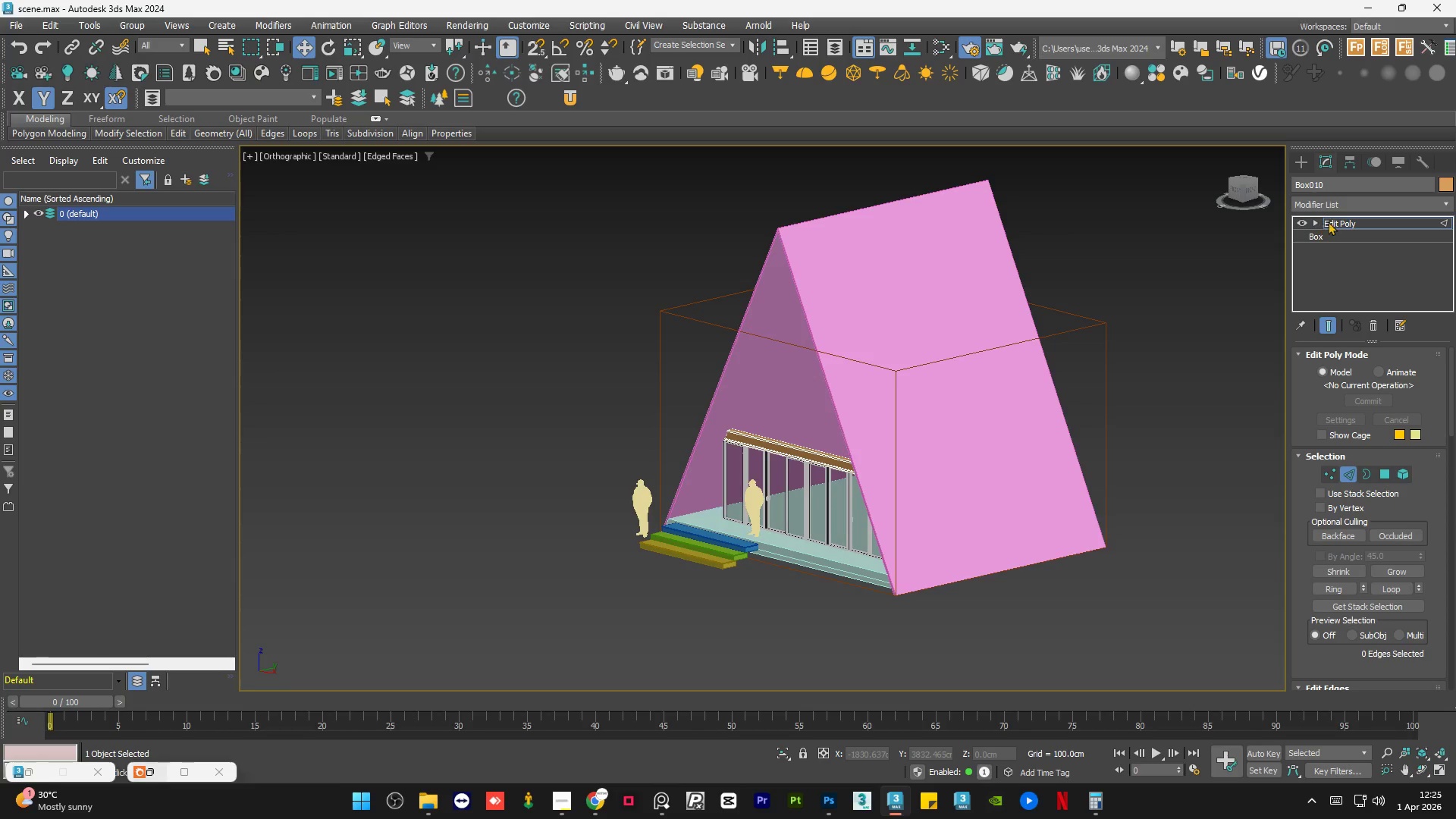 
scroll: coordinate [885, 469], scroll_direction: down, amount: 10.0
 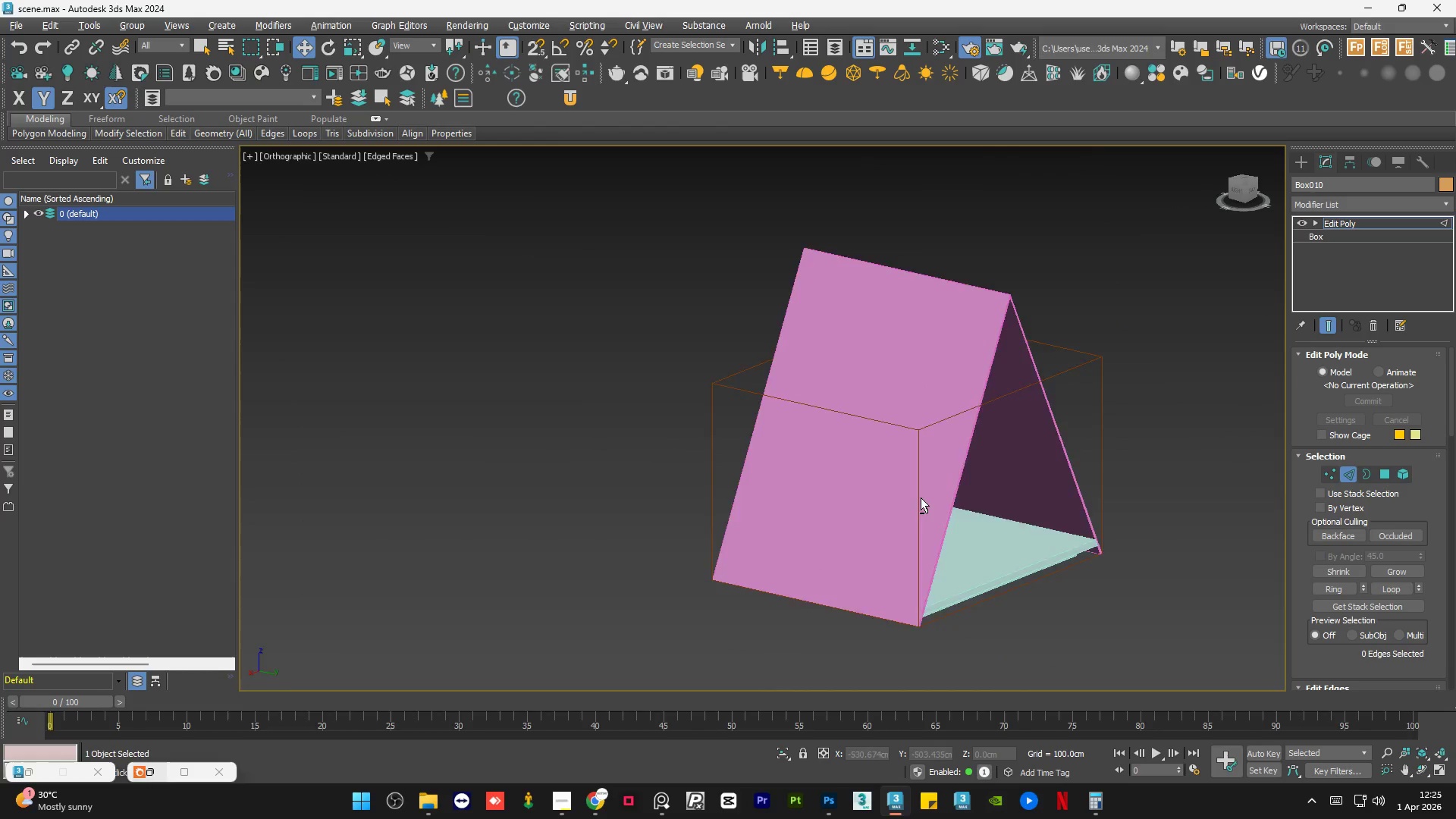 
scroll: coordinate [1042, 492], scroll_direction: up, amount: 1.0
 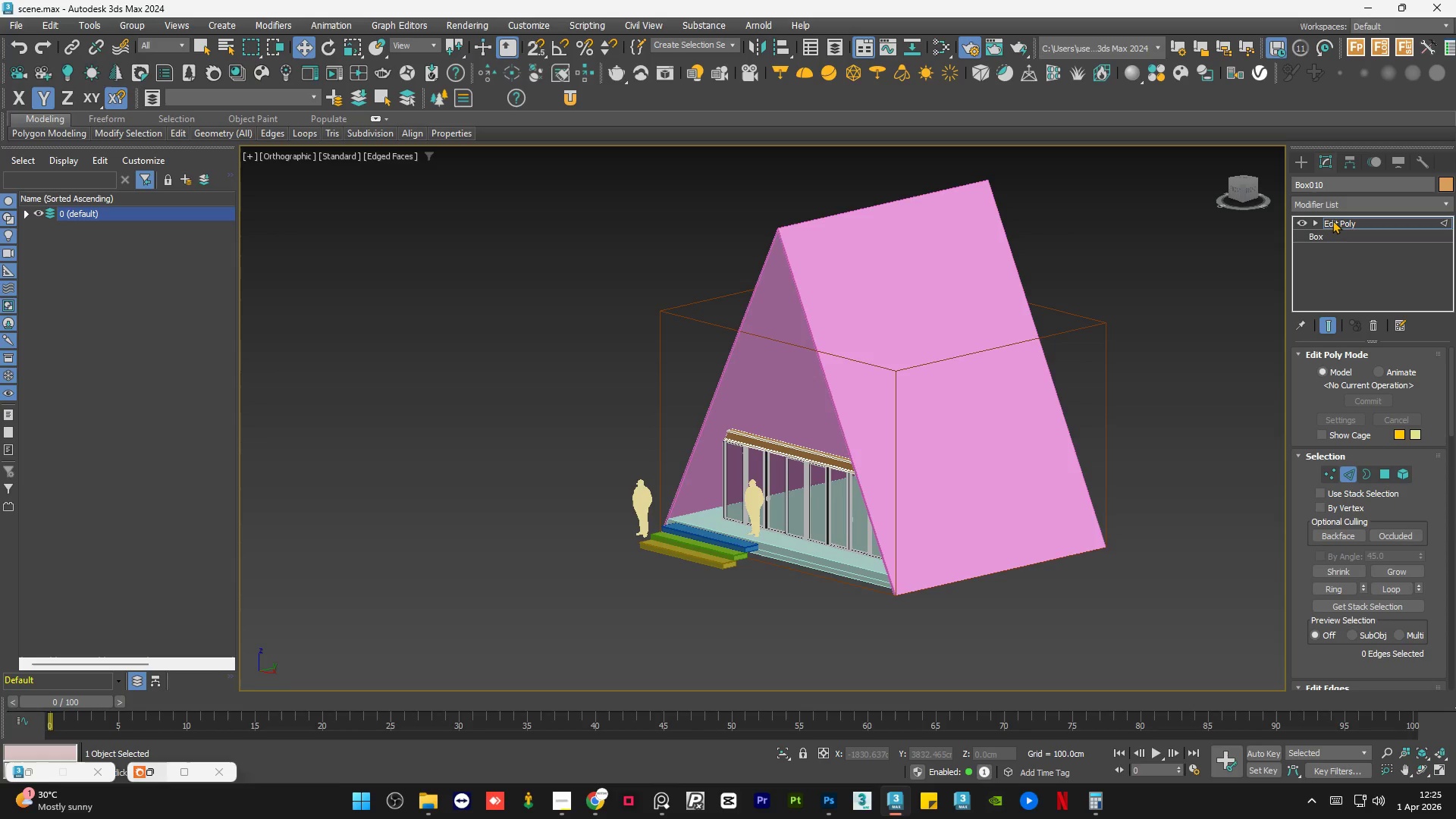 
left_click([1334, 220])
 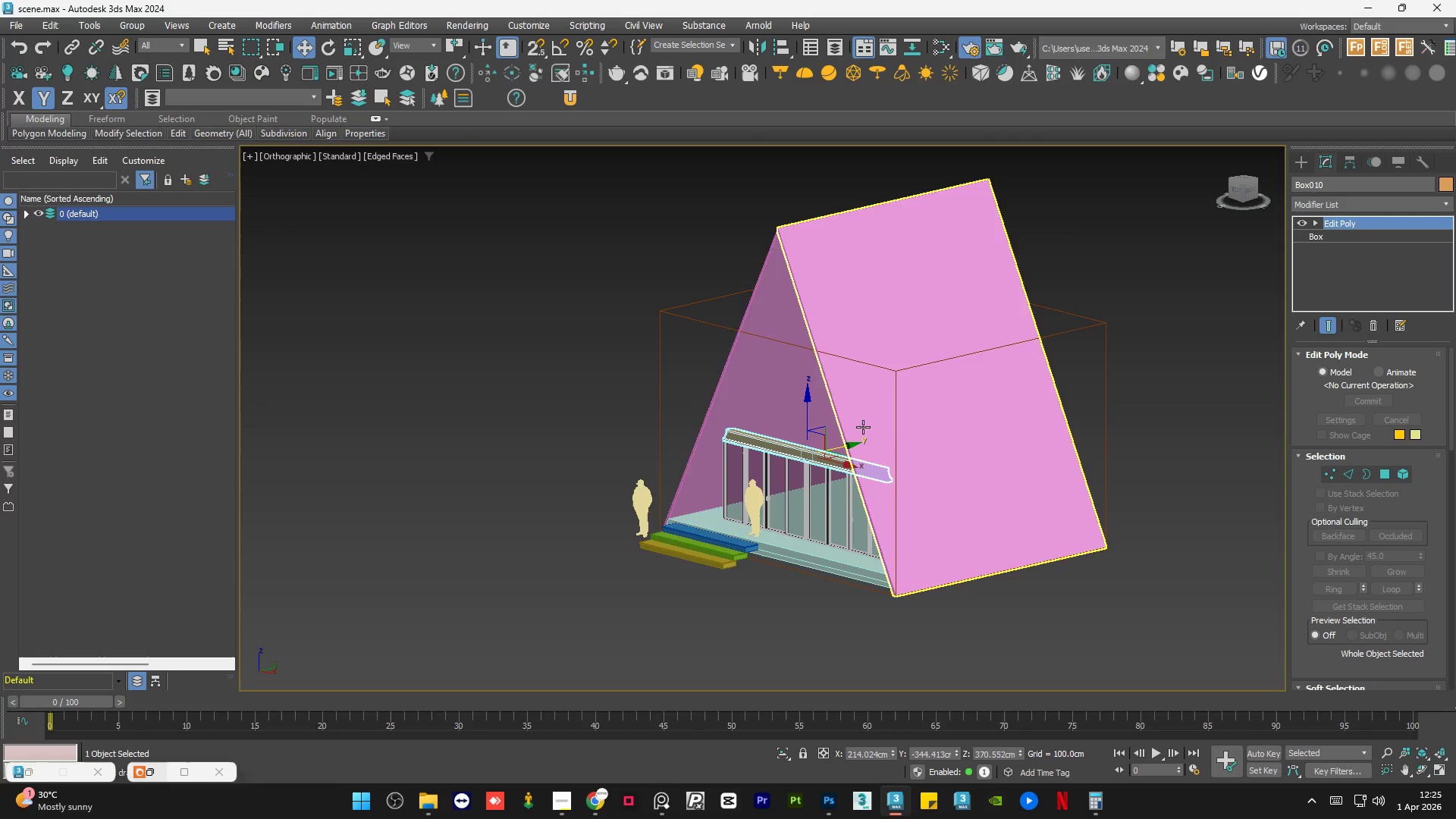 
key(Alt+Q)
 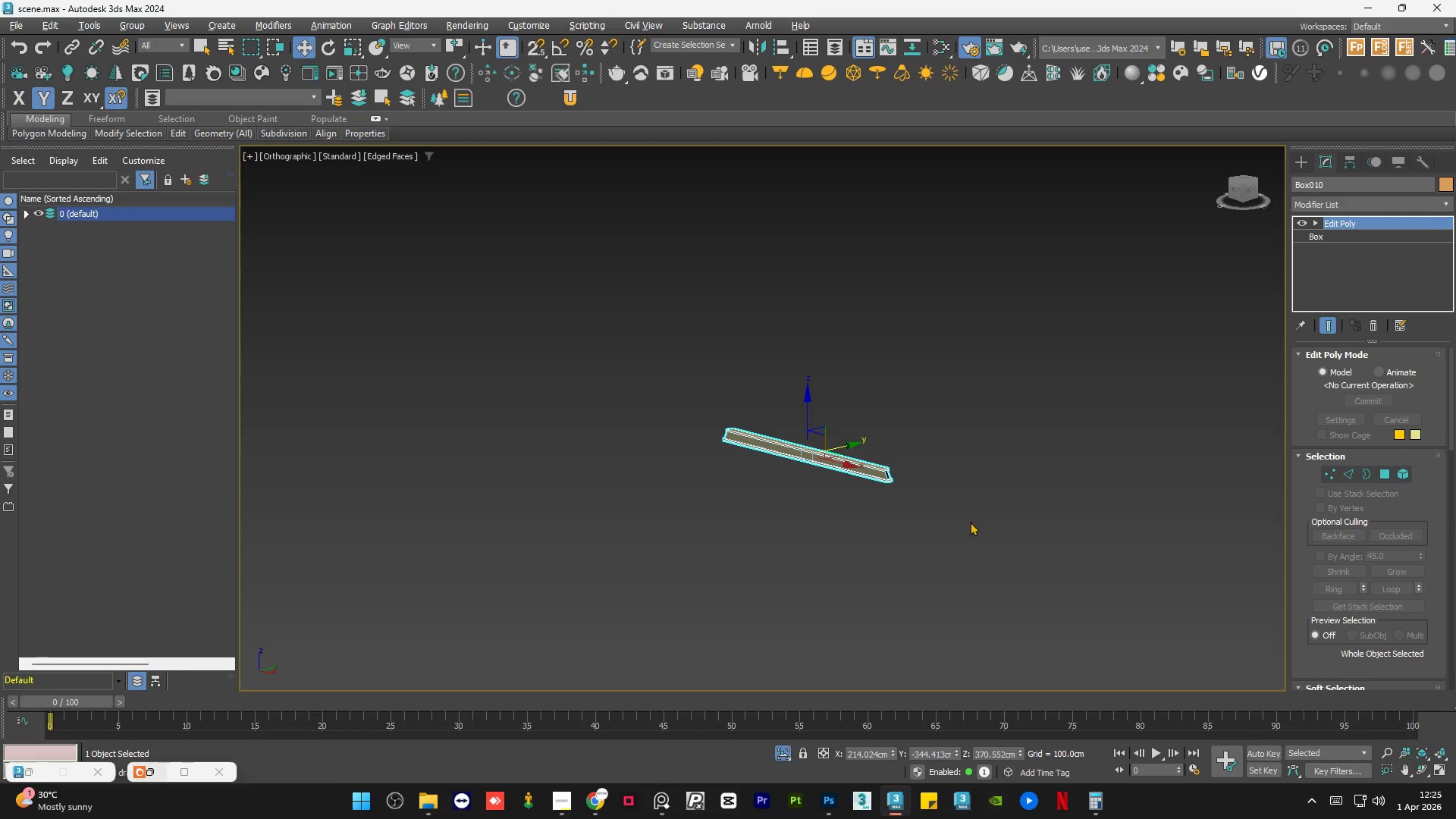 
left_click([977, 523])
 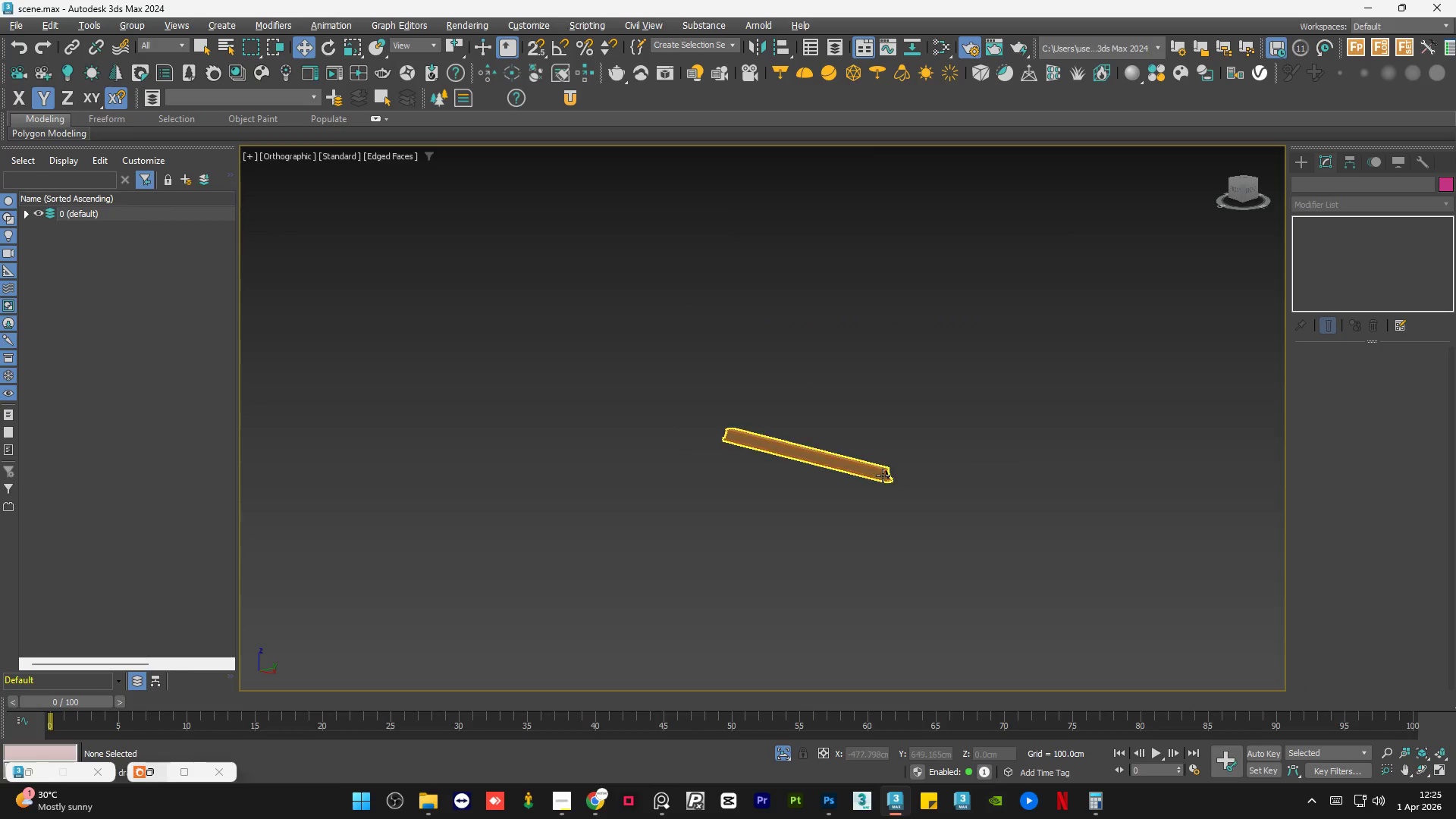 
left_click([814, 479])
 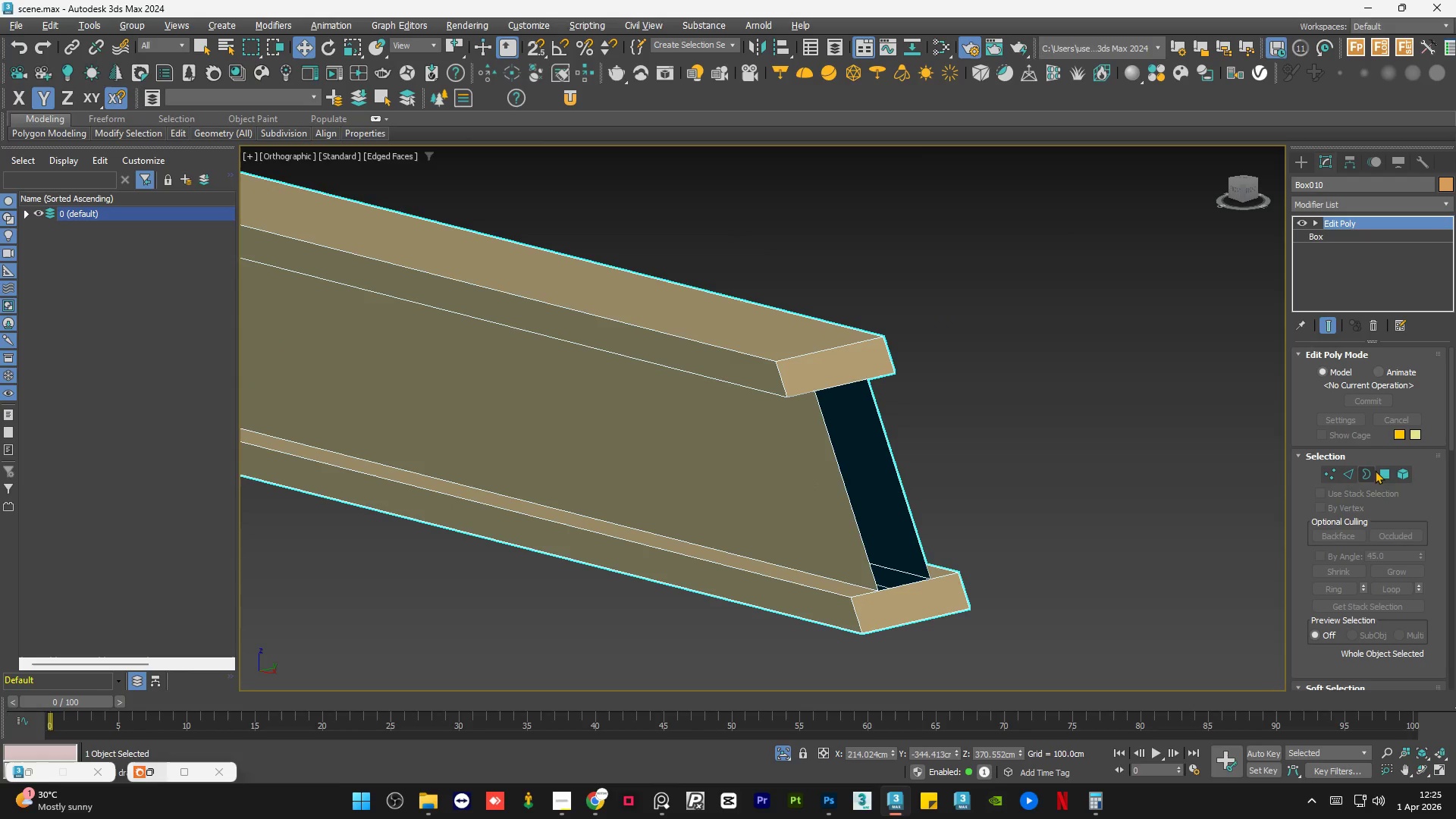 
scroll: coordinate [804, 474], scroll_direction: up, amount: 9.0
 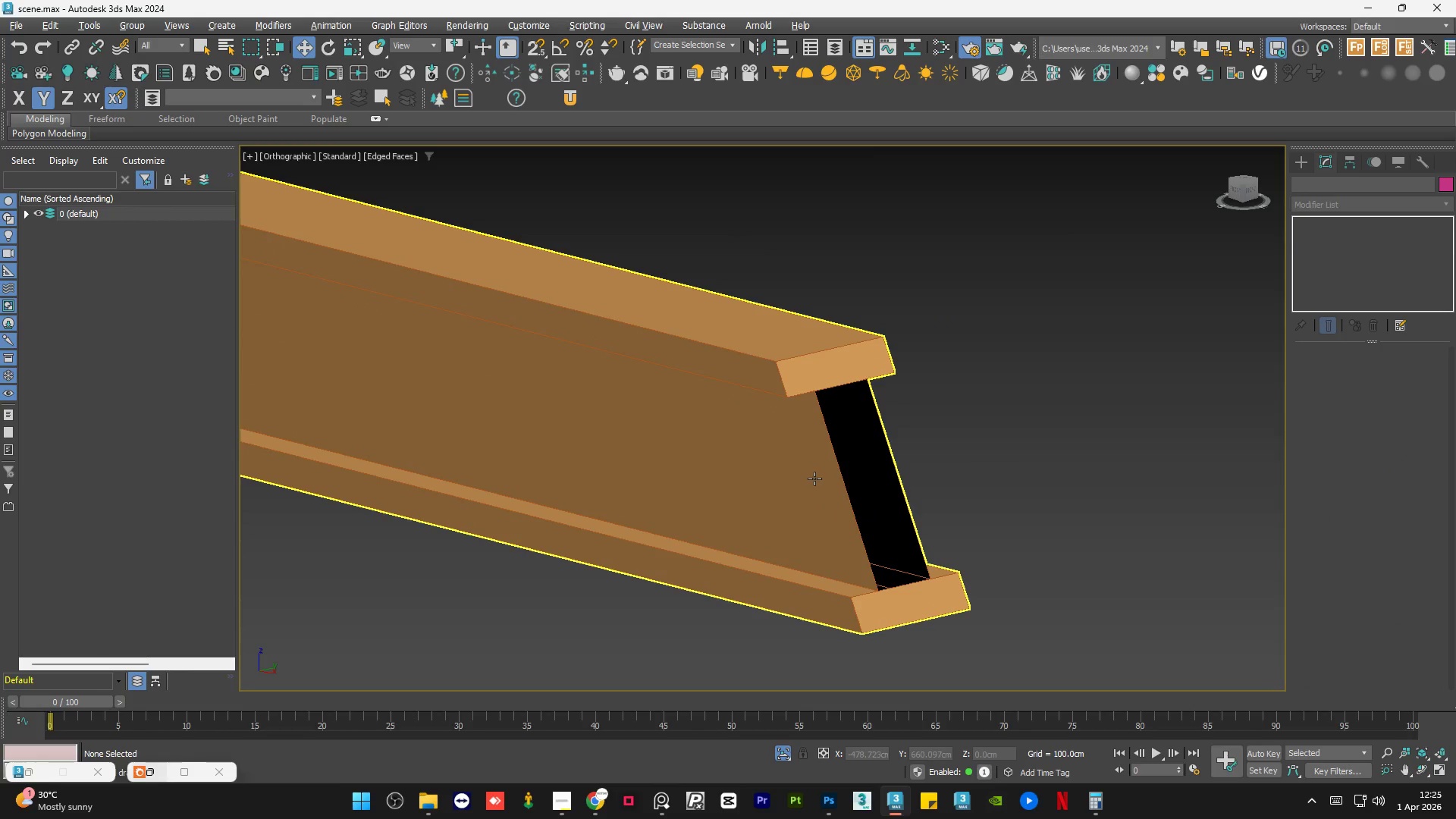 
left_click([1367, 472])
 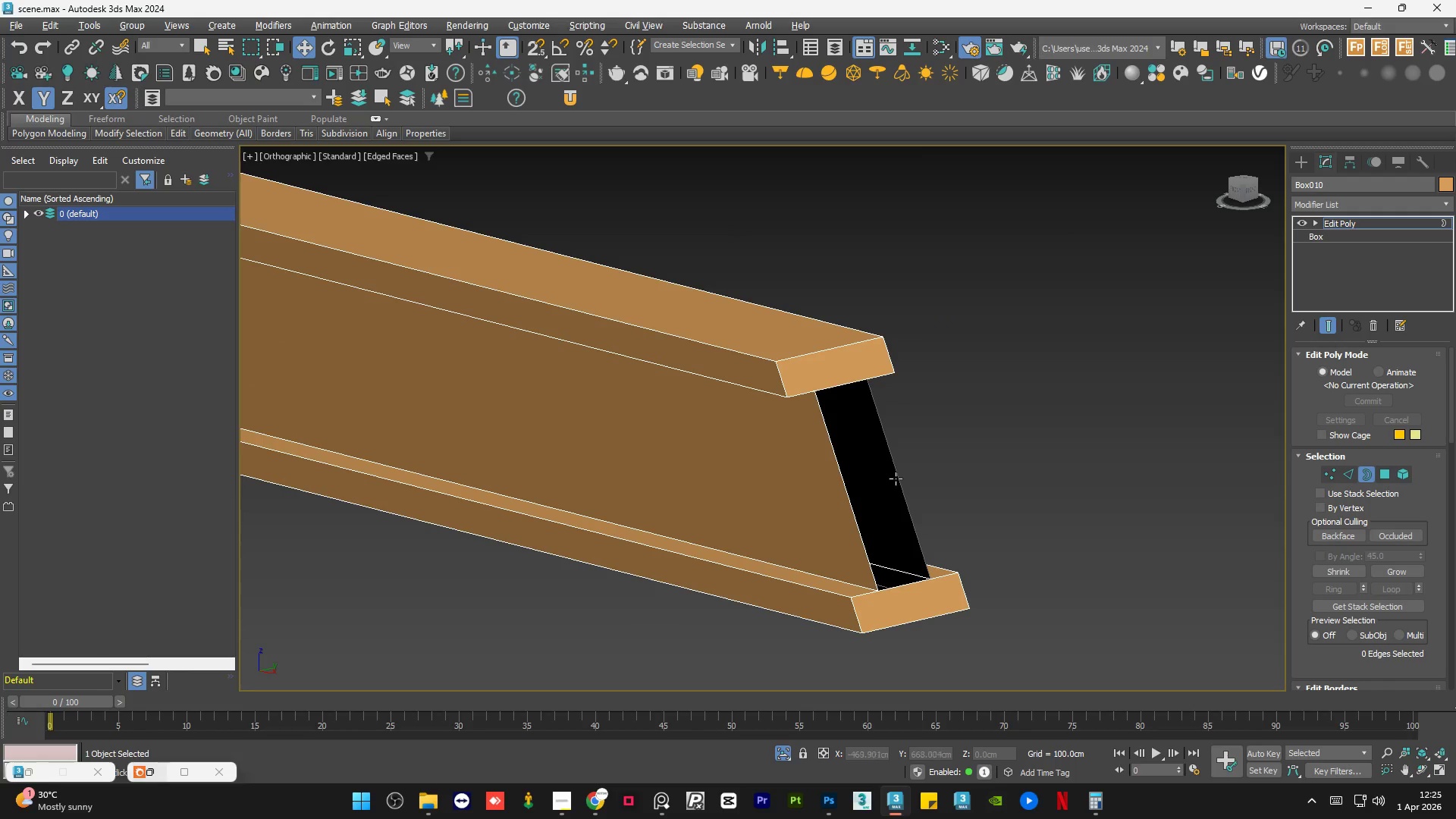 
left_click([899, 476])
 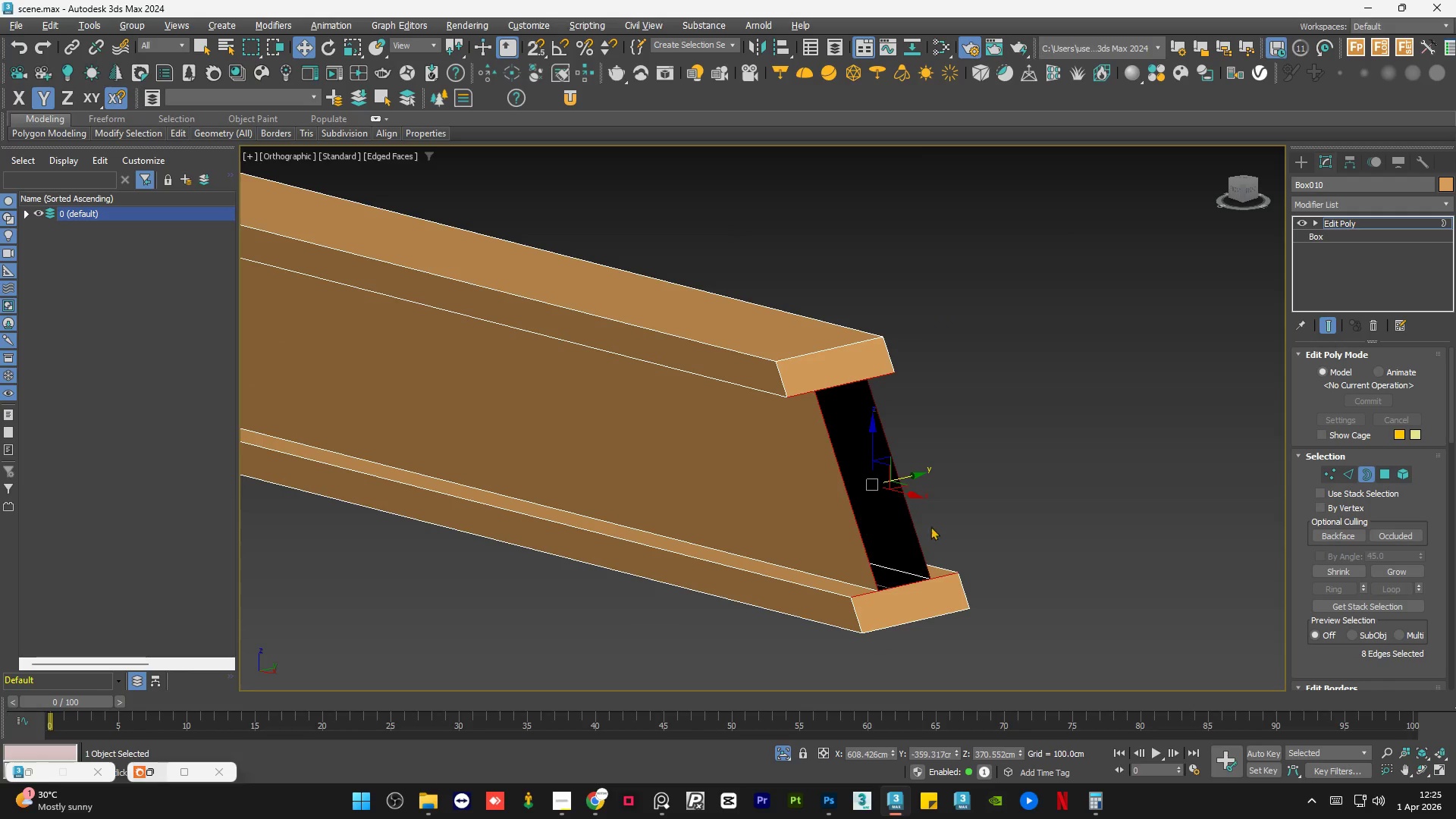 
hold_key(key=AltLeft, duration=1.5)
 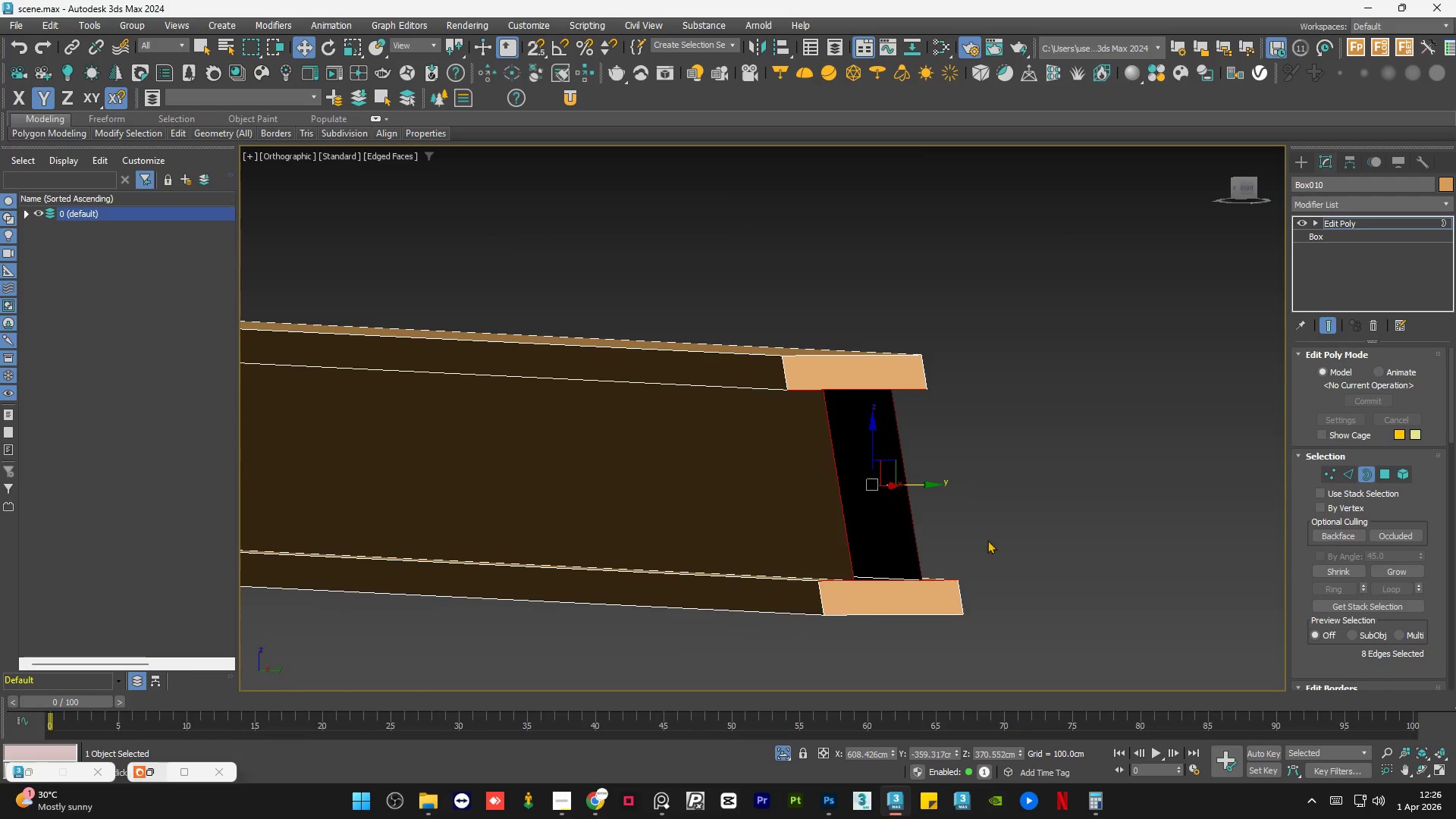 
hold_key(key=AltLeft, duration=0.45)
 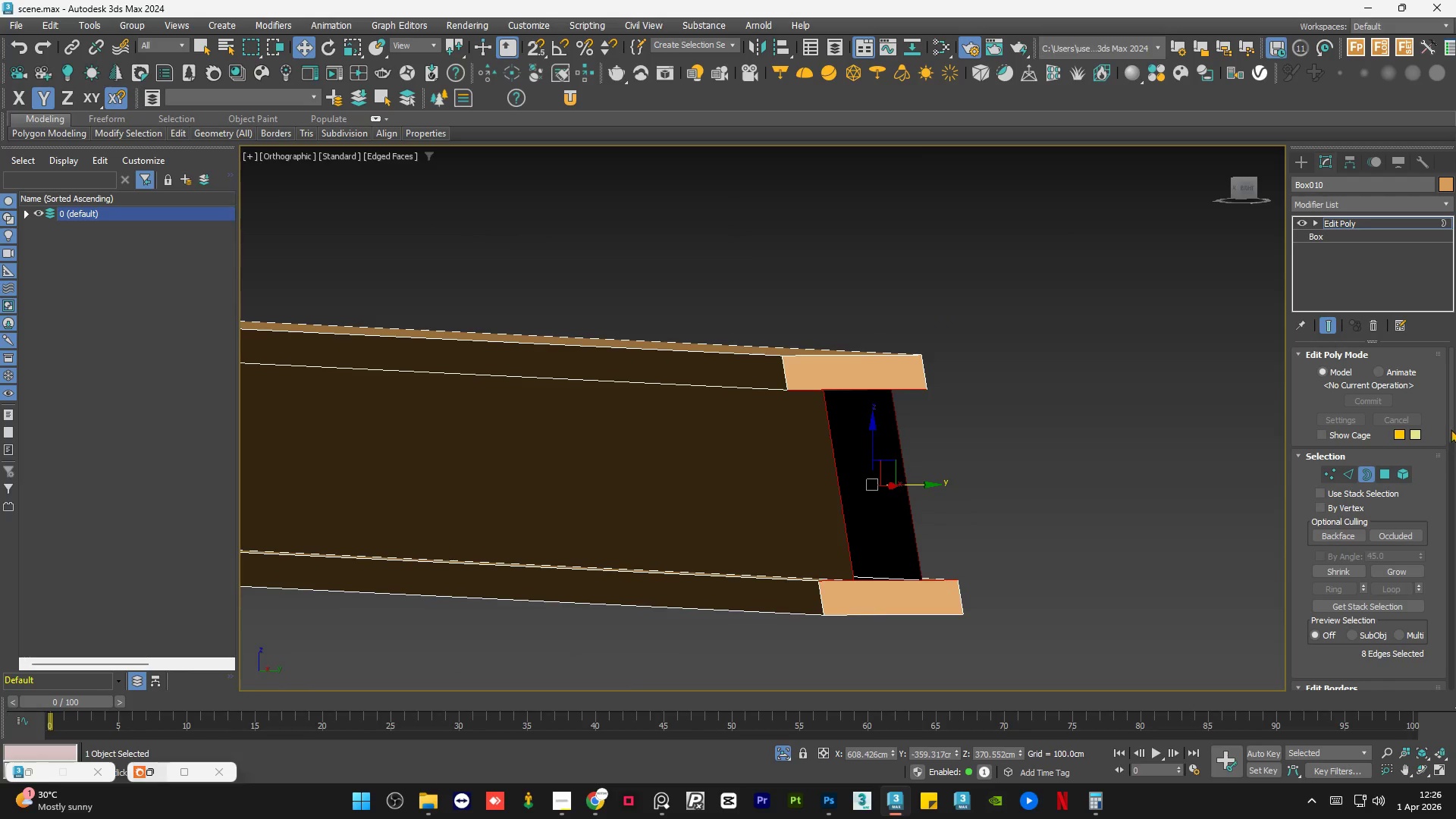 
left_click_drag(start_coordinate=[1449, 413], to_coordinate=[1450, 466])
 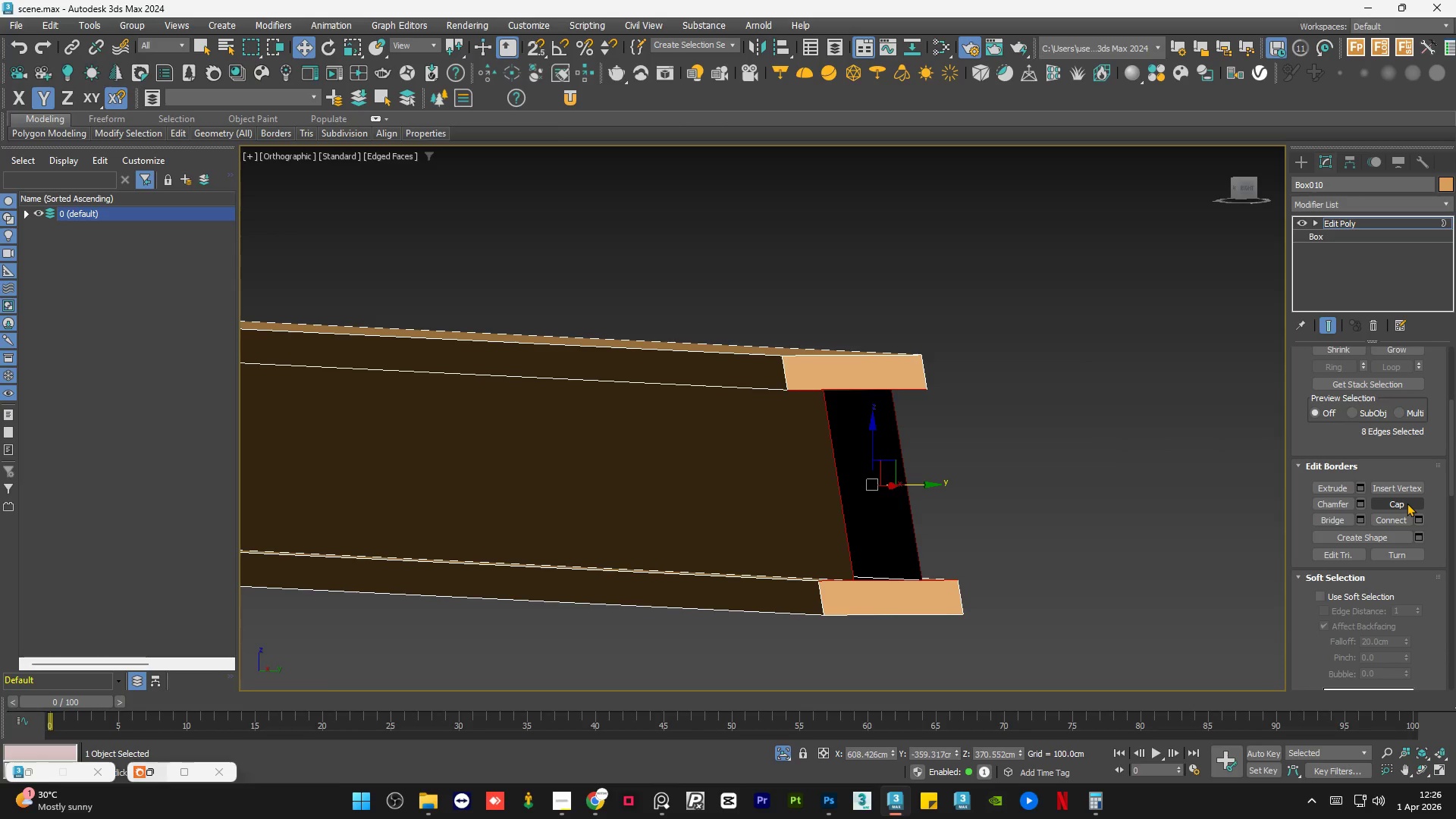 
left_click([1407, 503])
 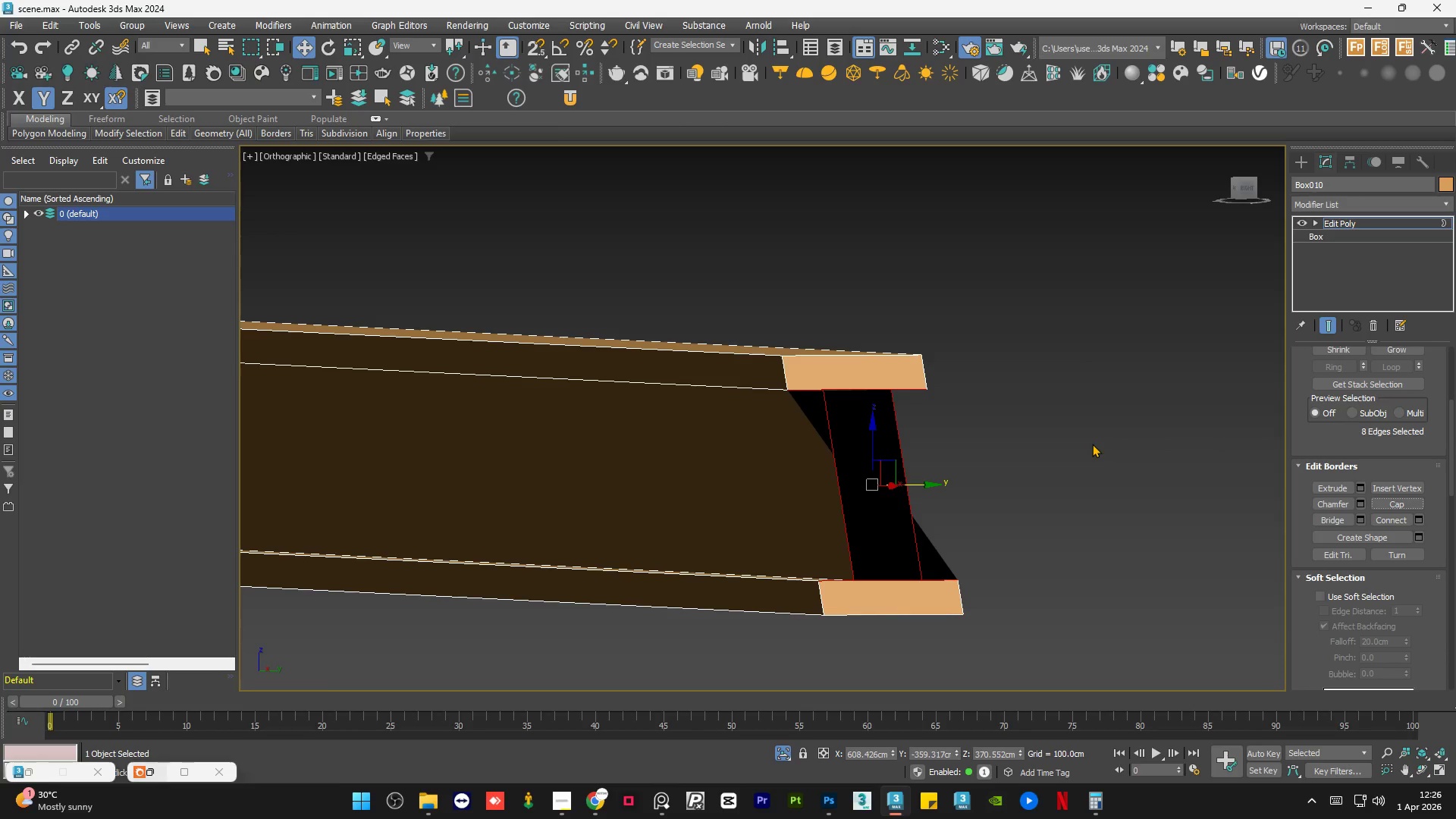 
hold_key(key=AltLeft, duration=0.78)
 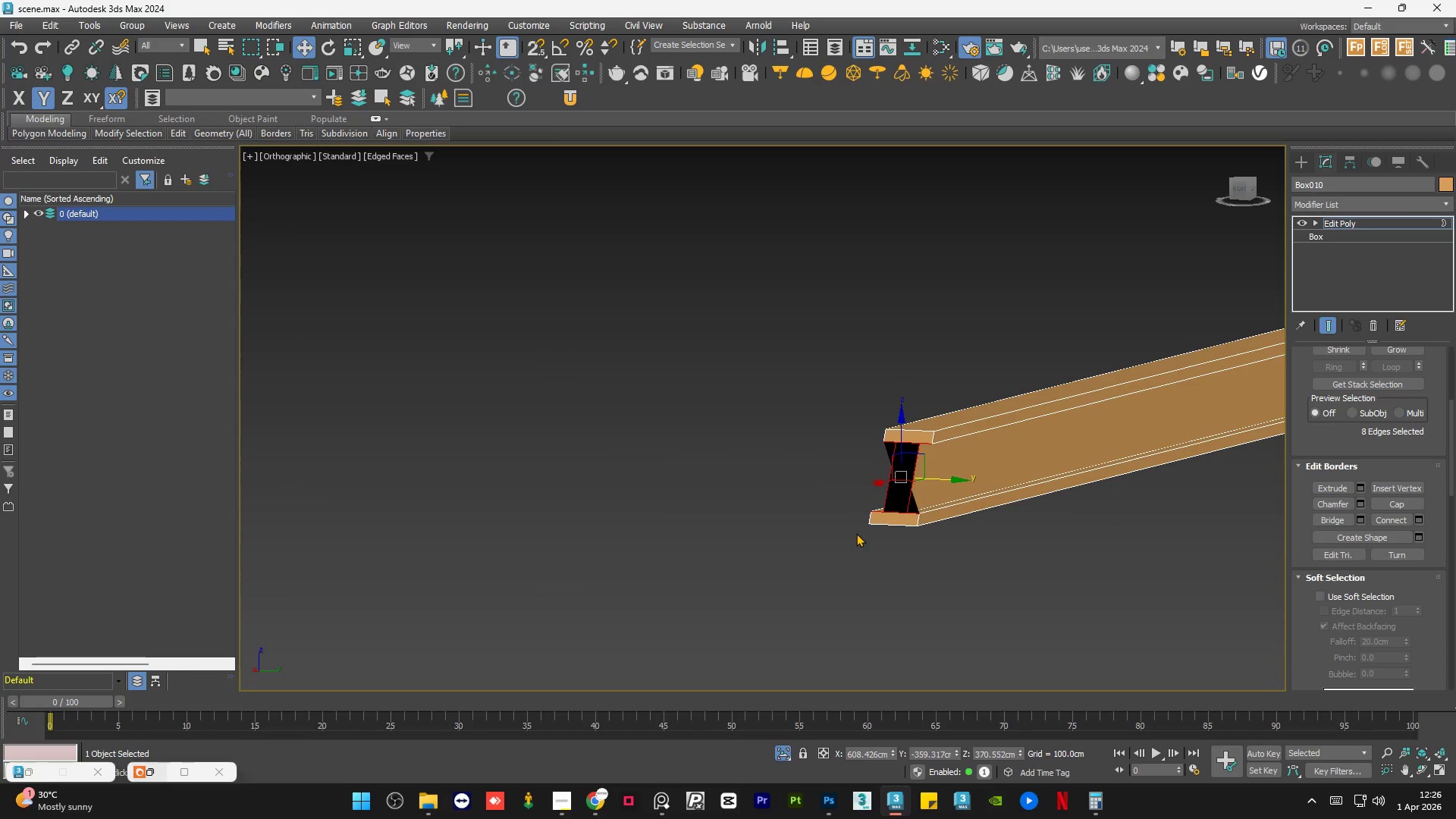 
scroll: coordinate [921, 480], scroll_direction: down, amount: 3.0
 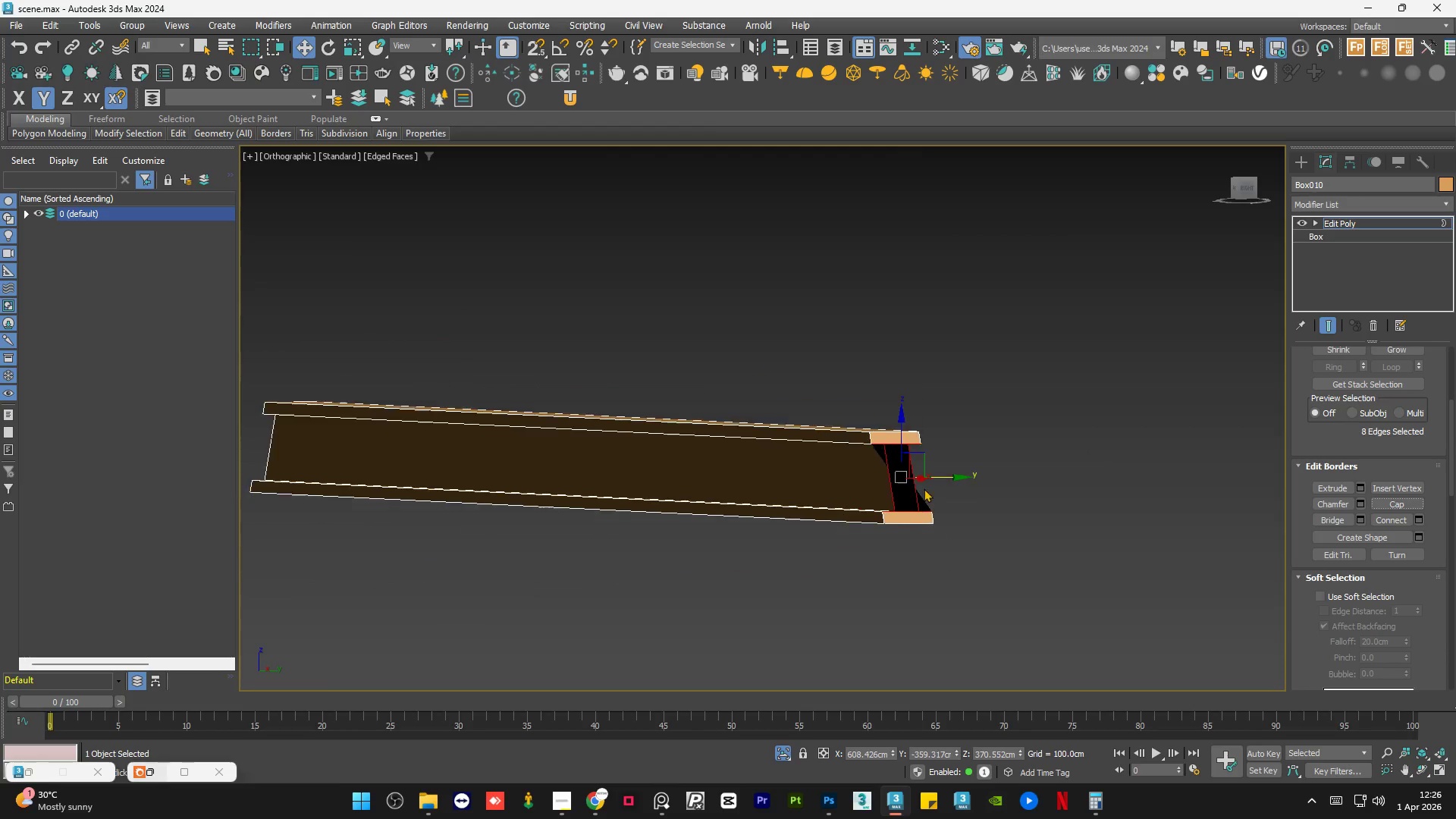 
key(Control+Z)
 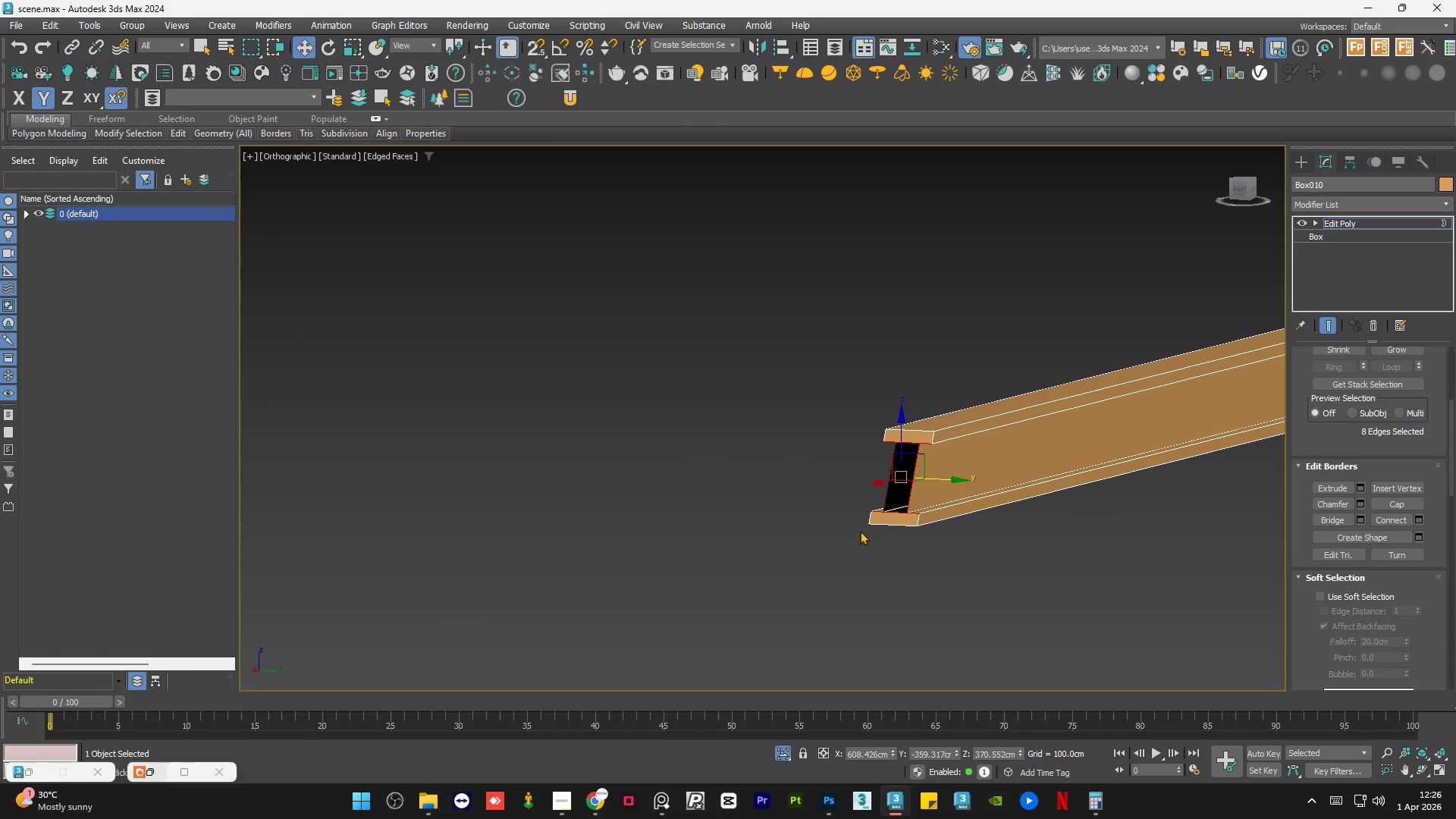 
hold_key(key=AltLeft, duration=0.73)
 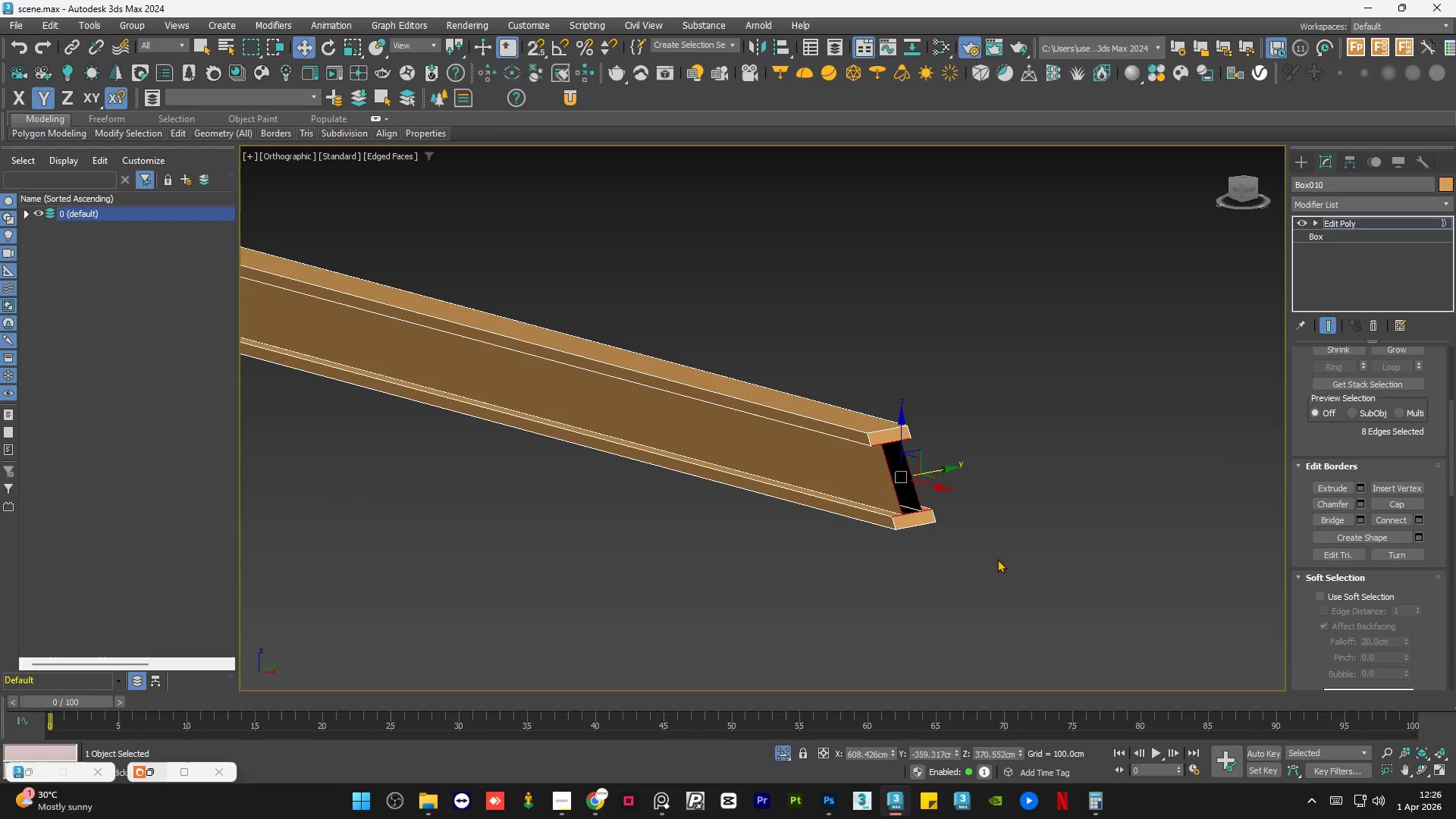 
double_click([997, 559])
 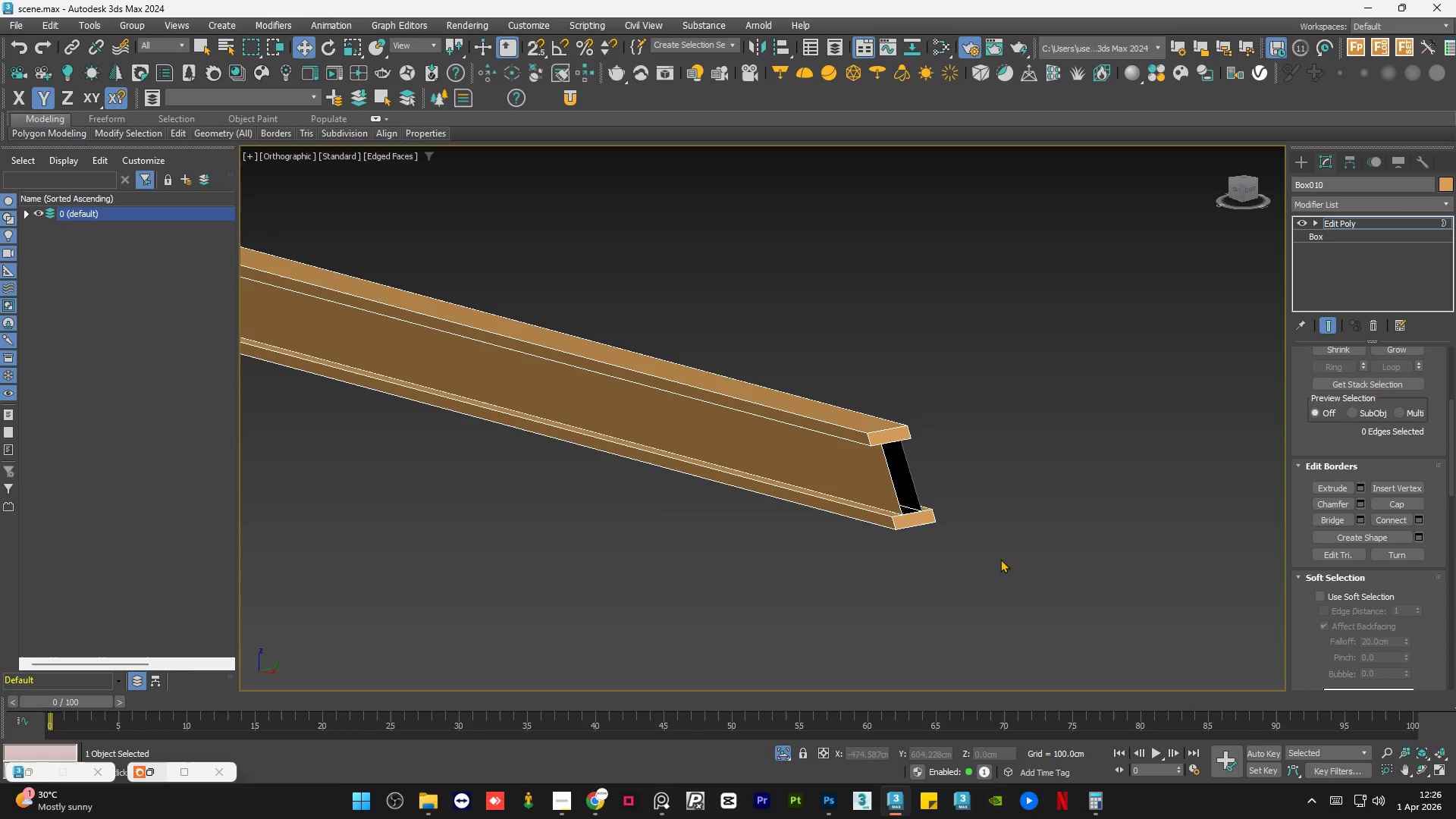 
hold_key(key=AltLeft, duration=0.56)
 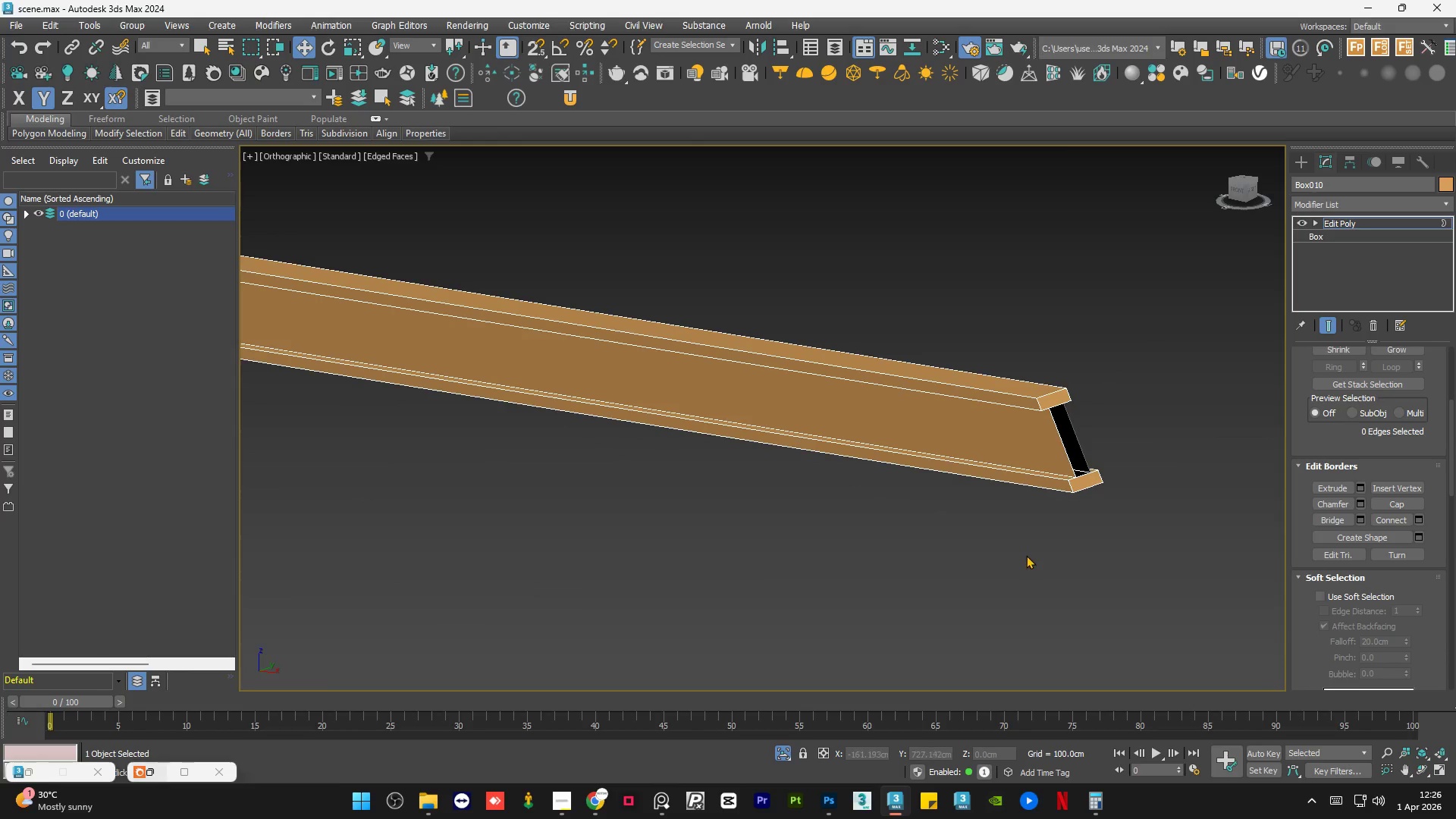 
hold_key(key=AltLeft, duration=0.86)
 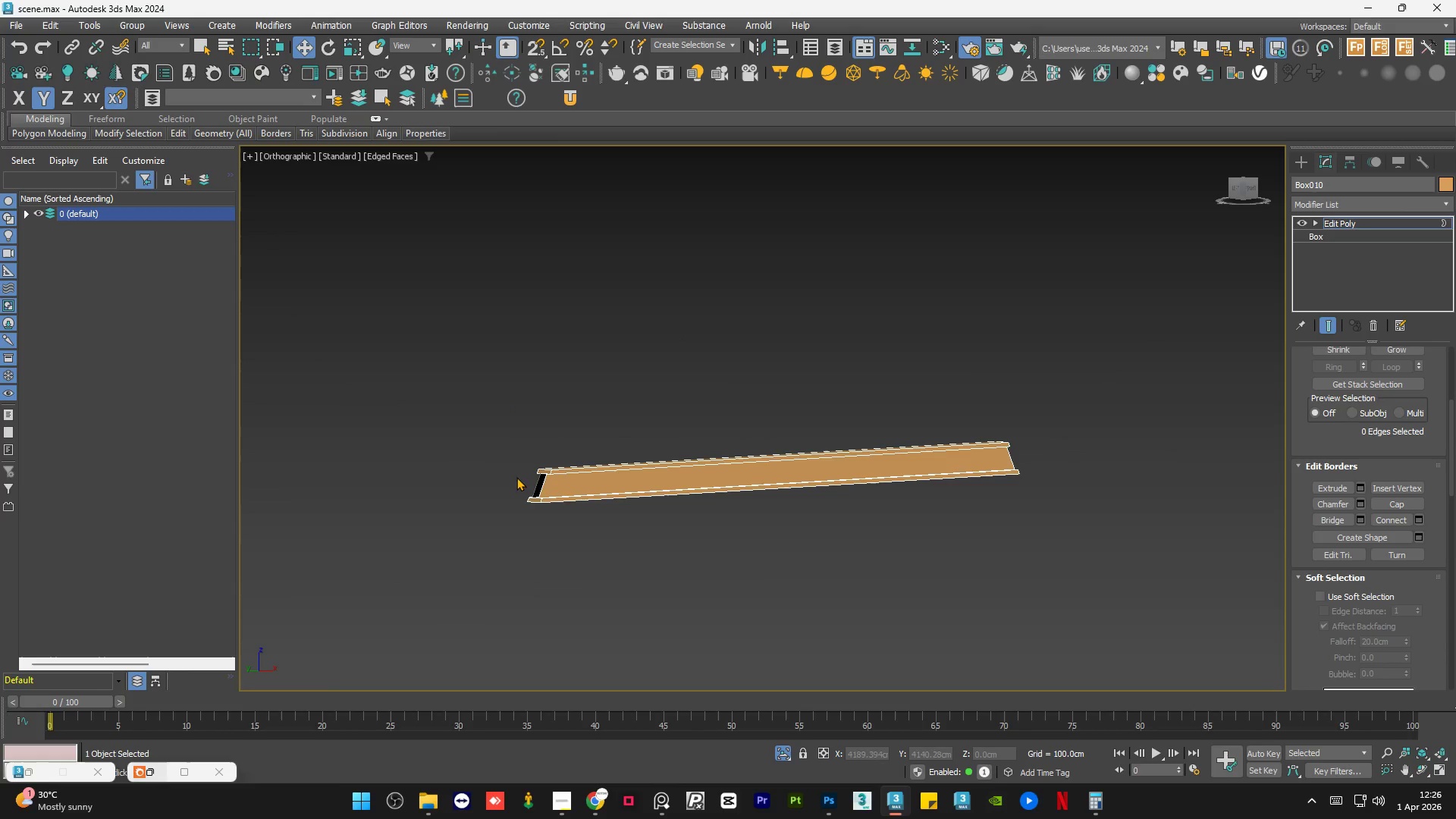 
scroll: coordinate [1032, 556], scroll_direction: down, amount: 3.0
 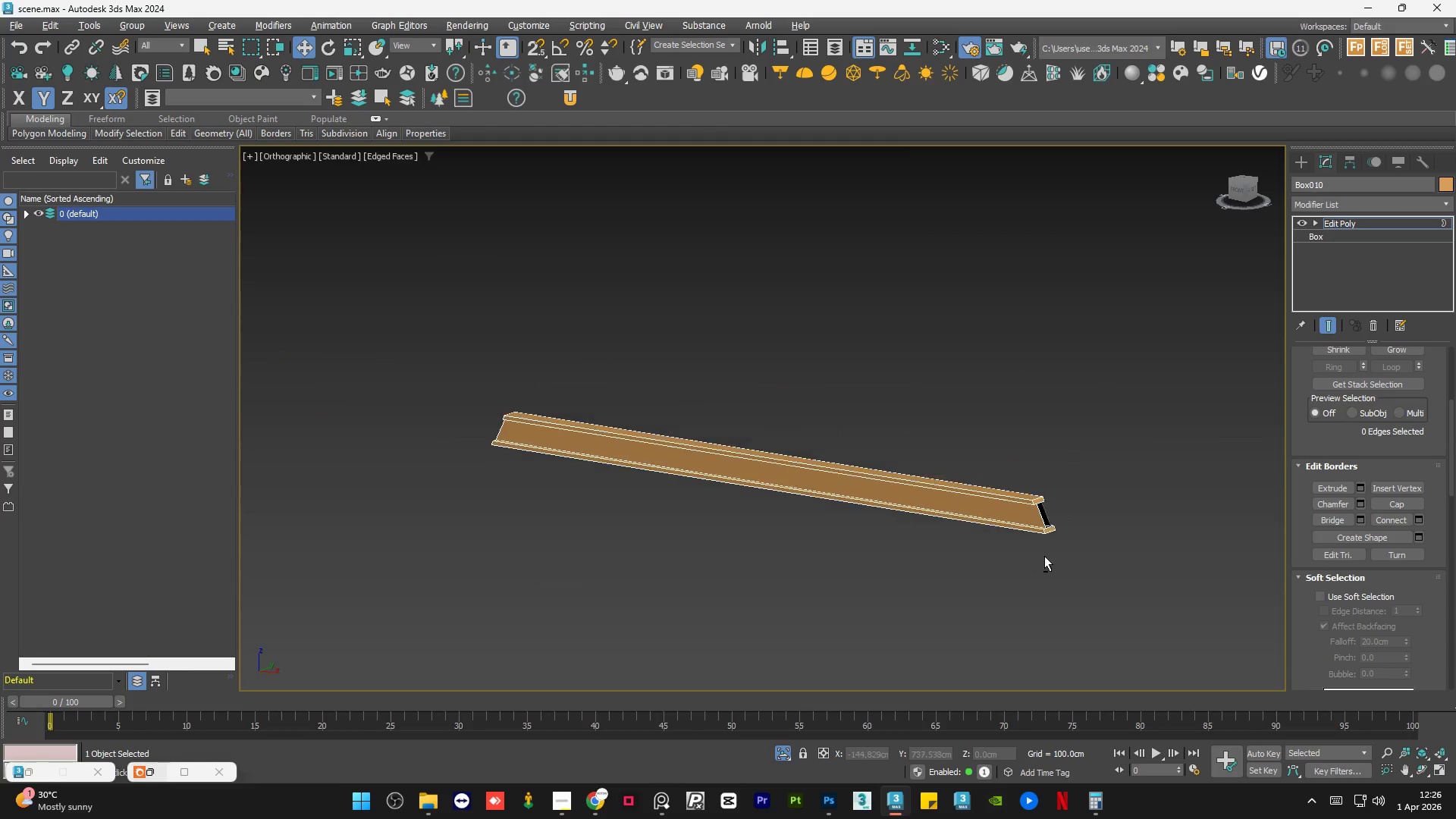 
scroll: coordinate [529, 496], scroll_direction: up, amount: 6.0
 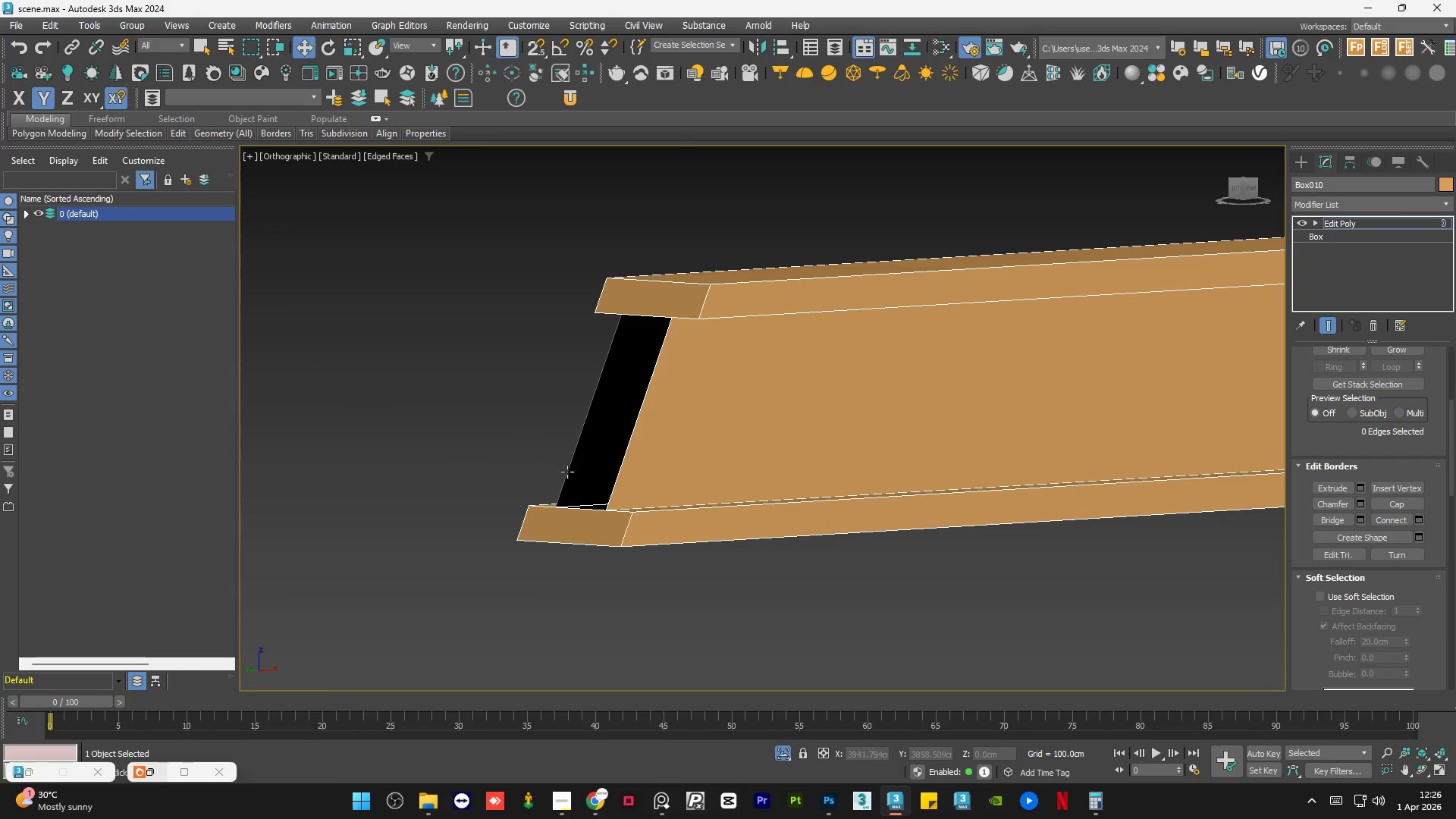 
scroll: coordinate [570, 466], scroll_direction: down, amount: 4.0
 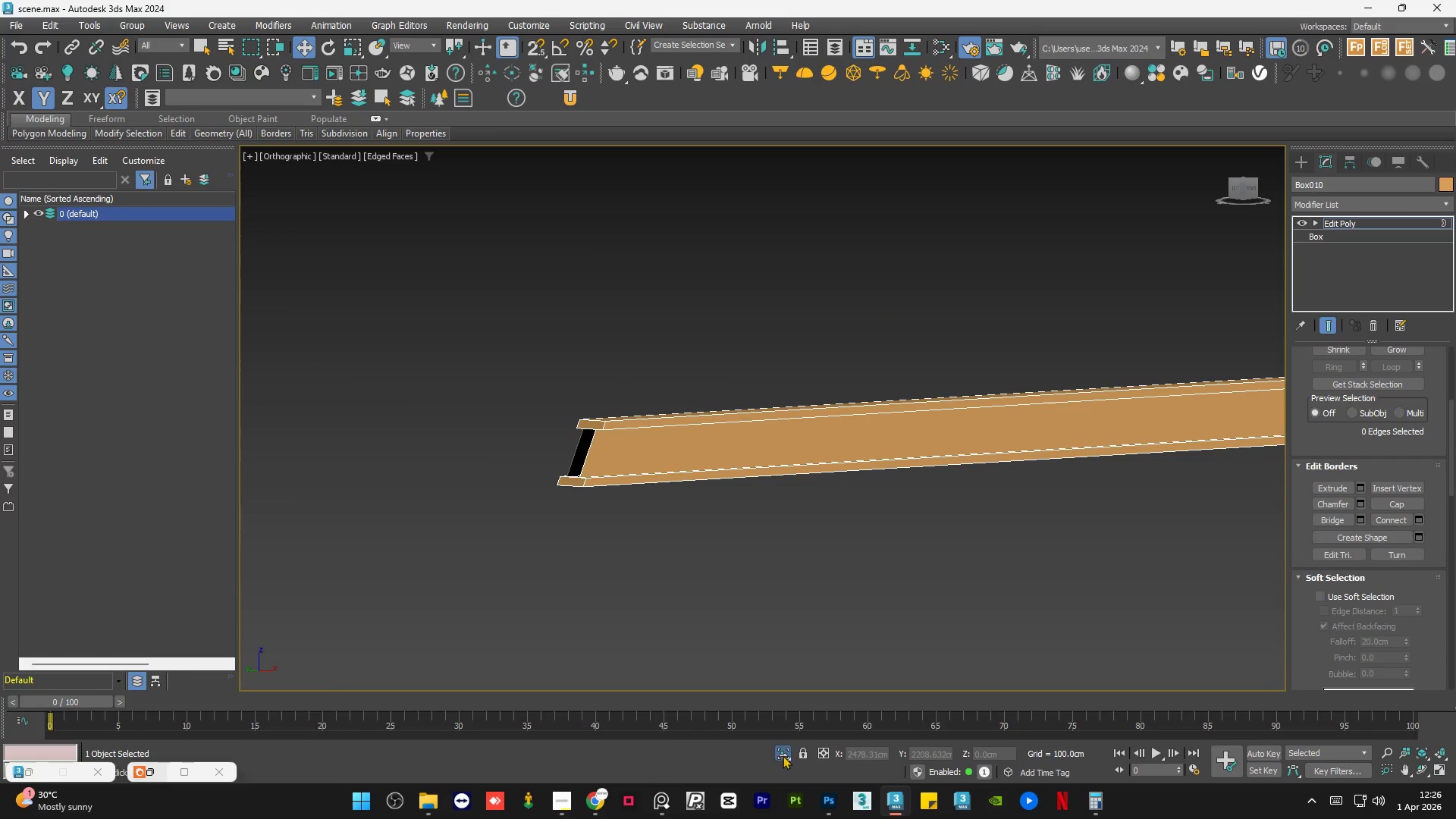 
left_click([782, 754])
 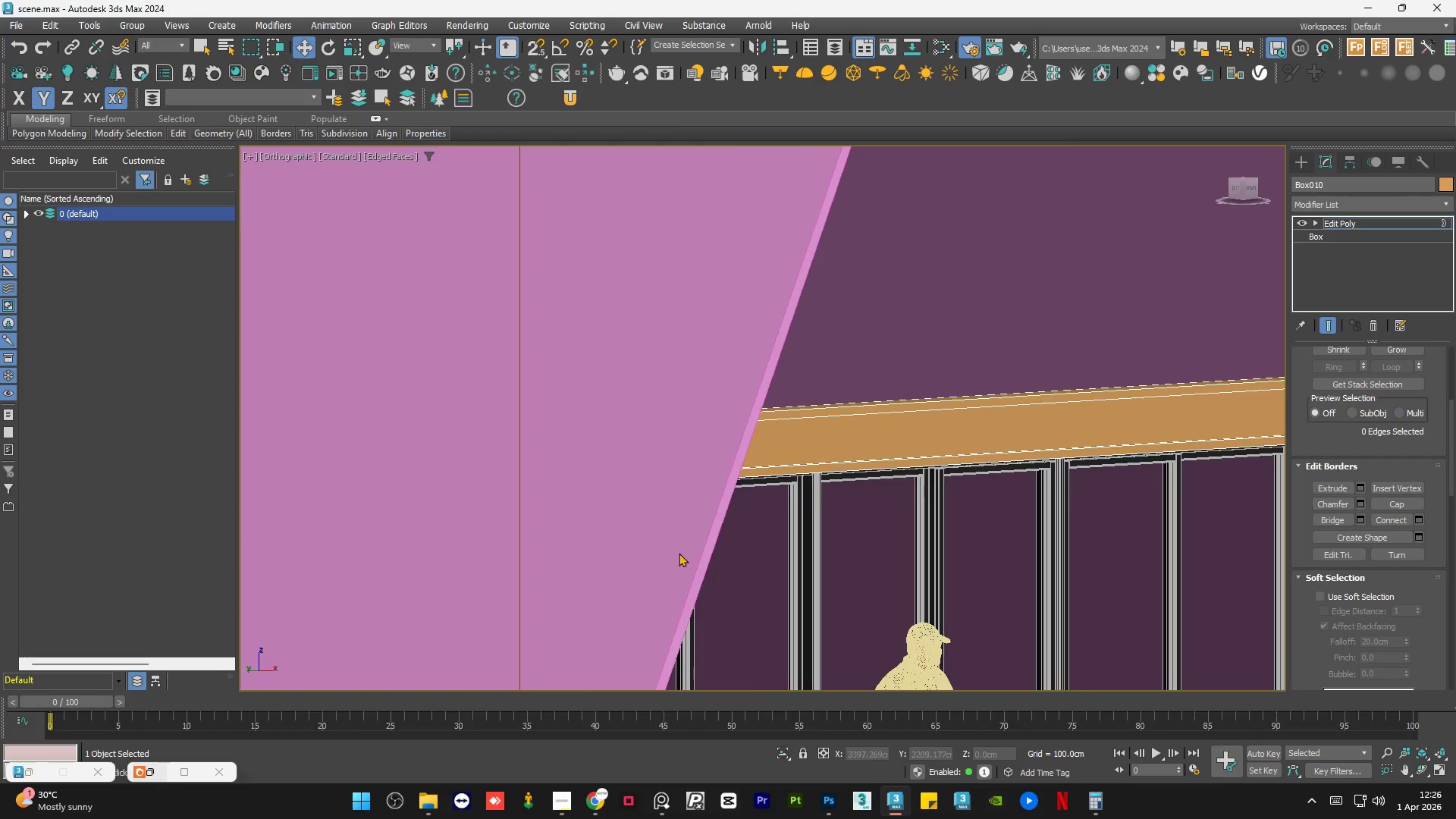 
hold_key(key=AltLeft, duration=0.69)
 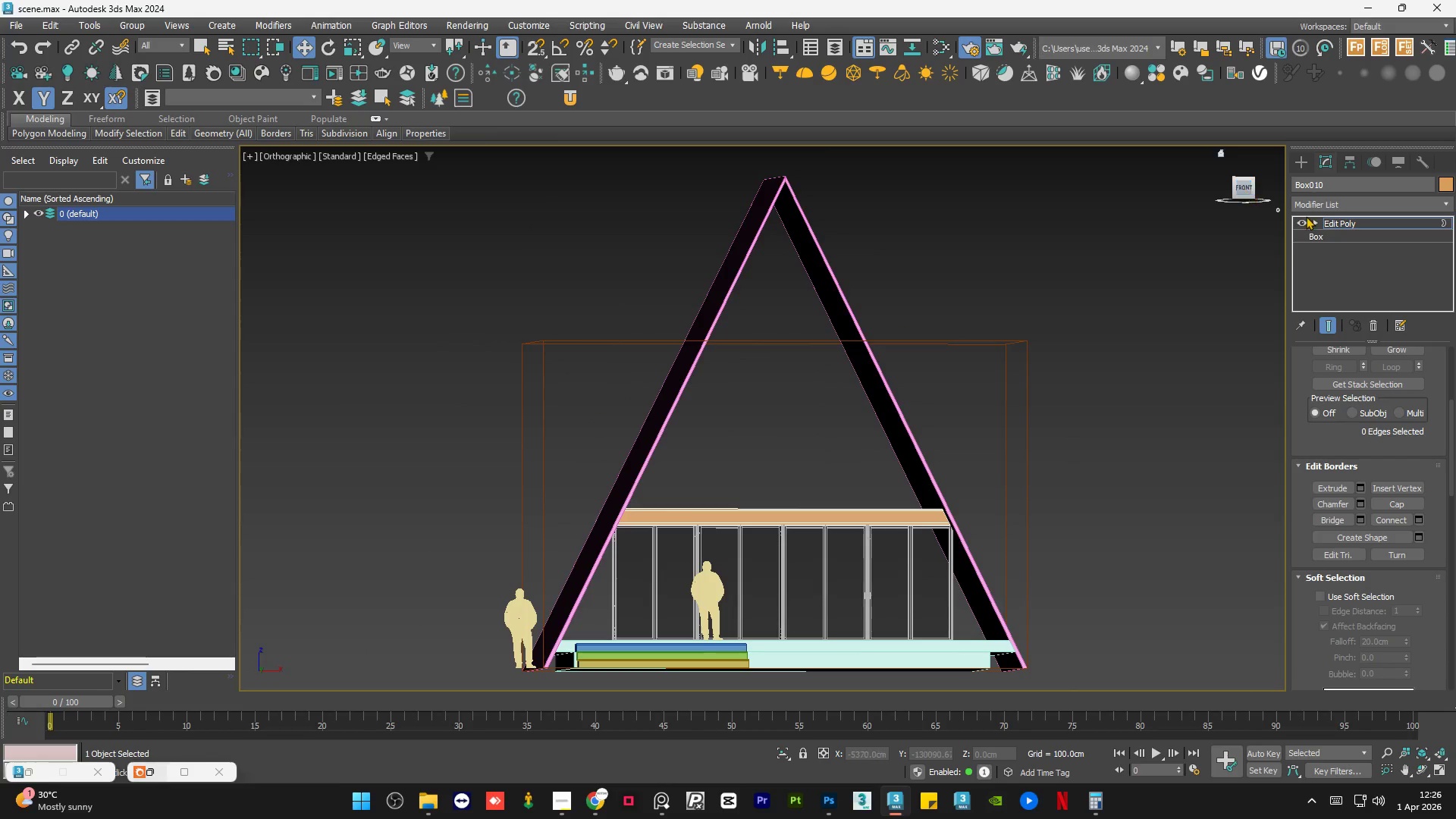 
scroll: coordinate [707, 541], scroll_direction: down, amount: 4.0
 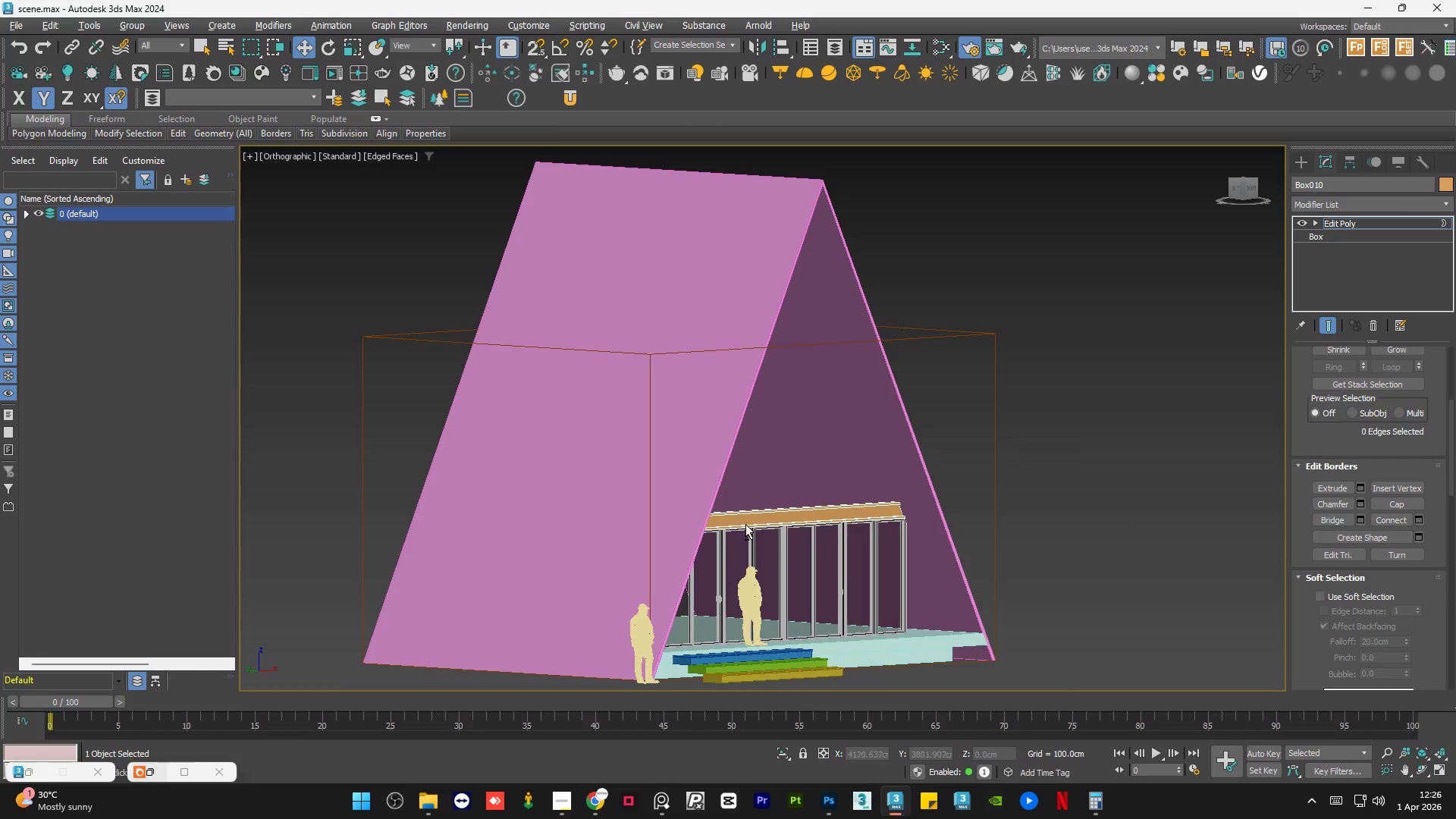 
left_click([1345, 223])
 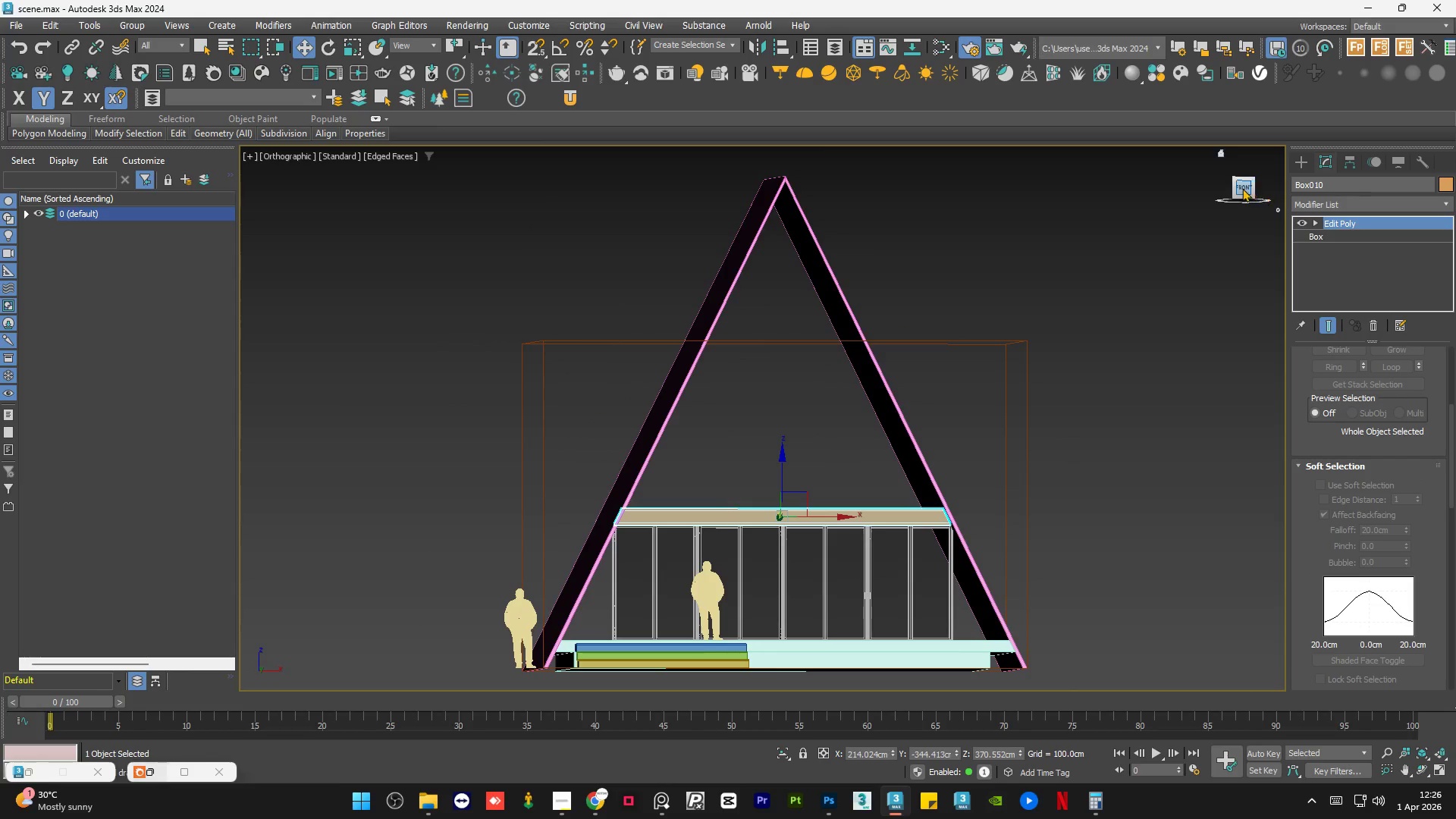 
left_click([1242, 188])
 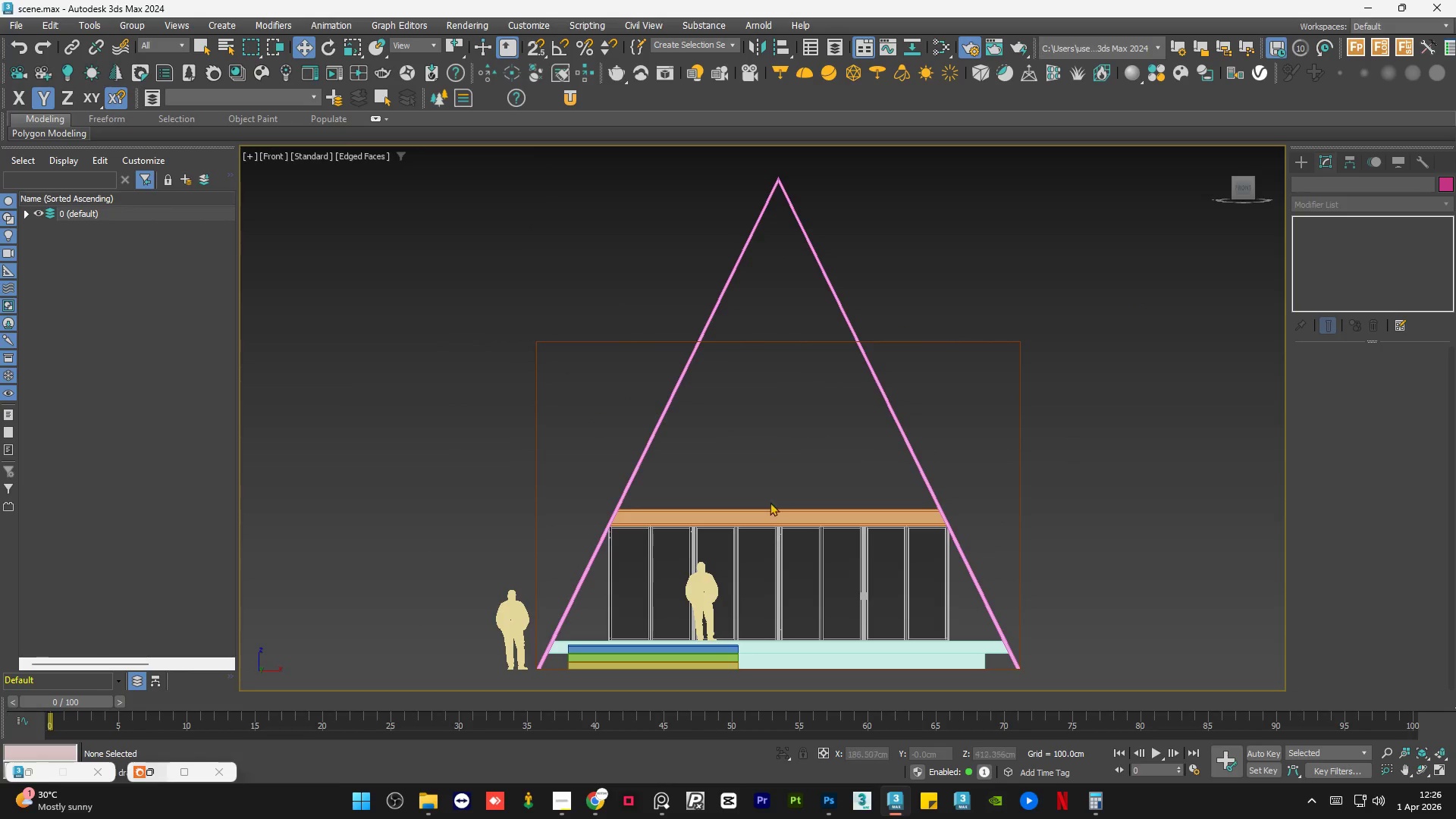 
key(F4)
 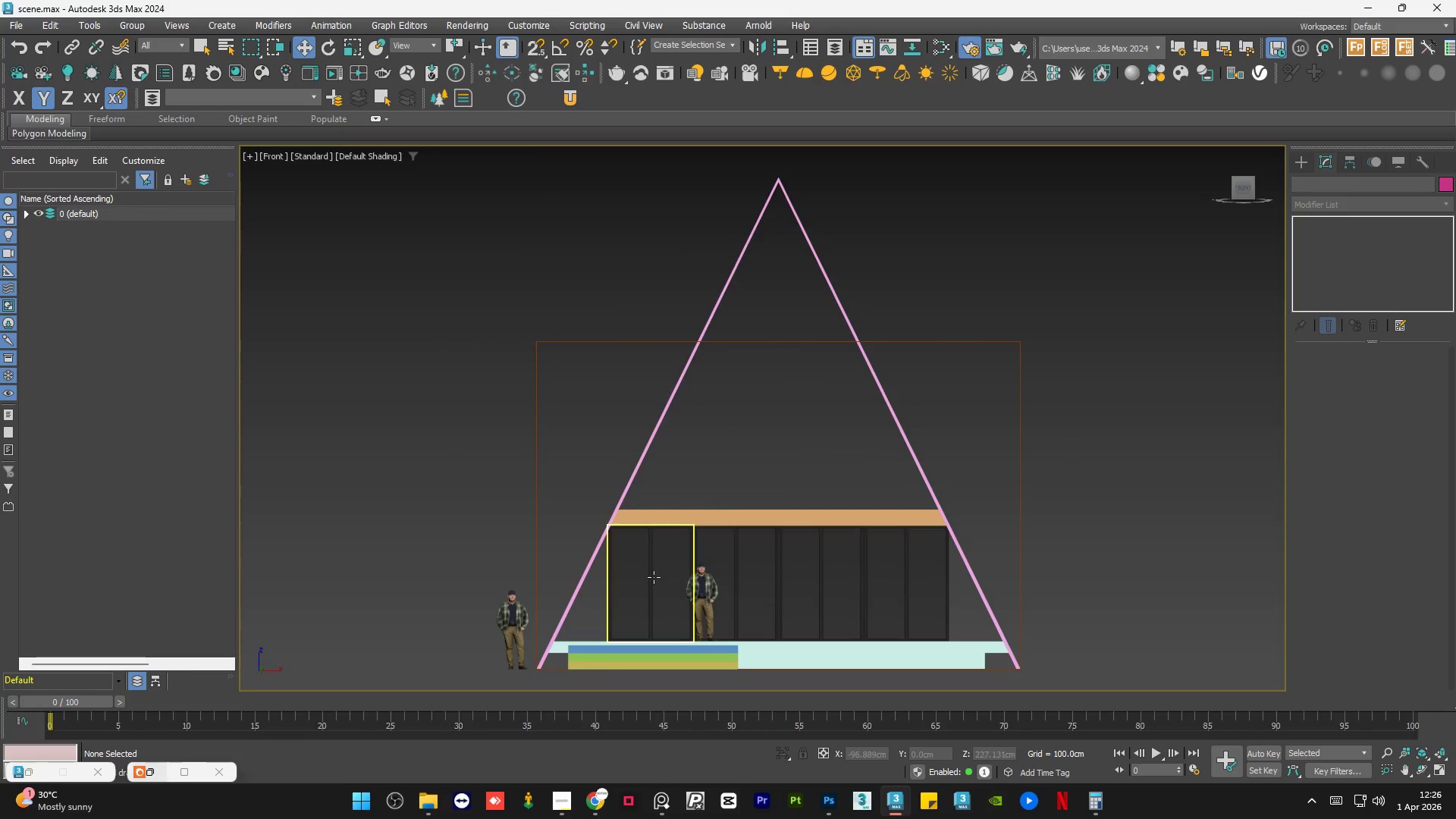 
scroll: coordinate [557, 388], scroll_direction: up, amount: 1.0
 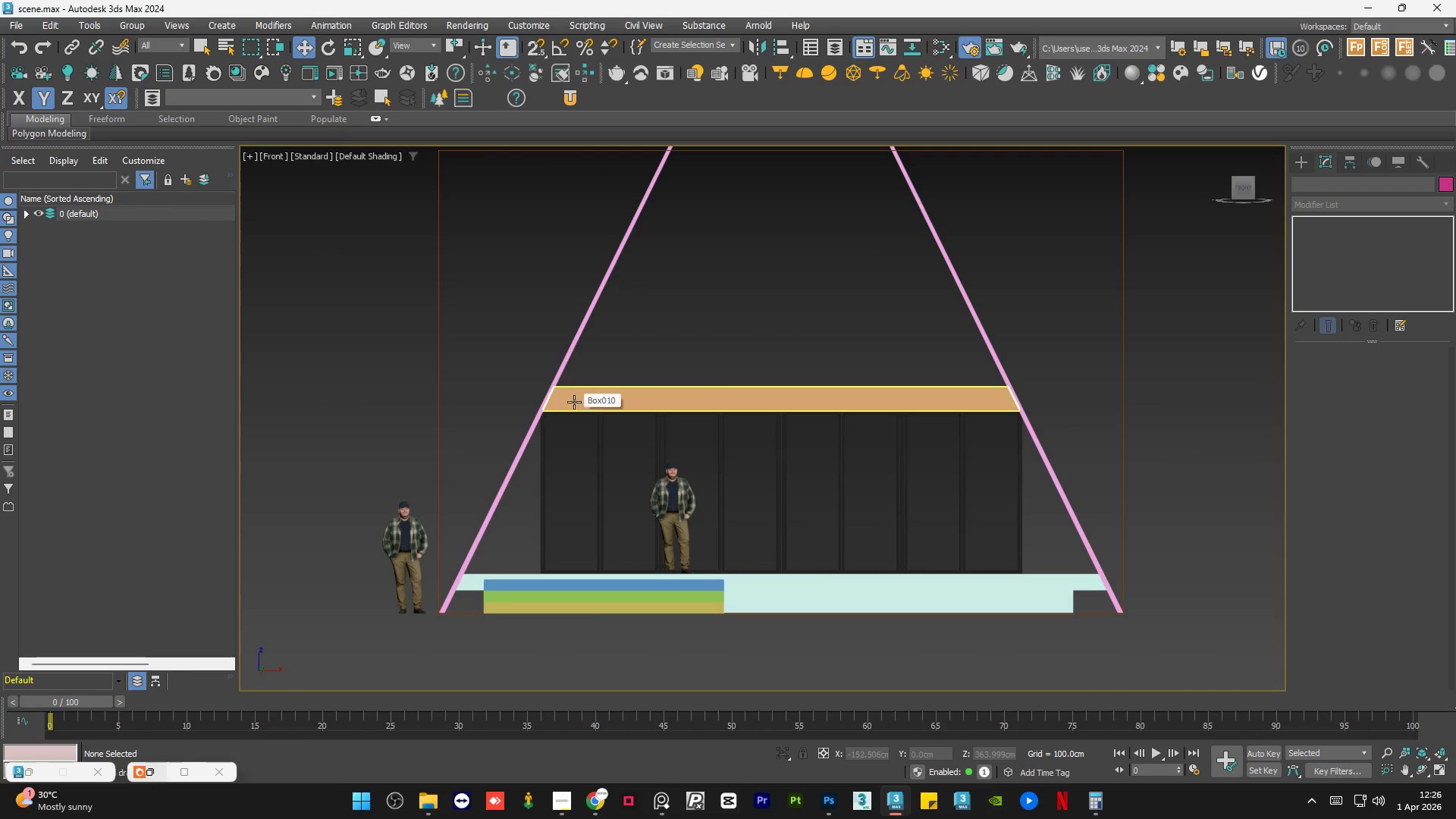 
left_click([740, 325])
 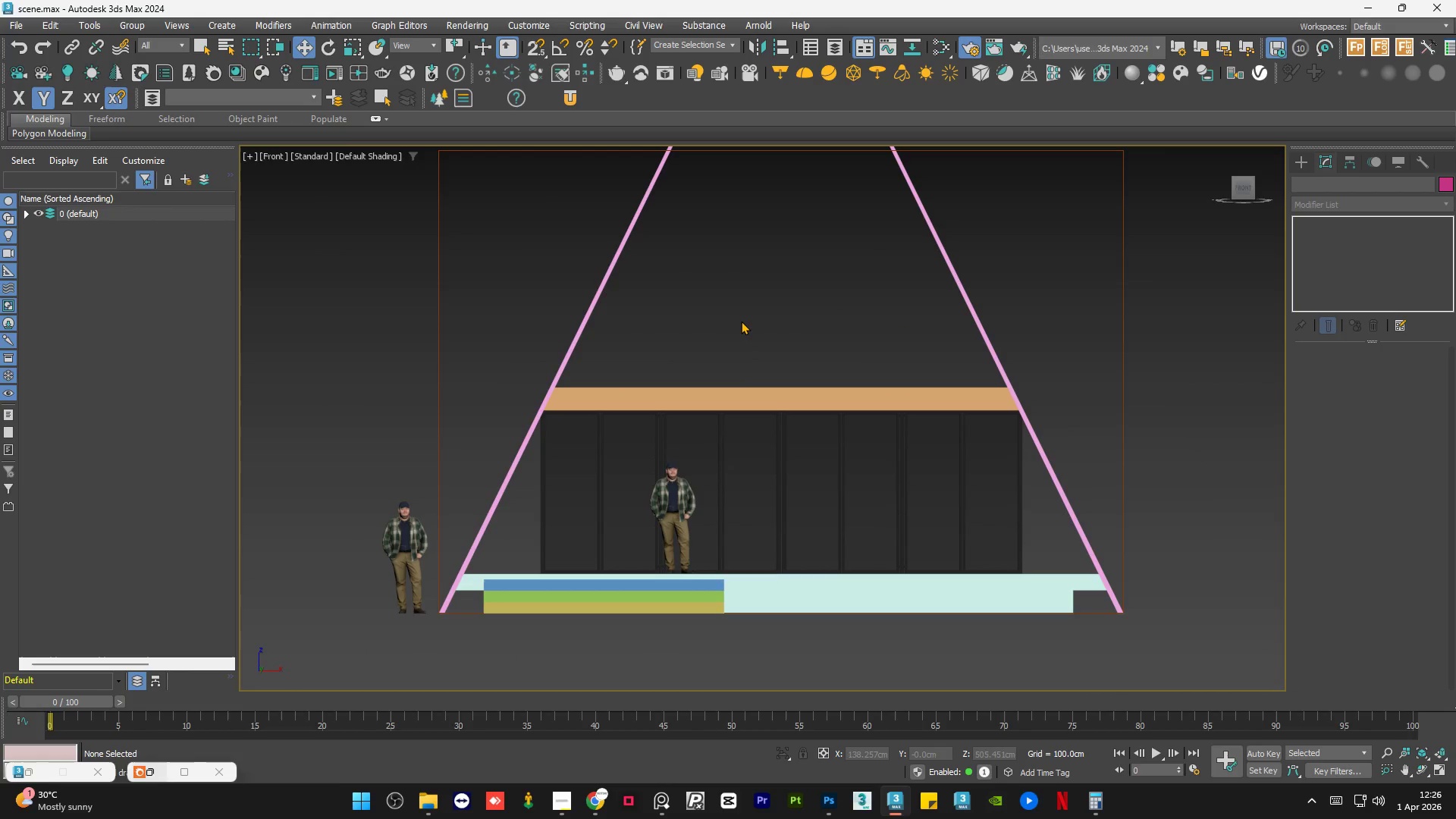 
double_click([741, 320])
 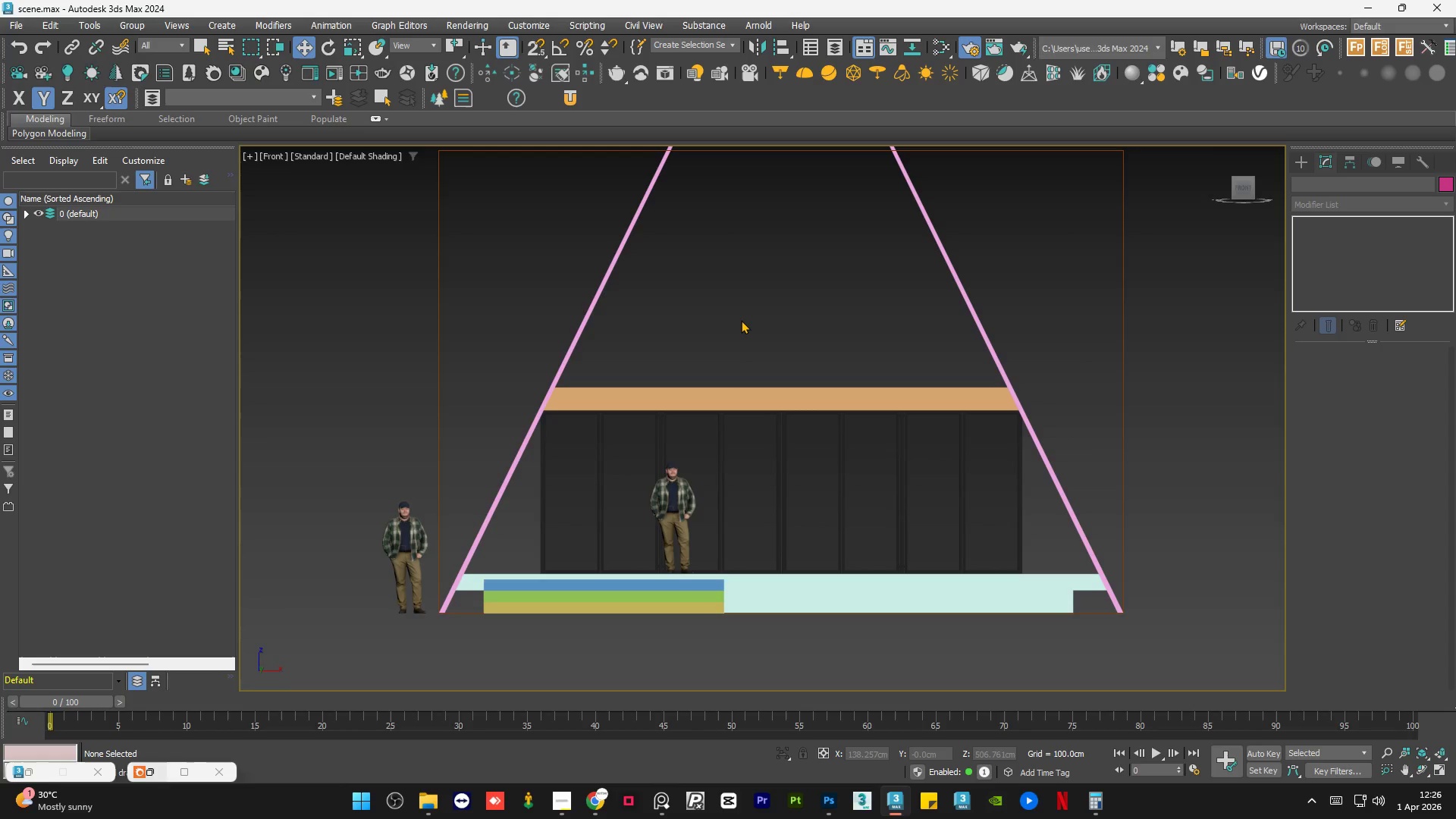 
left_click([741, 320])
 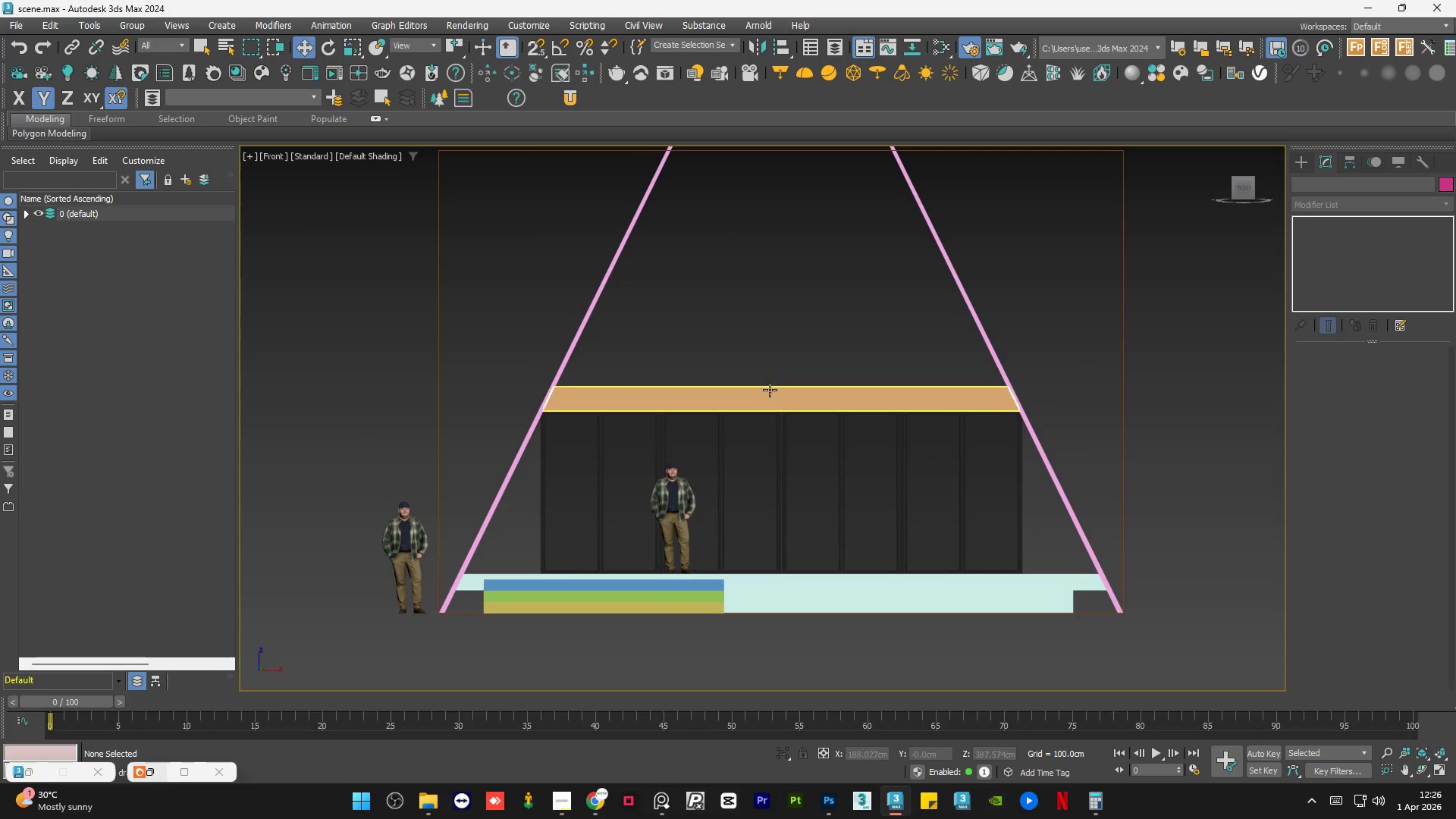 
scroll: coordinate [723, 437], scroll_direction: up, amount: 4.0
 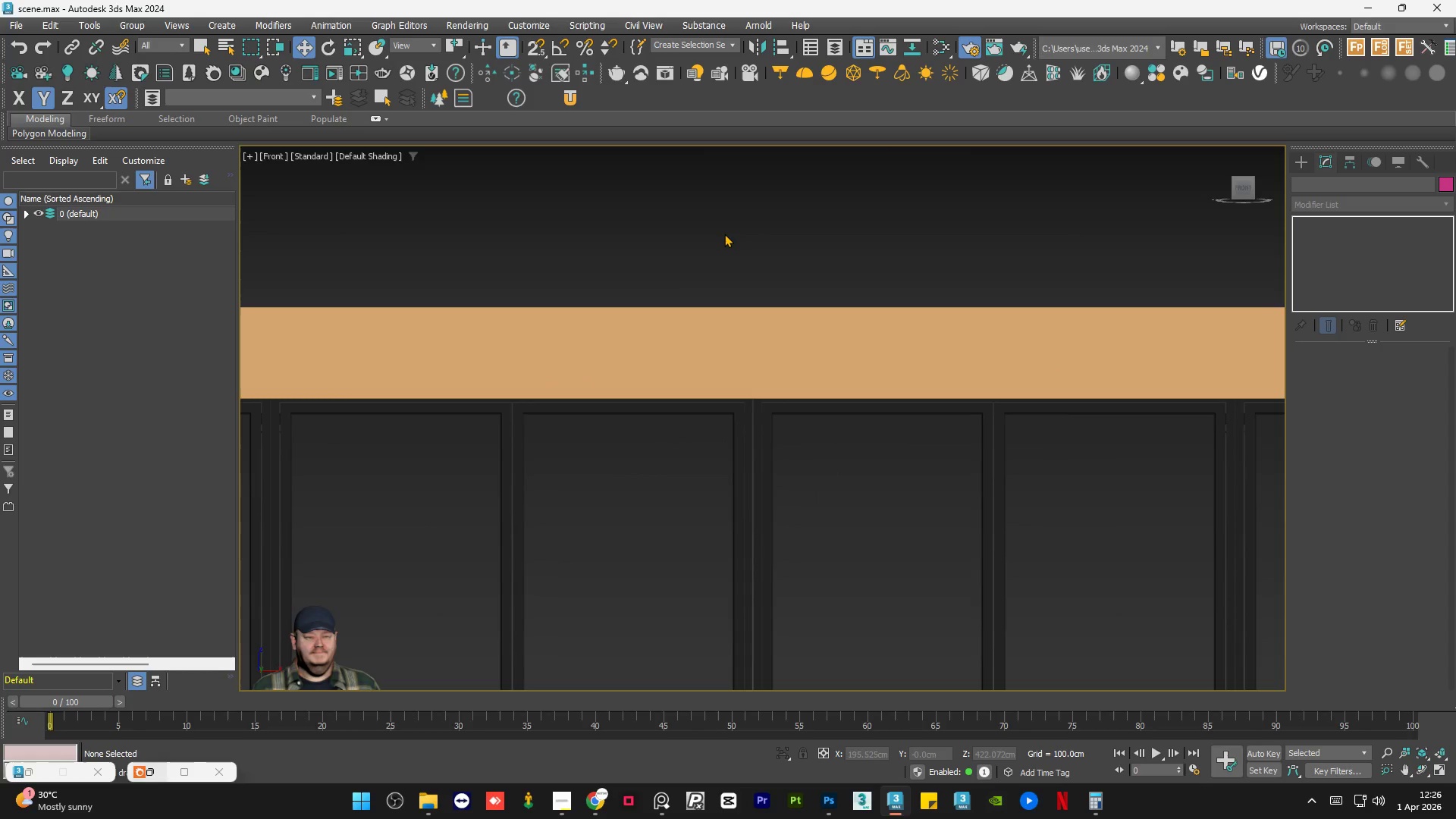 
left_click([724, 234])
 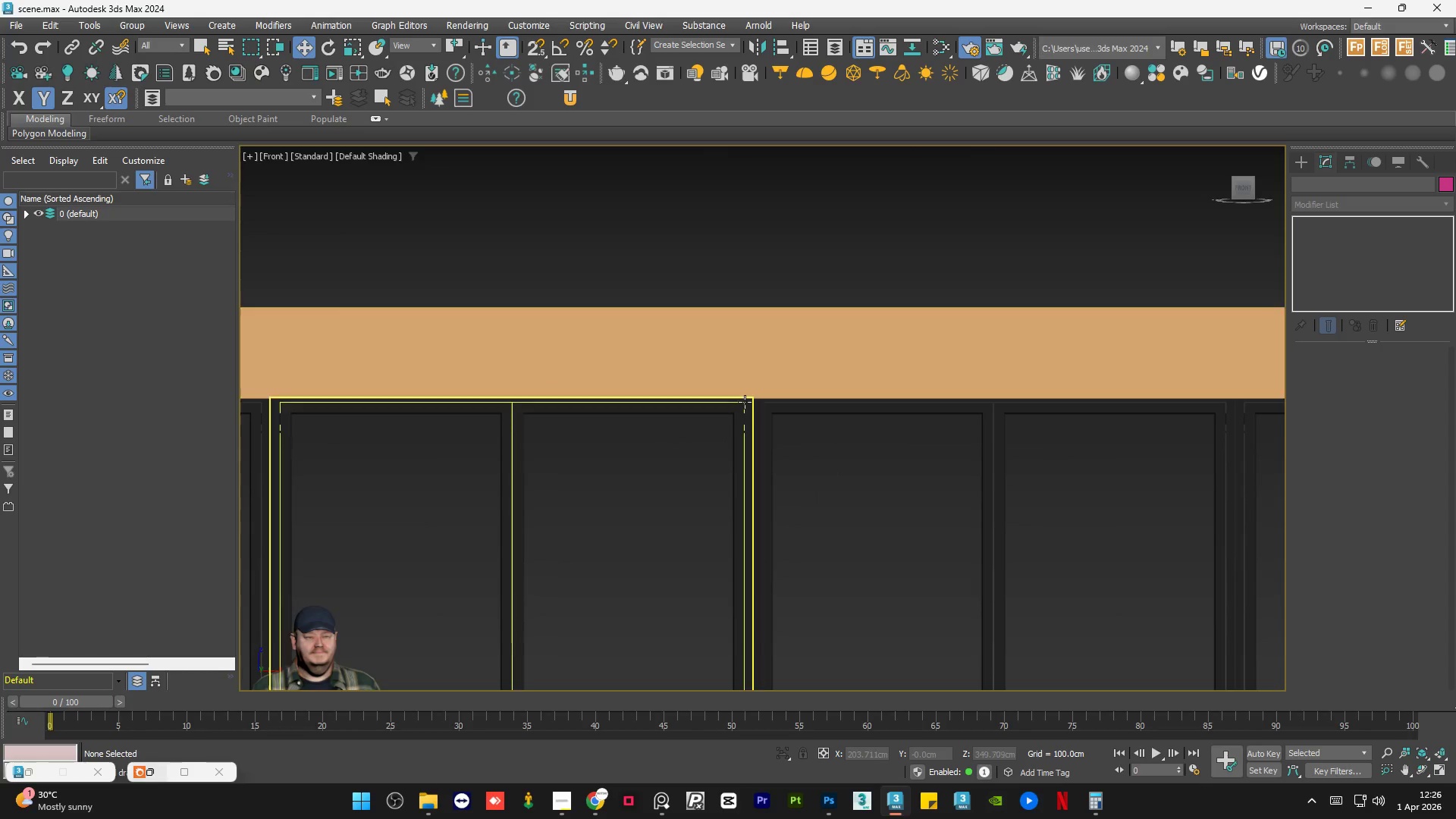 
scroll: coordinate [751, 407], scroll_direction: up, amount: 5.0
 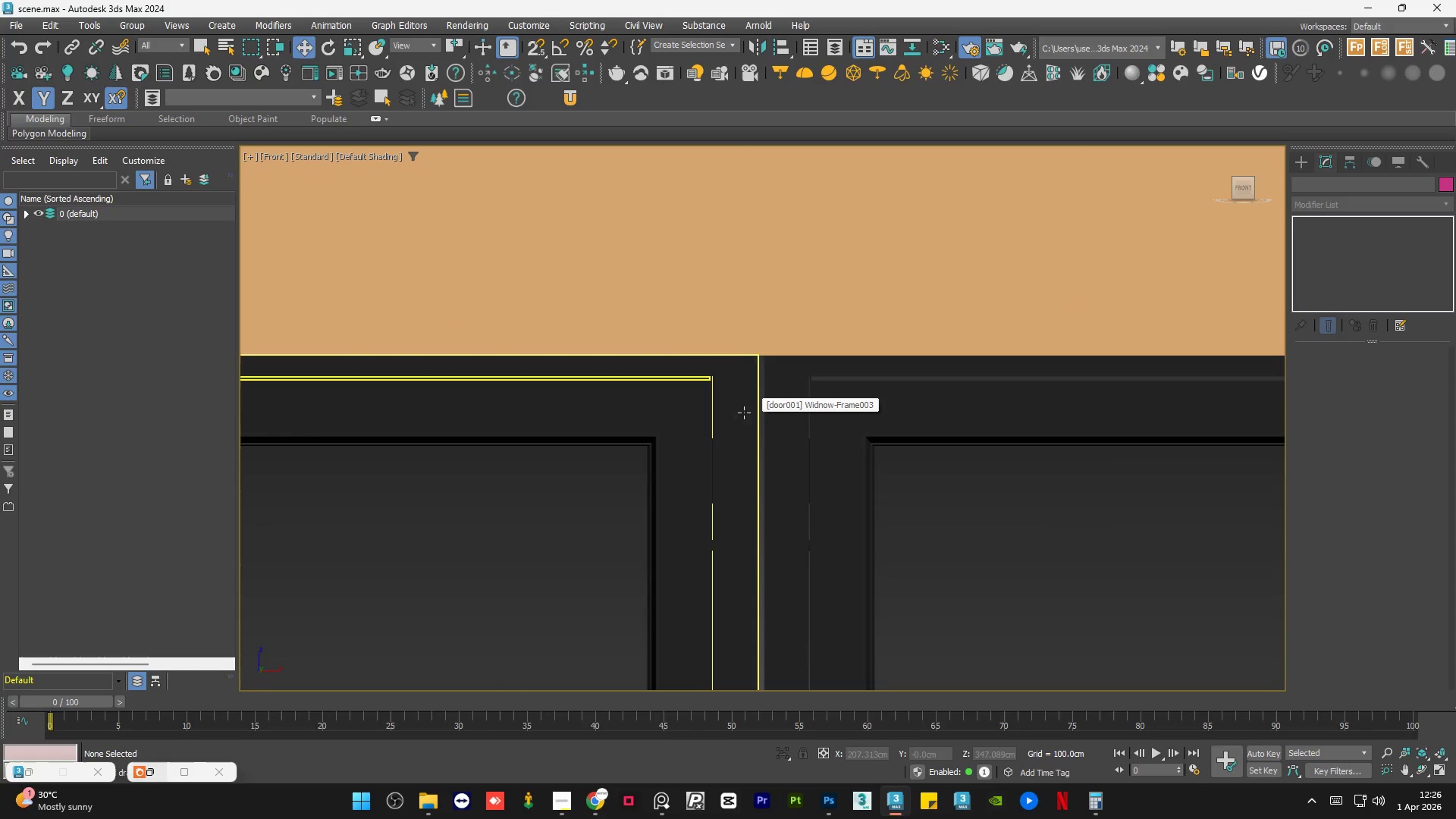 
left_click([714, 259])
 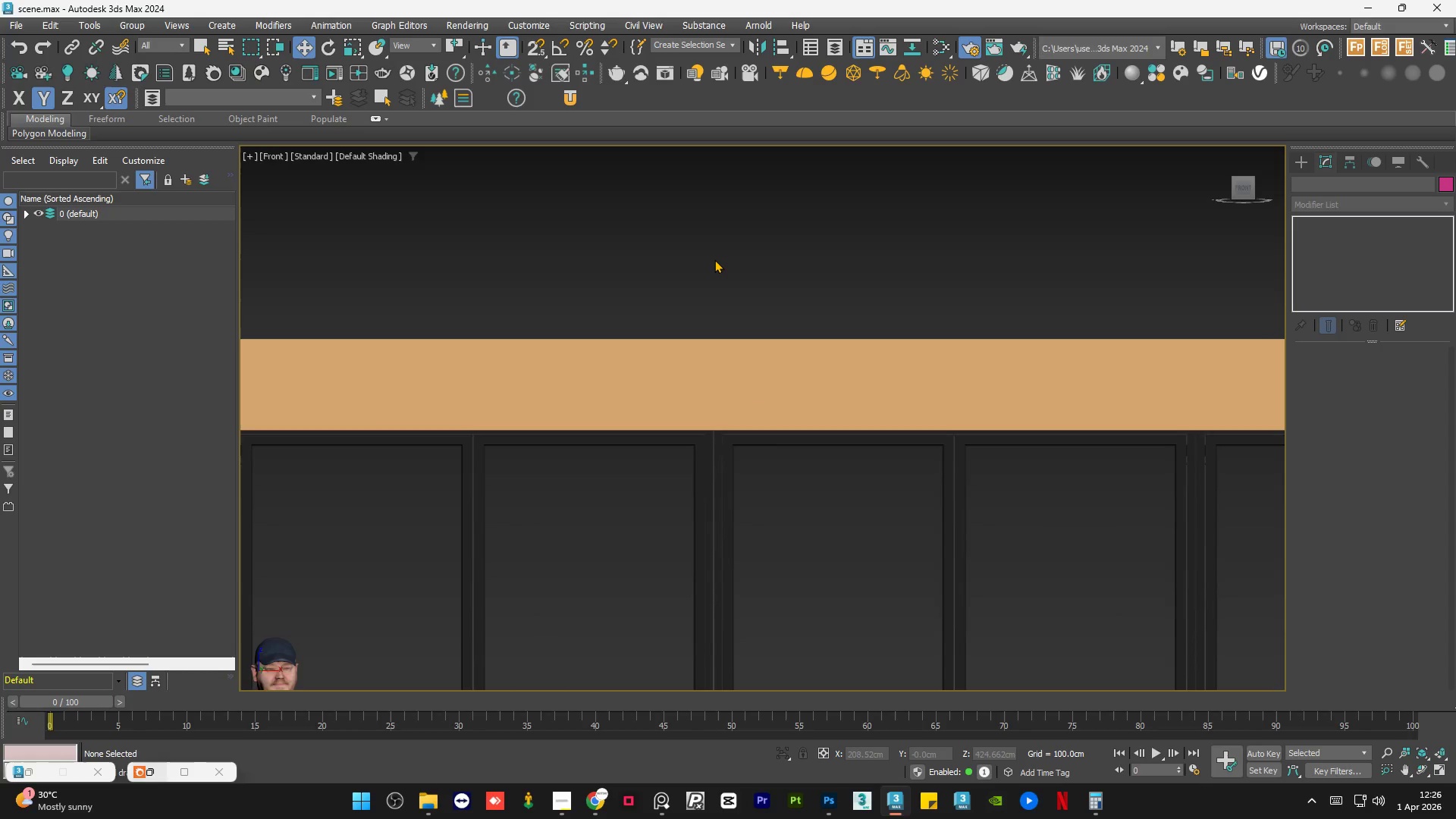 
scroll: coordinate [703, 446], scroll_direction: down, amount: 5.0
 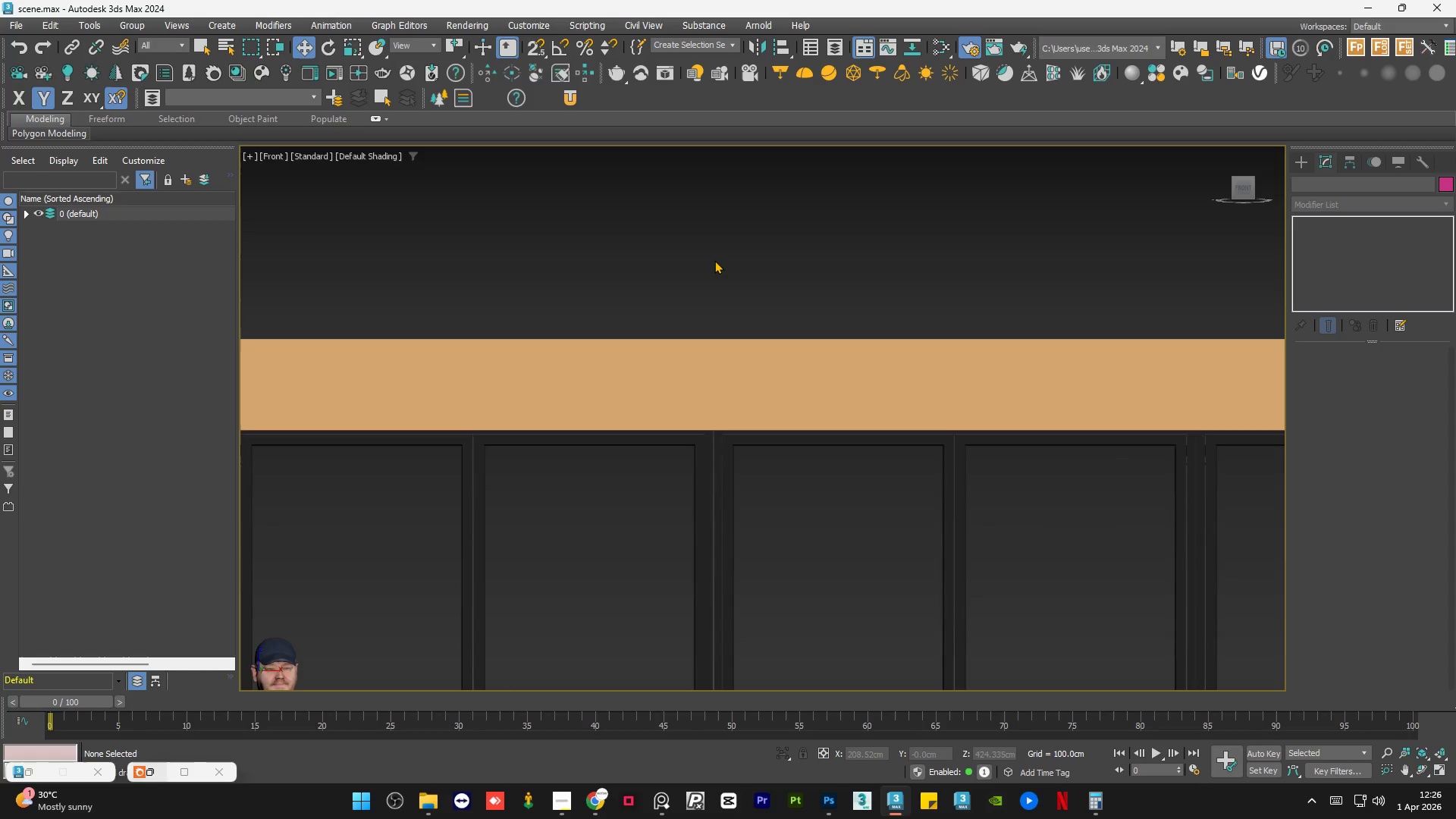 
double_click([714, 259])
 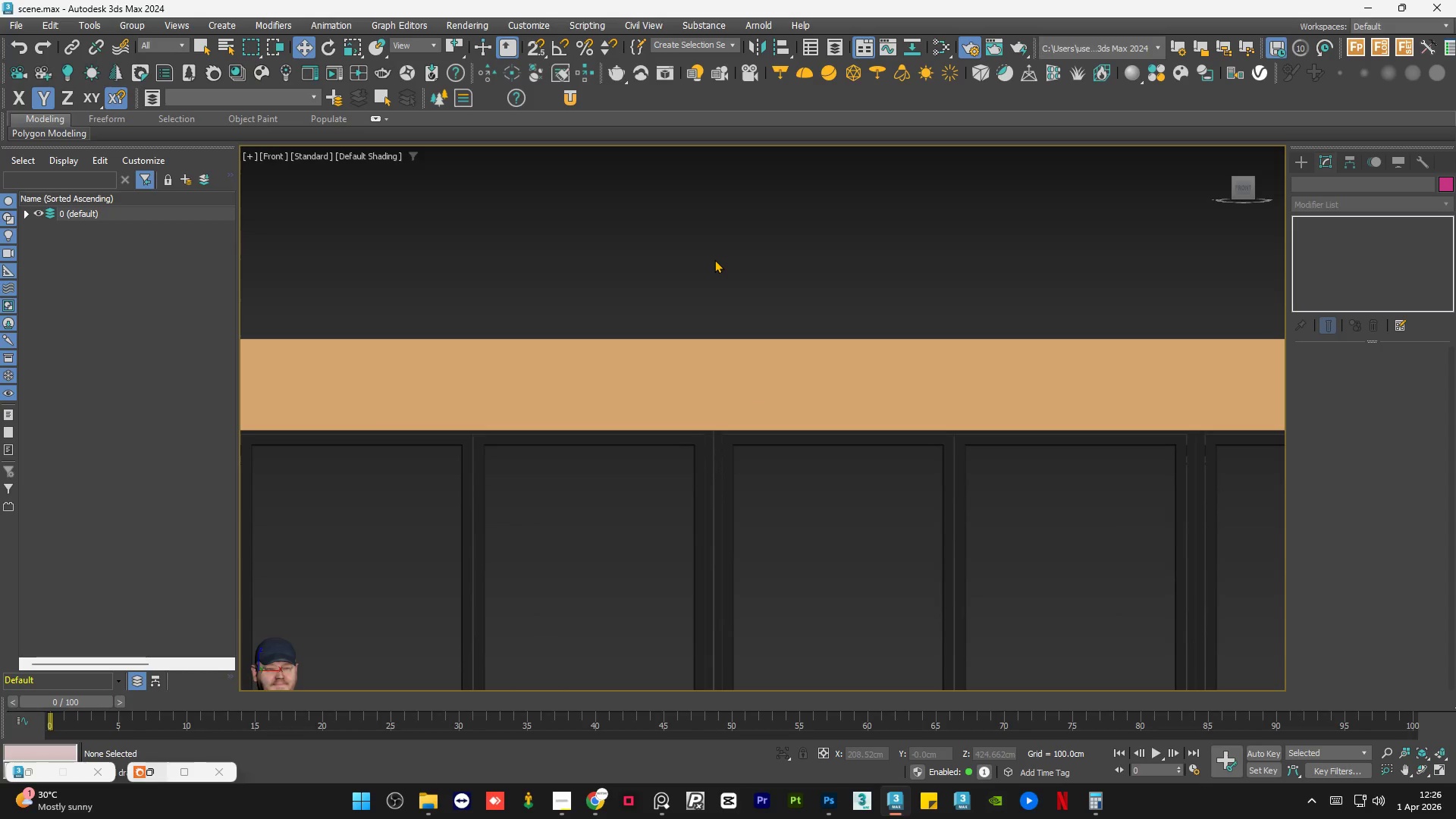 
wait(6.27)
 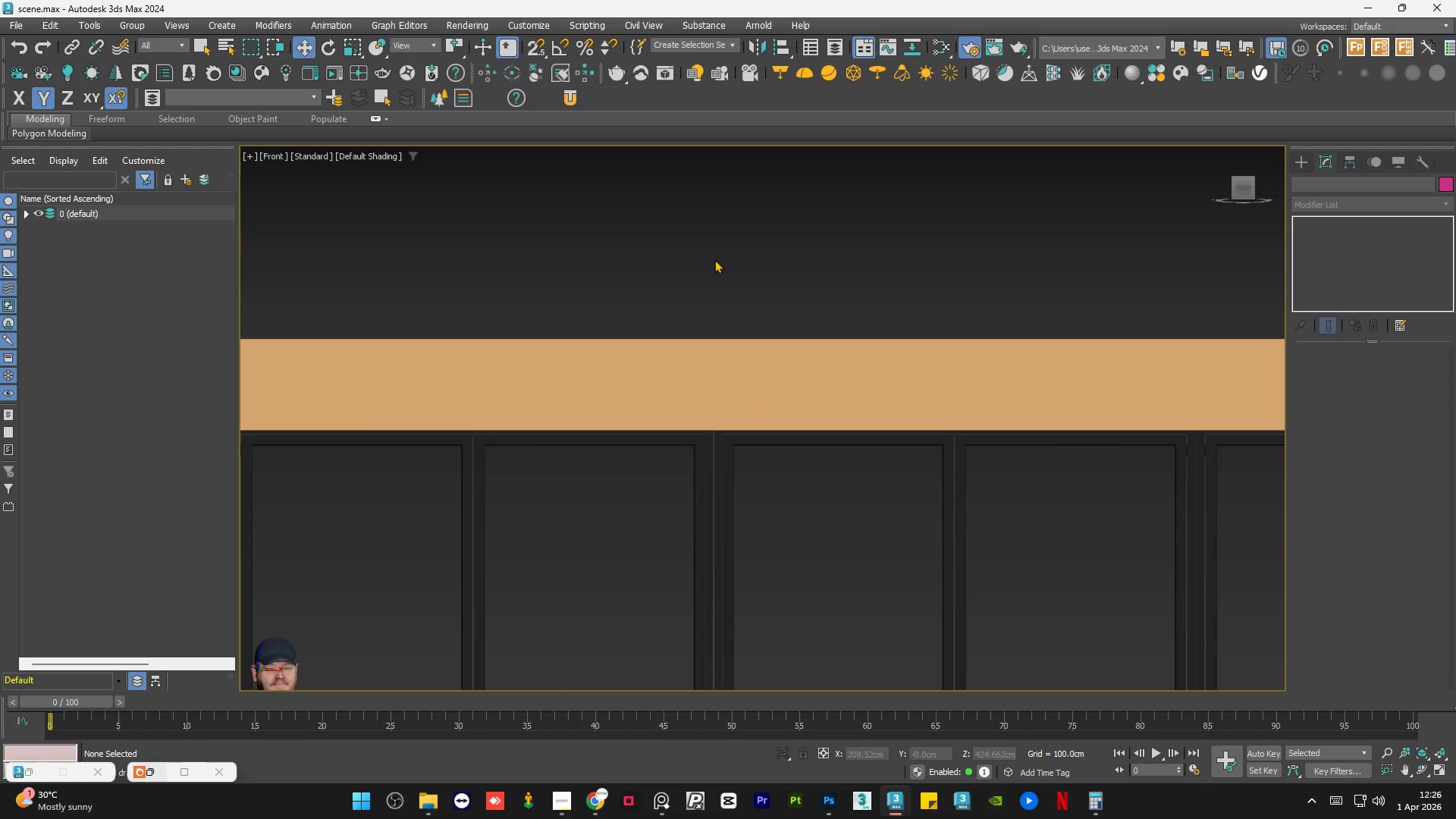 
left_click([714, 259])
 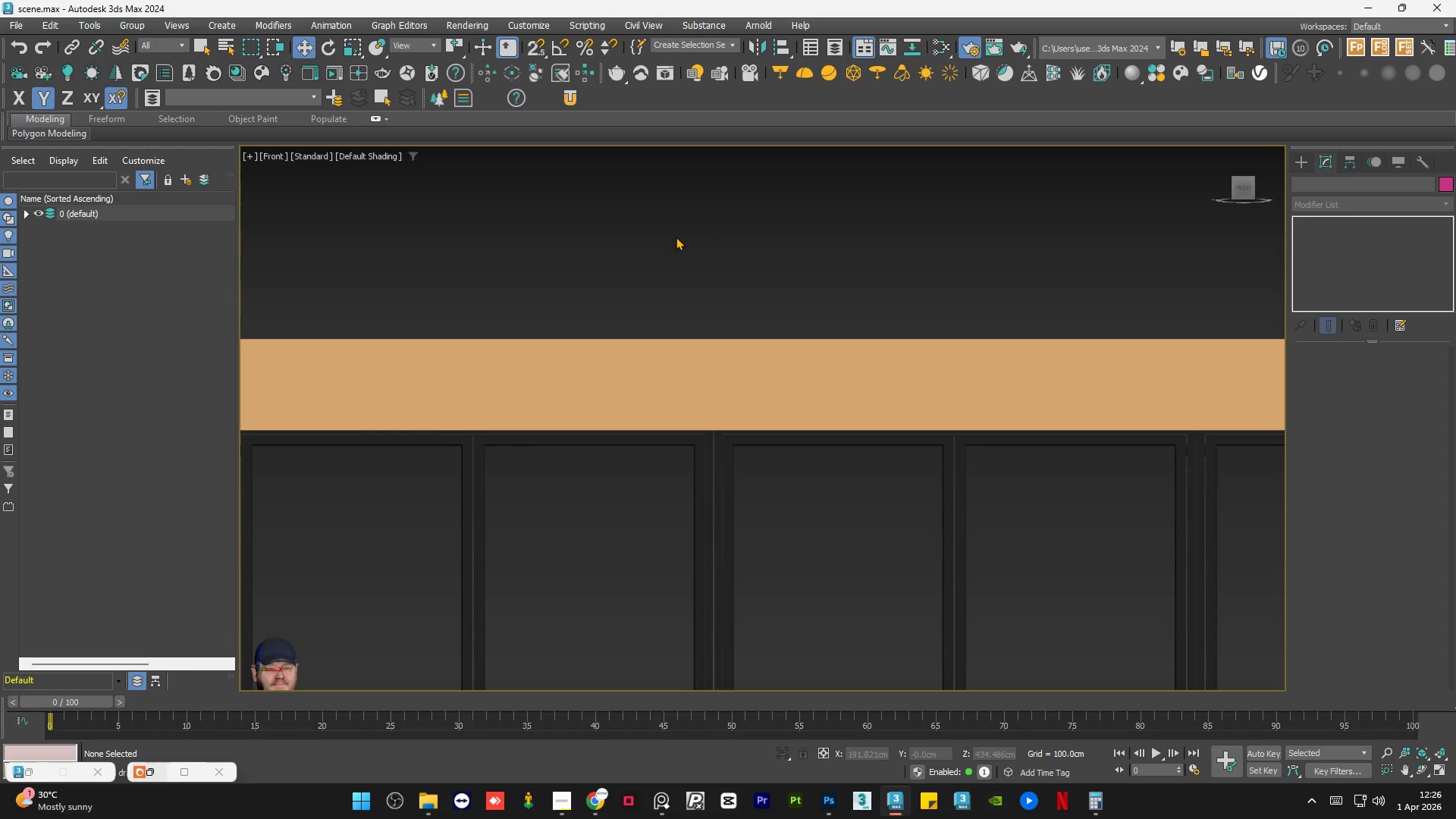 
scroll: coordinate [692, 278], scroll_direction: down, amount: 4.0
 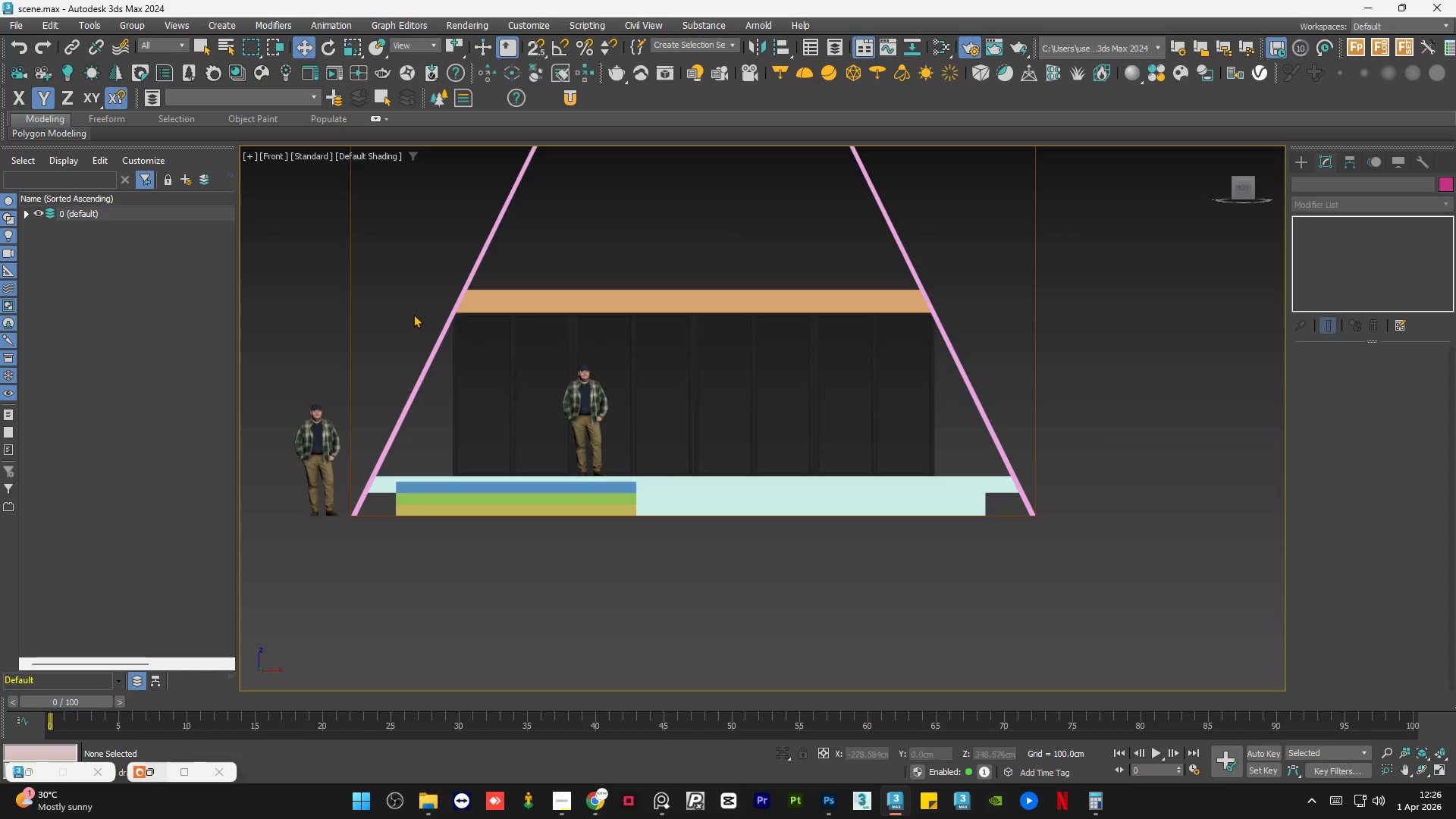 
scroll: coordinate [457, 315], scroll_direction: up, amount: 6.0
 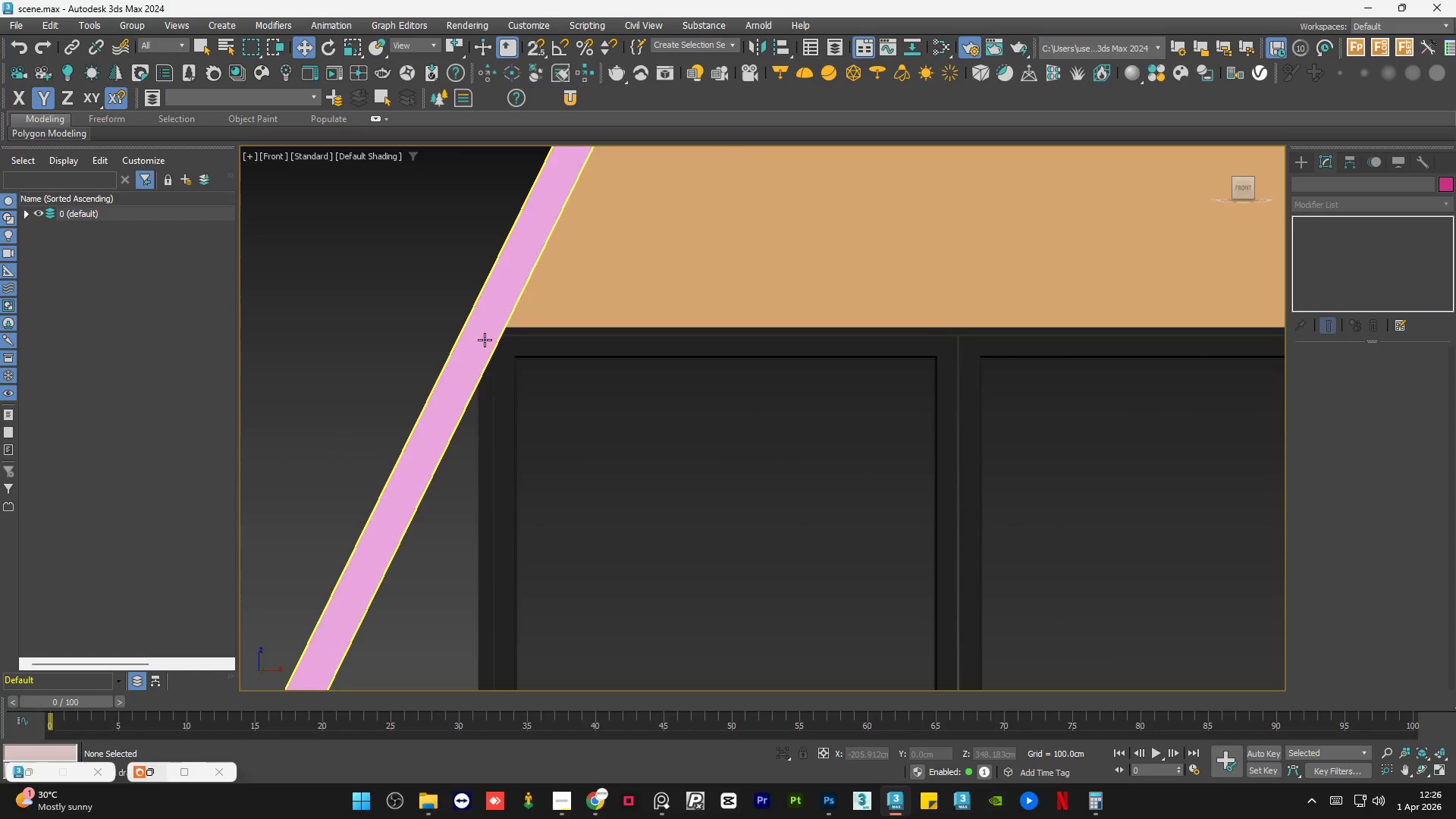 
left_click([484, 340])
 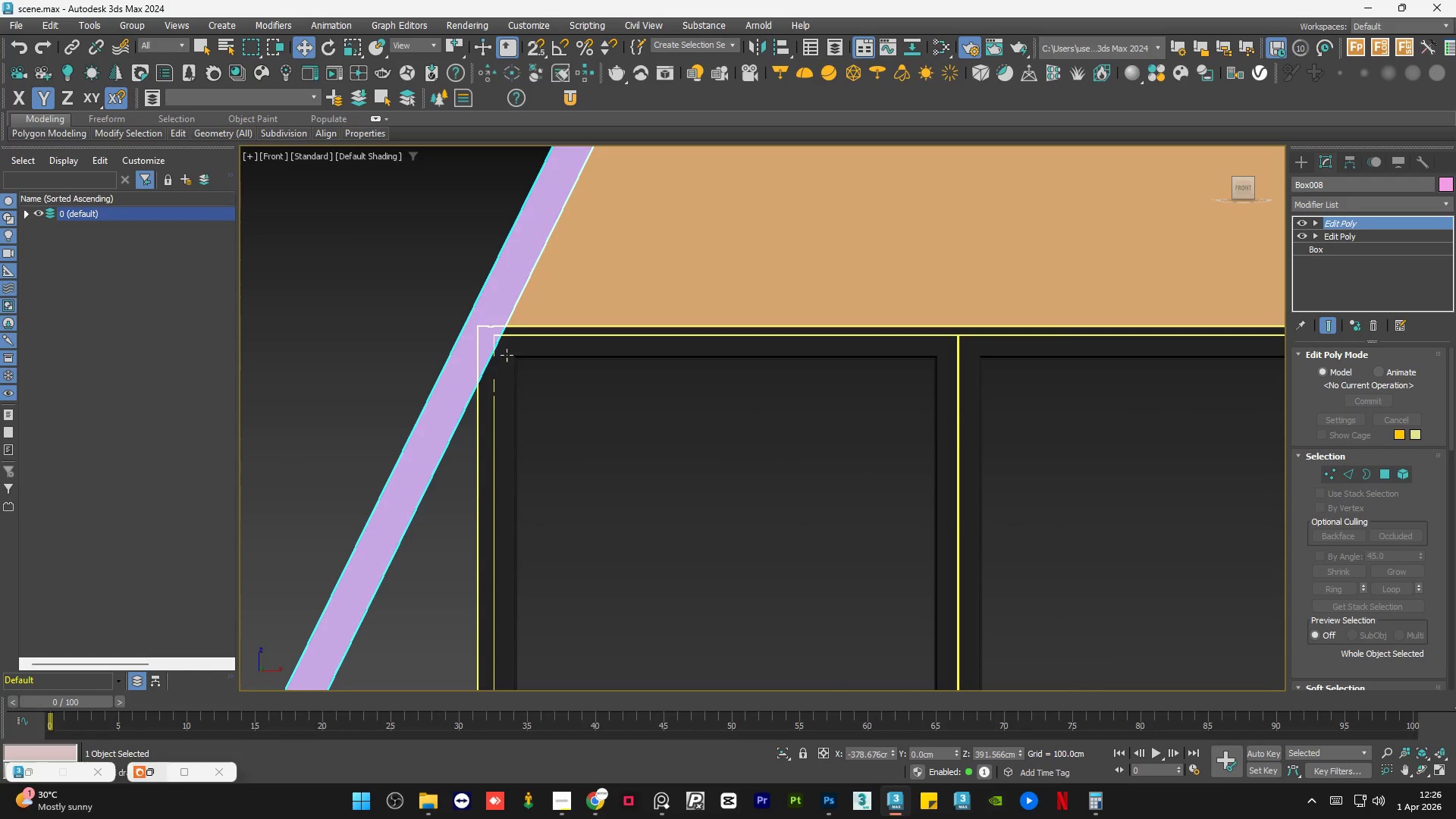 
scroll: coordinate [507, 356], scroll_direction: down, amount: 3.0
 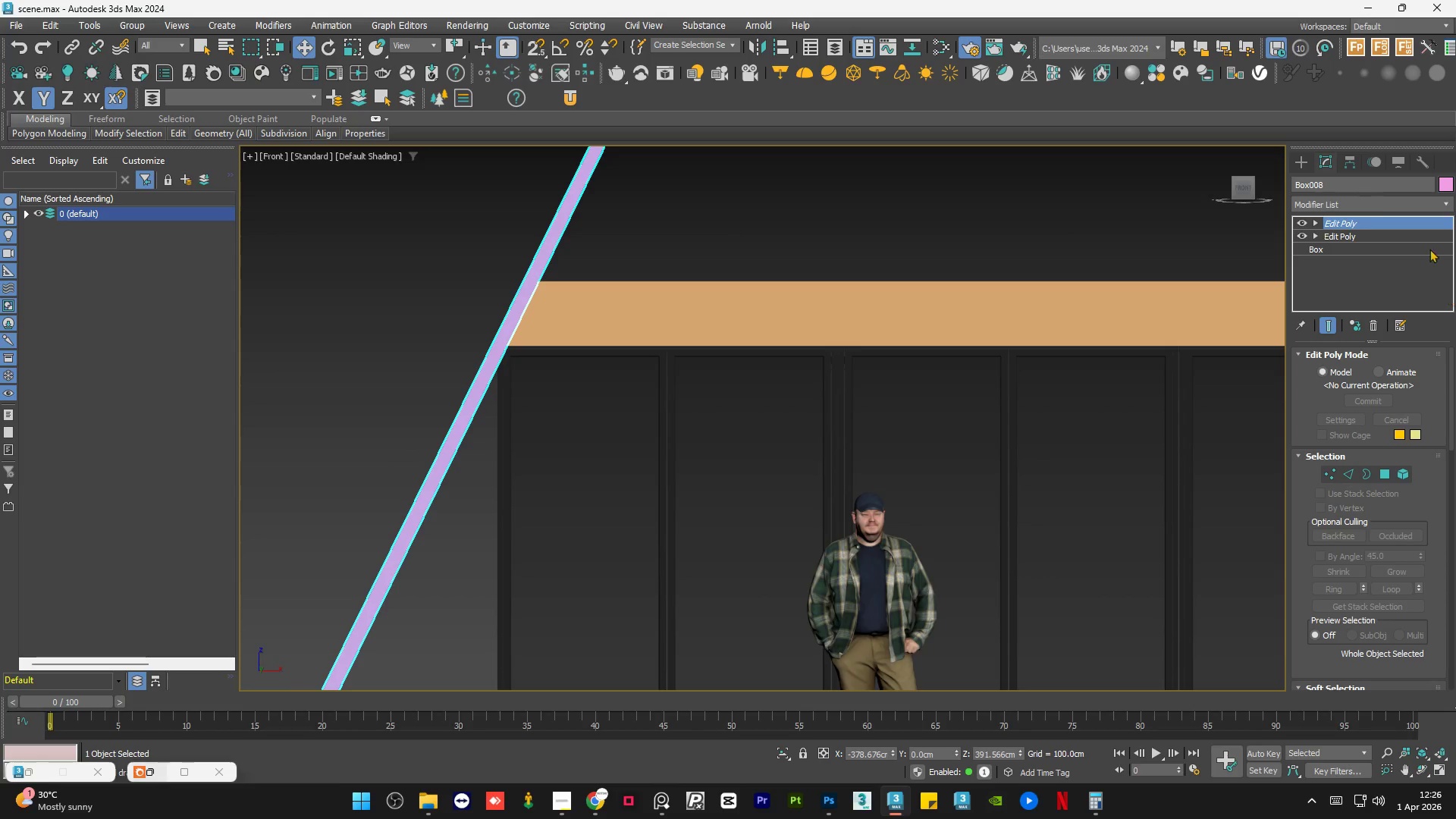 
left_click([1298, 163])
 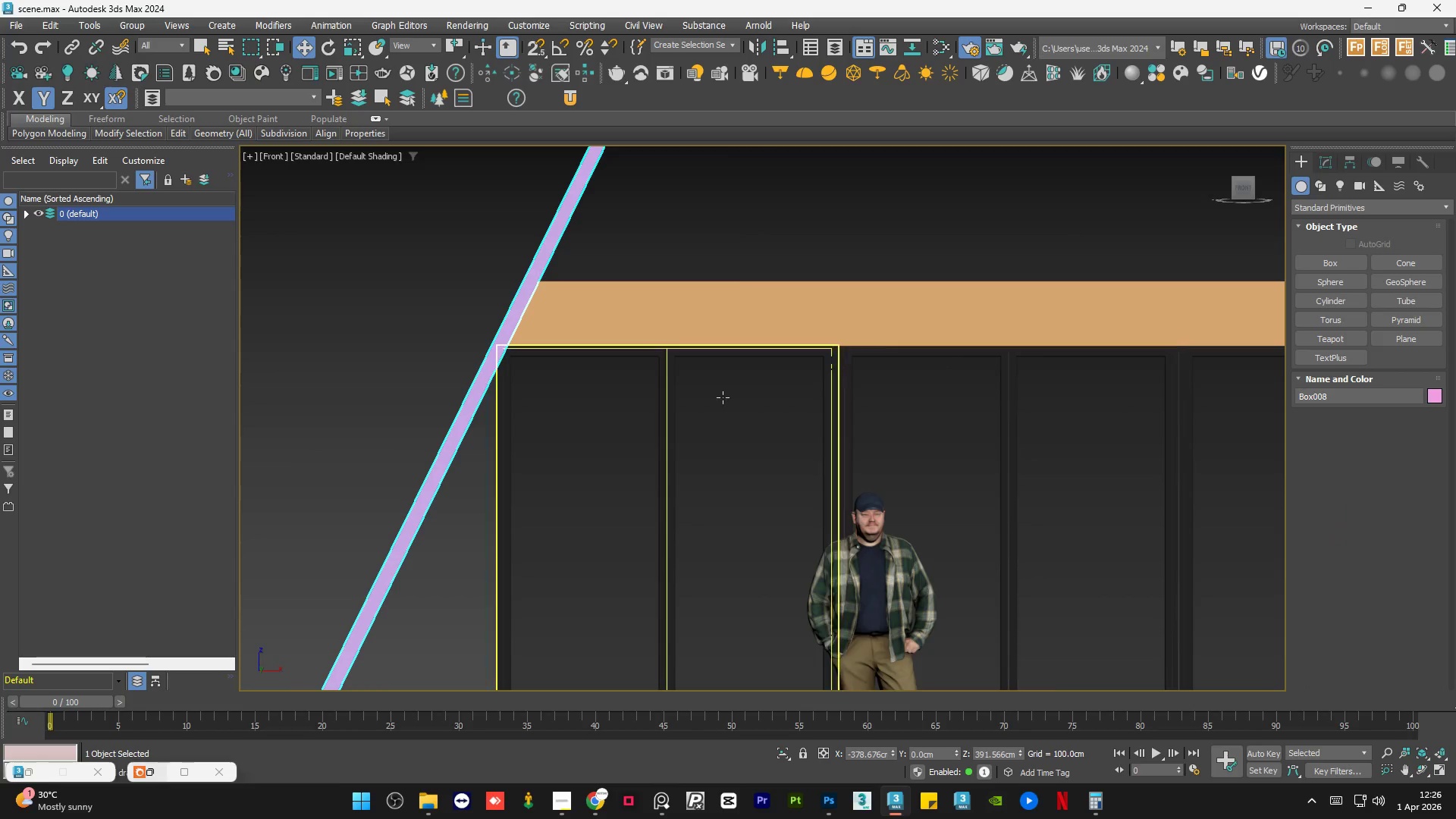 
scroll: coordinate [664, 415], scroll_direction: down, amount: 2.0
 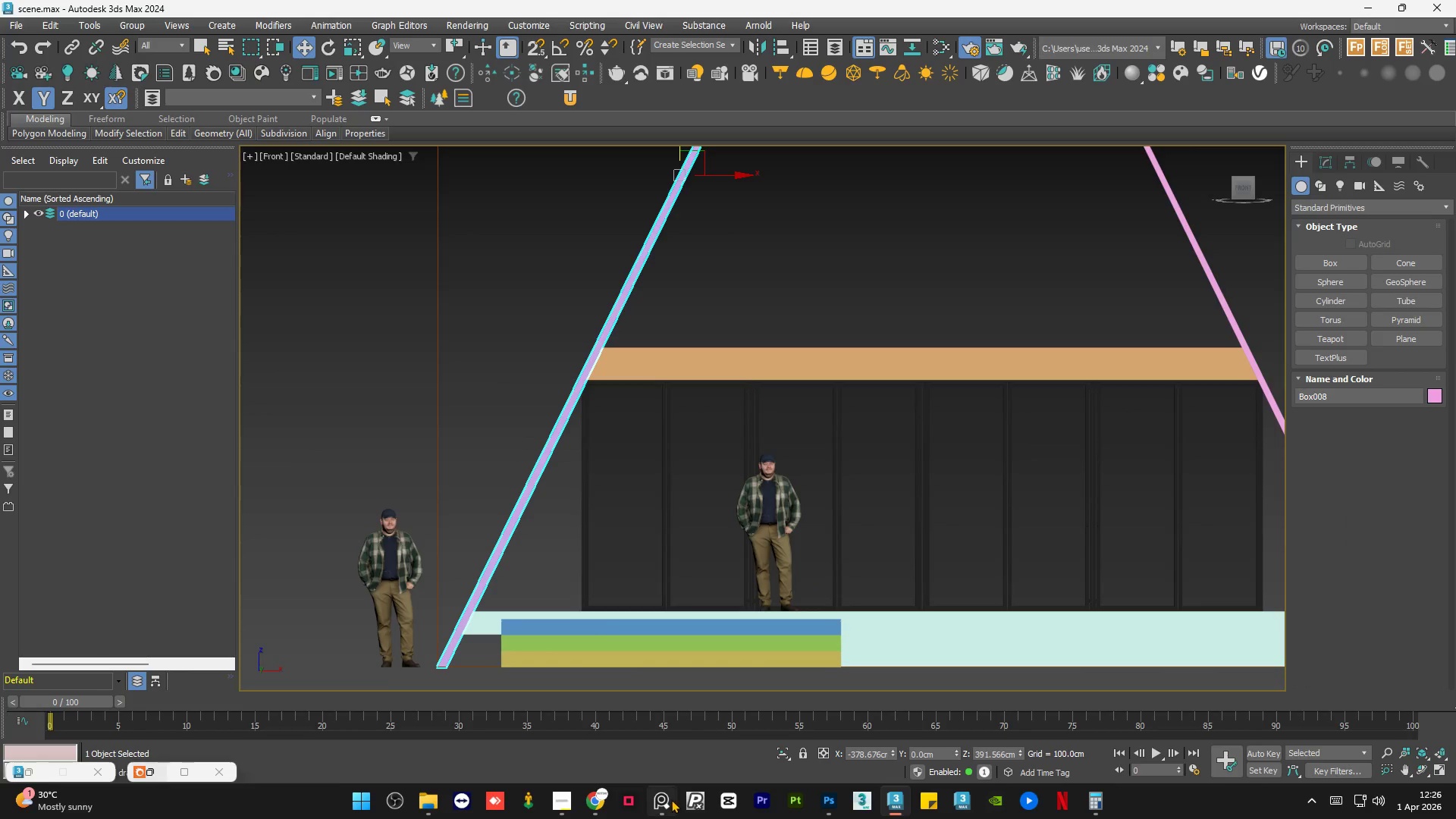 
left_click([668, 803])
 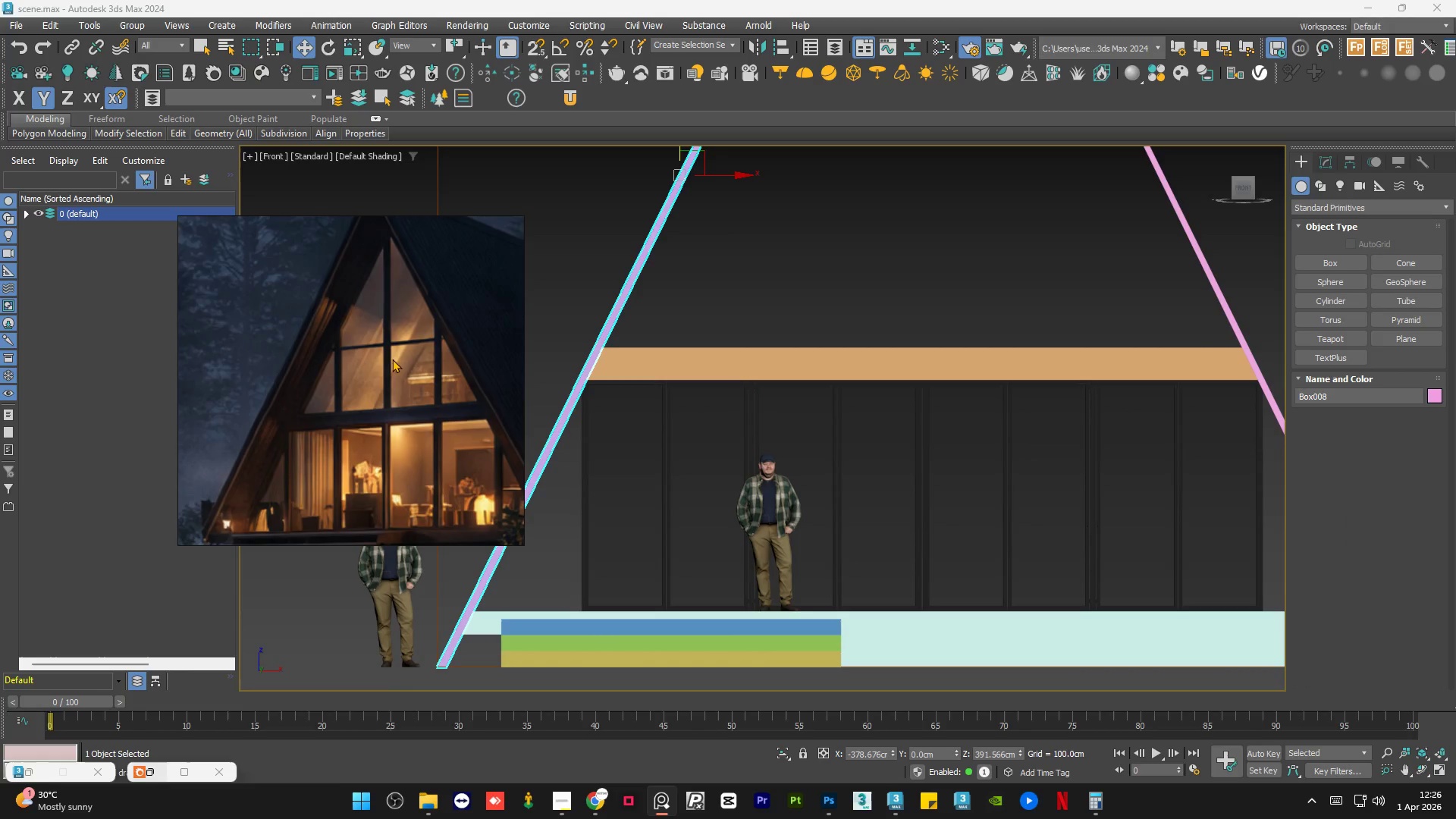 
scroll: coordinate [322, 409], scroll_direction: up, amount: 4.0
 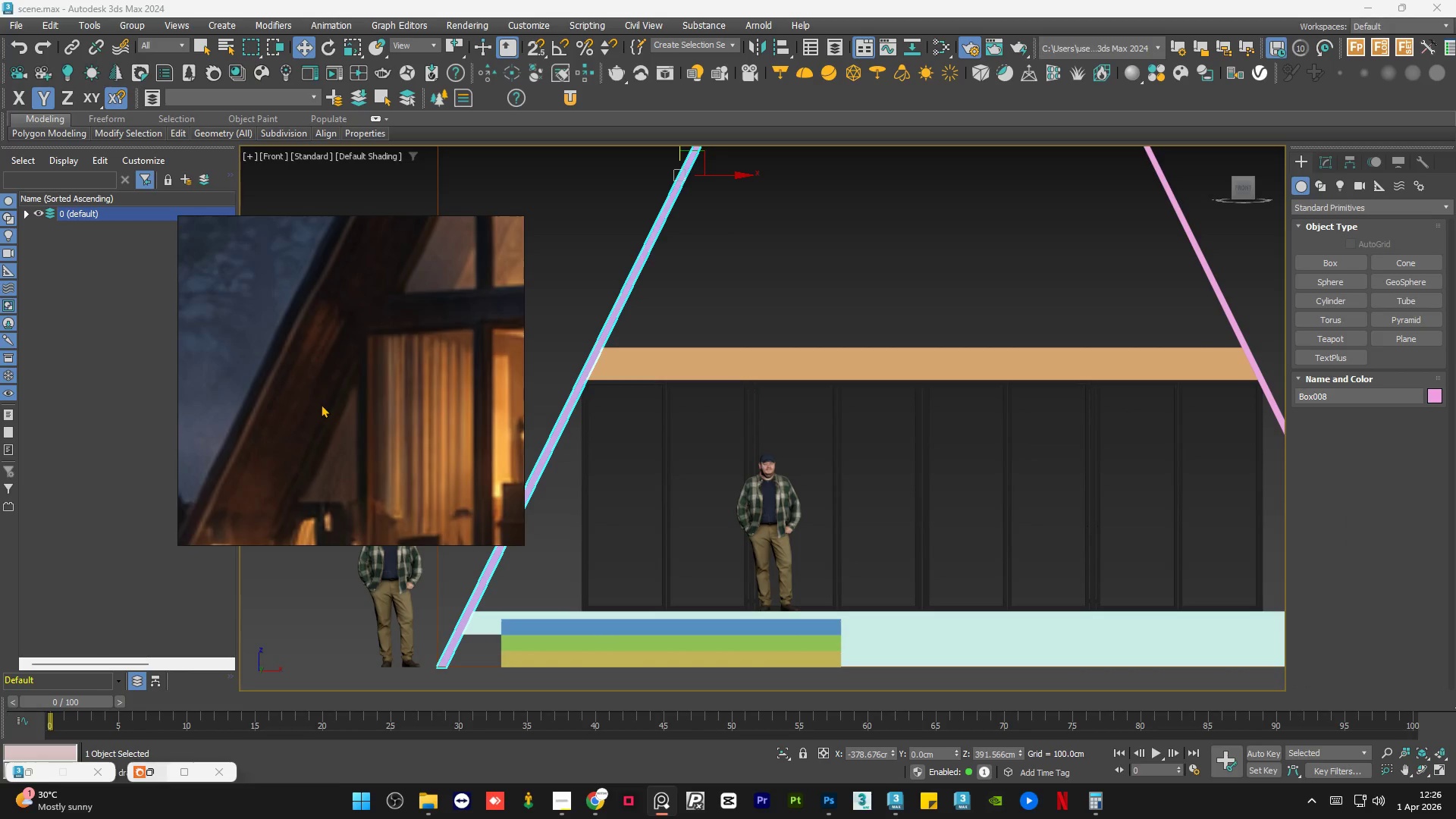 
wait(5.08)
 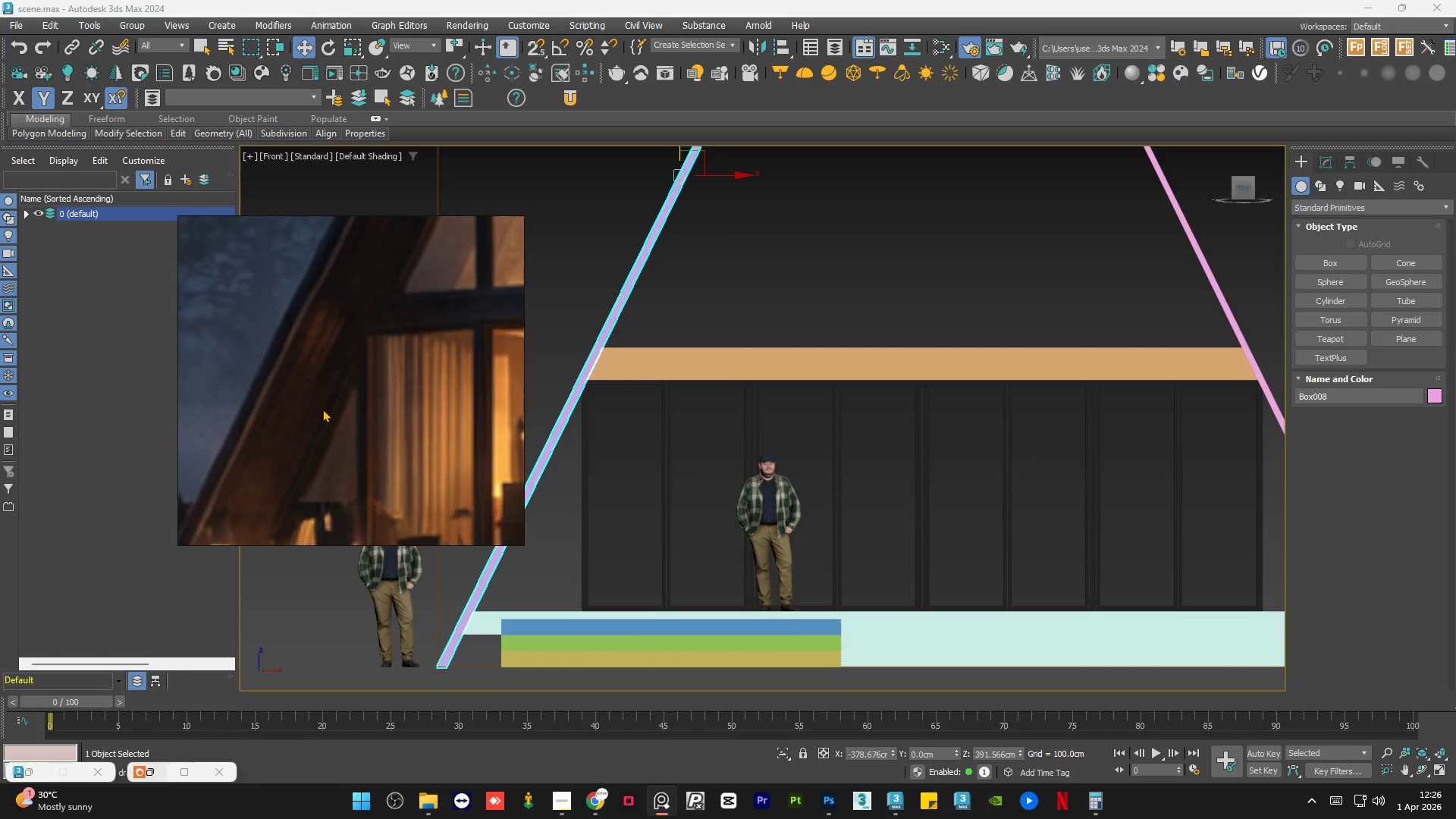 
scroll: coordinate [321, 404], scroll_direction: down, amount: 3.0
 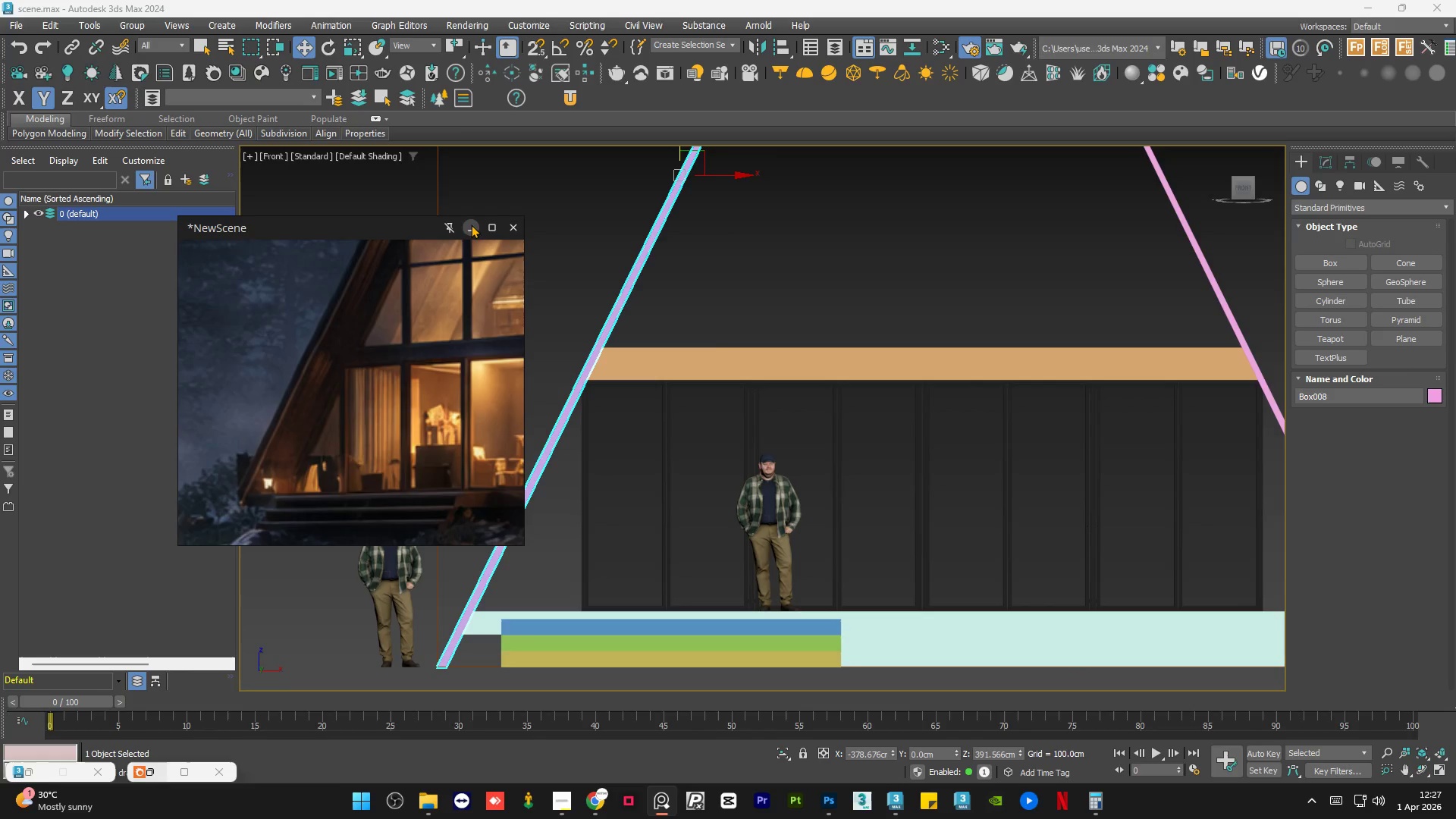 
left_click([466, 223])
 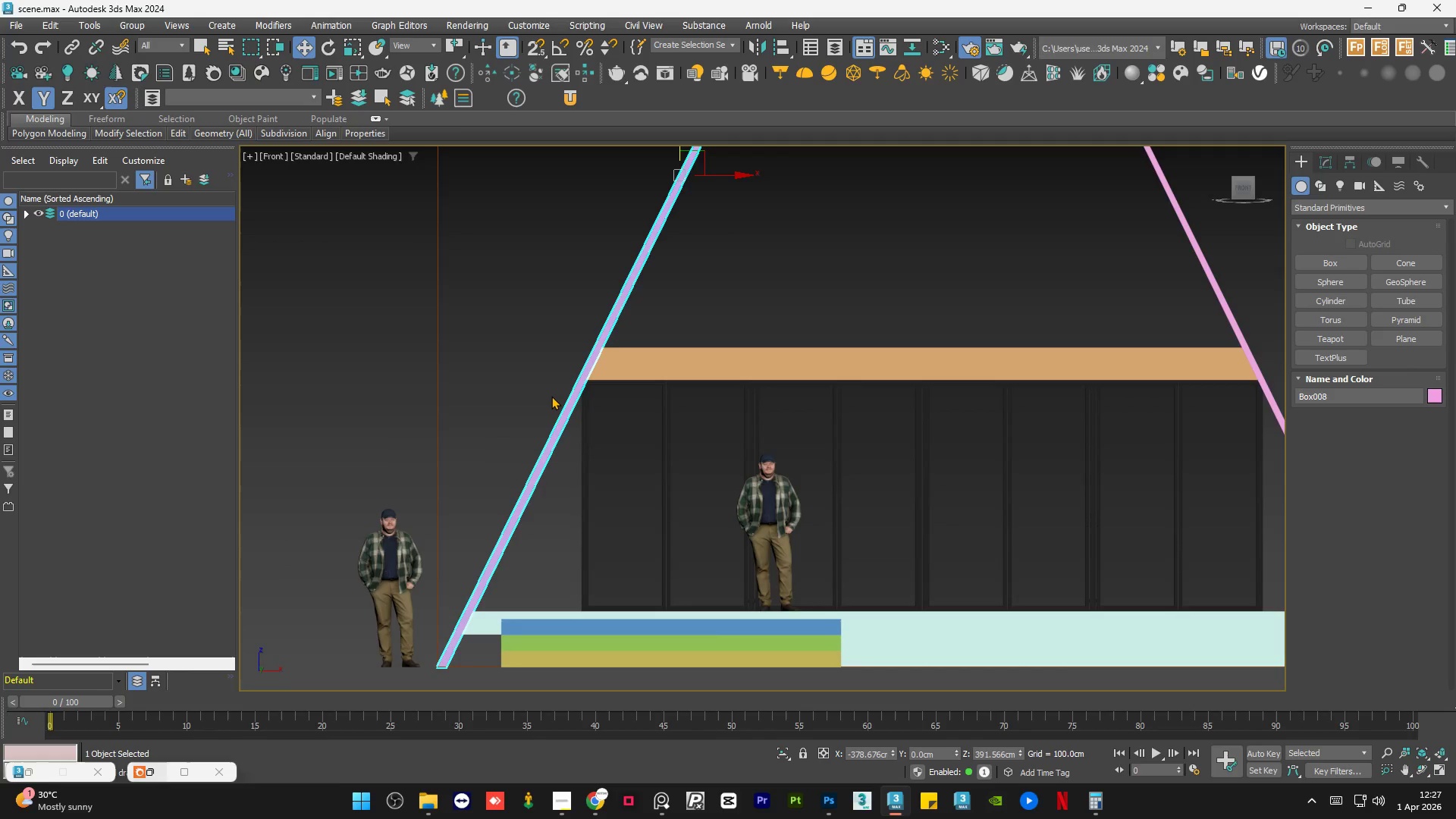 
scroll: coordinate [551, 396], scroll_direction: down, amount: 1.0
 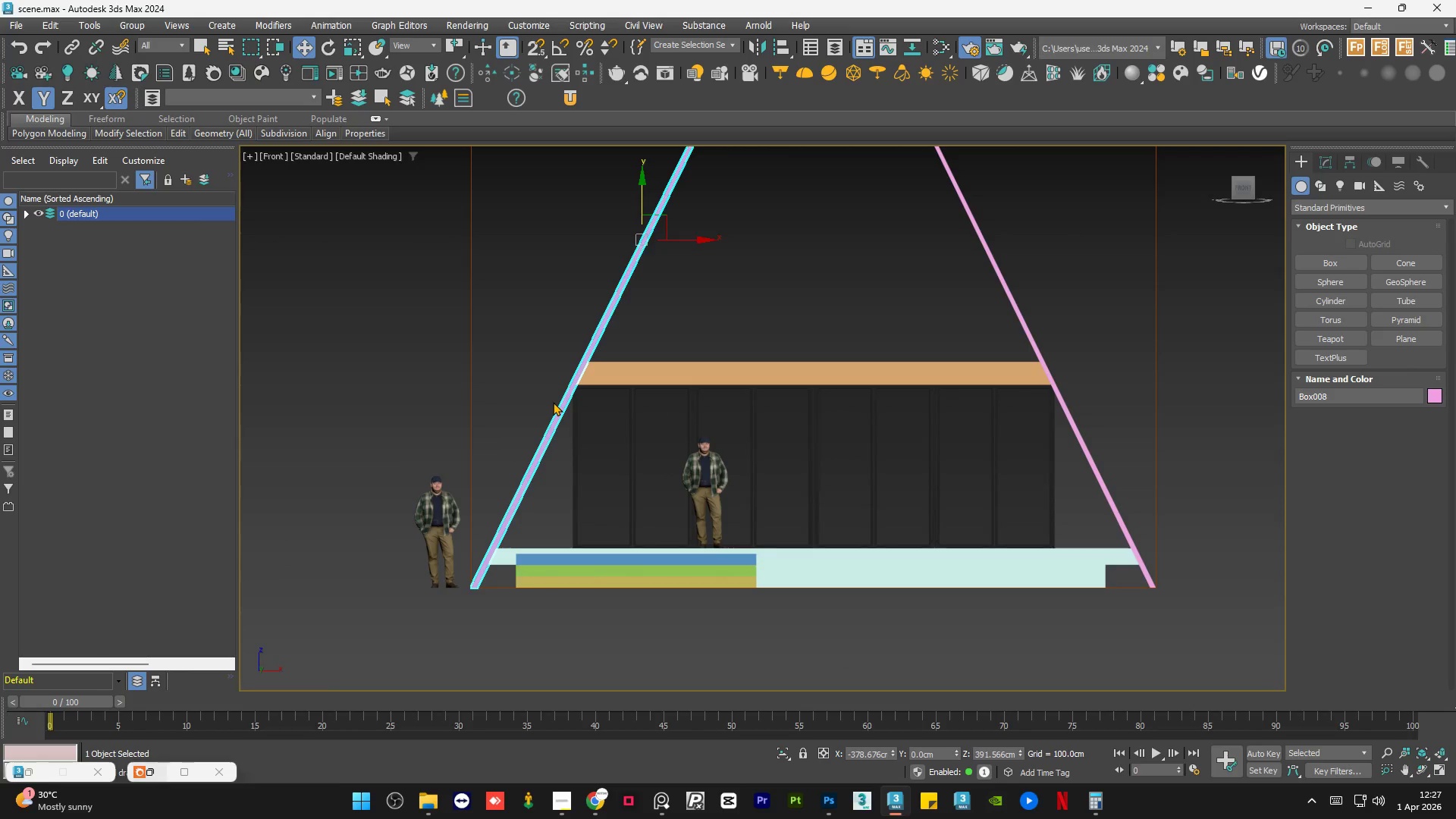 
key(F4)
 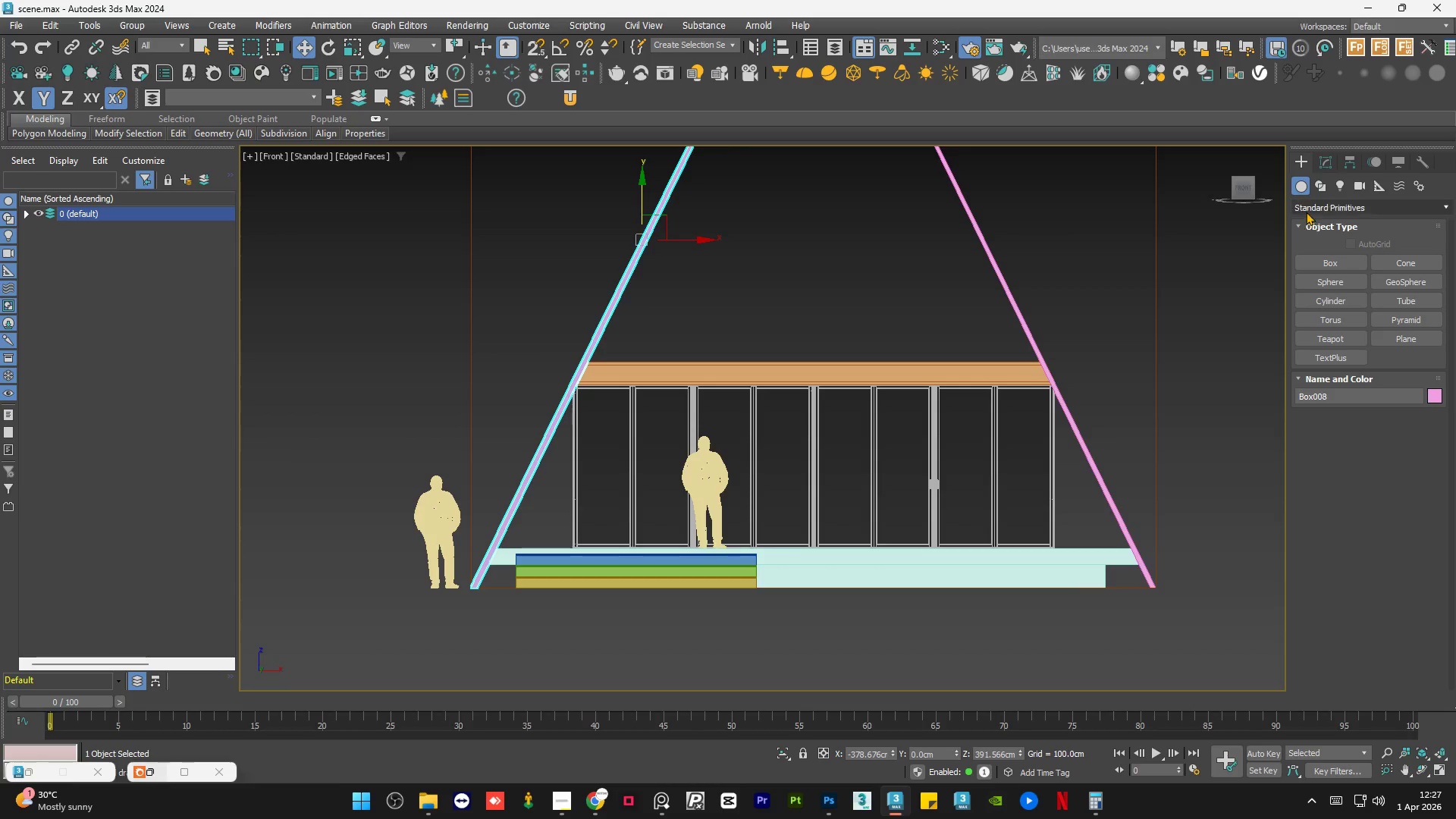 
left_click([1325, 182])
 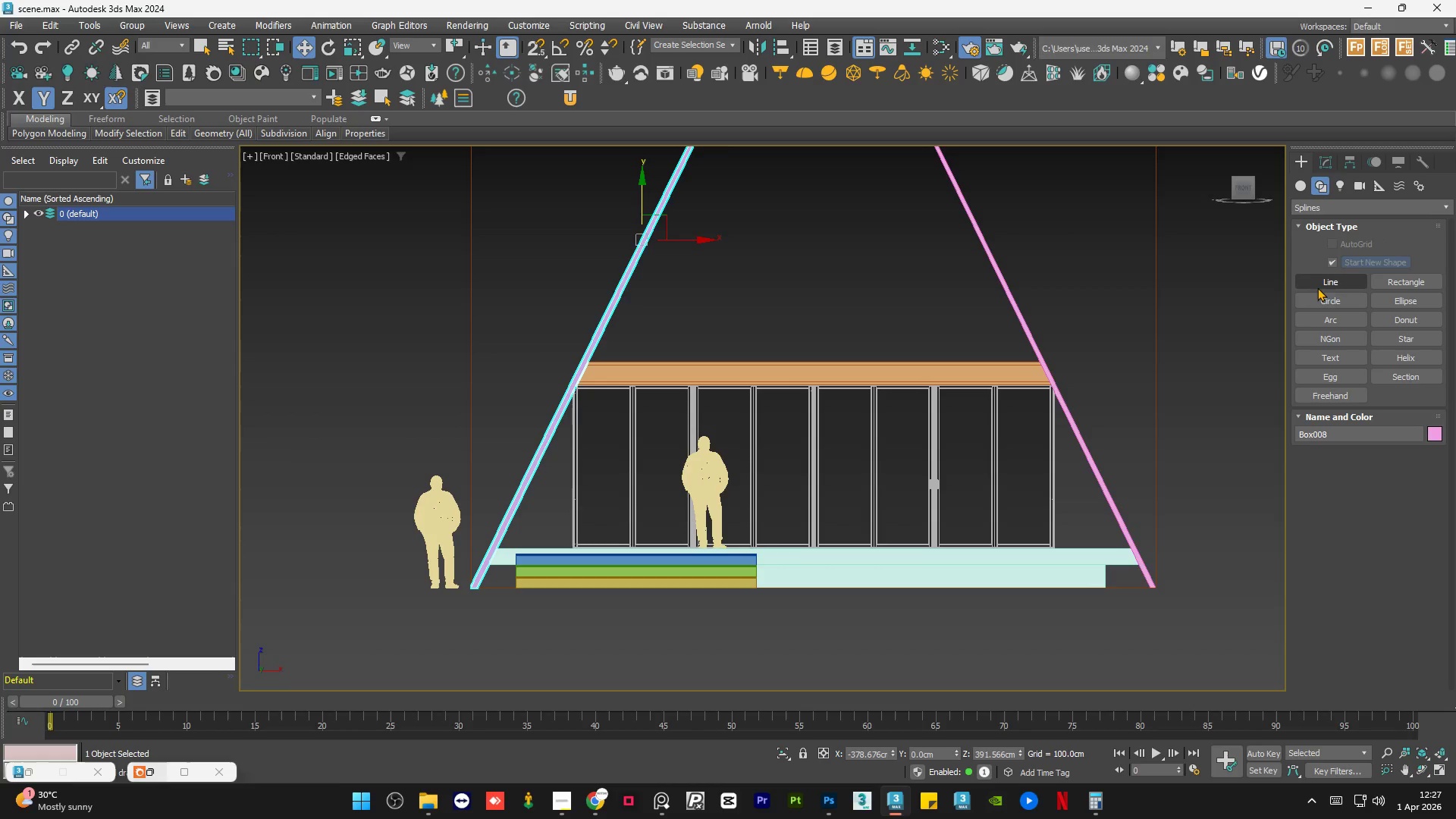 
left_click([1317, 282])
 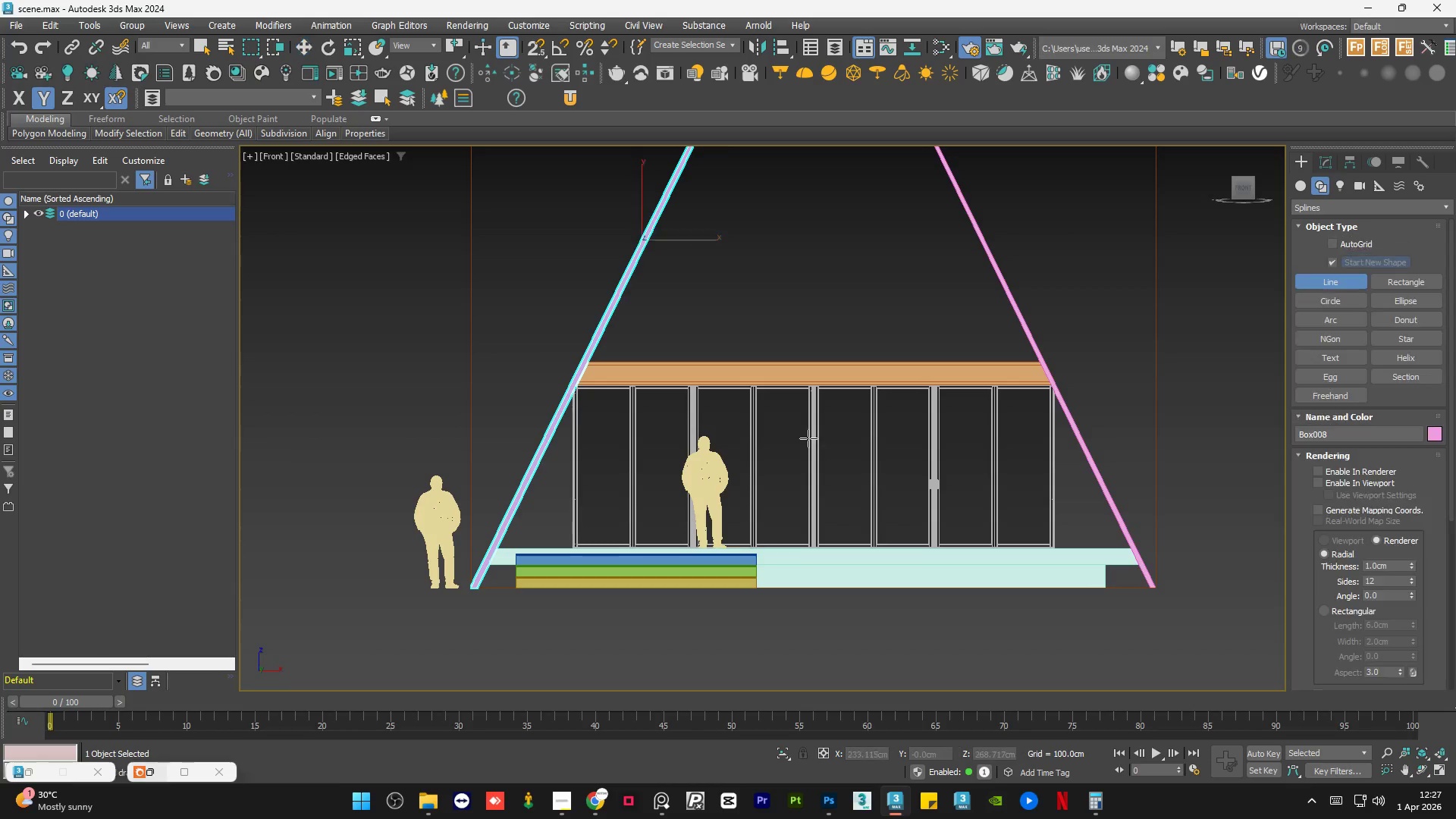 
scroll: coordinate [750, 465], scroll_direction: down, amount: 2.0
 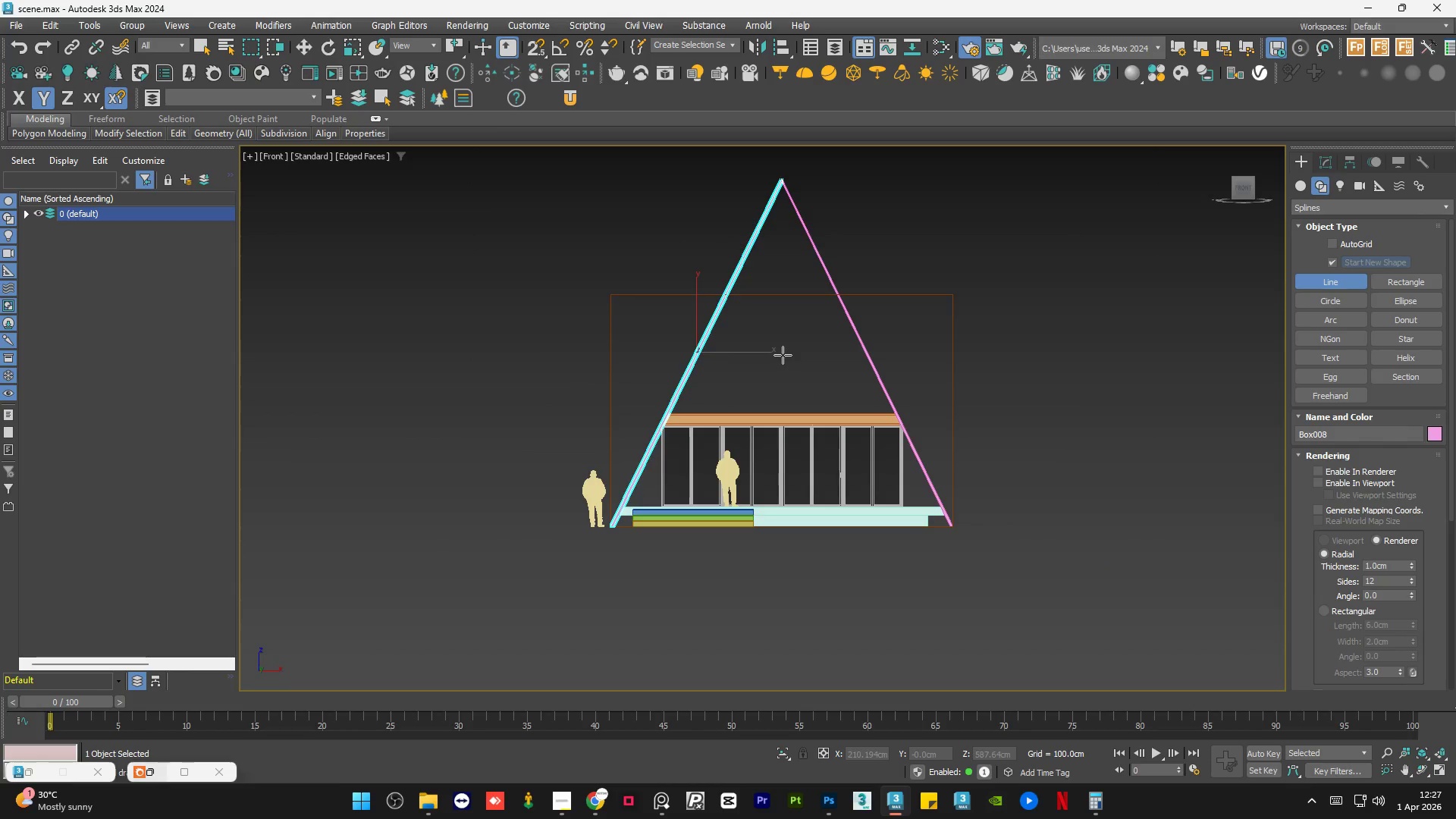 
key(S)
 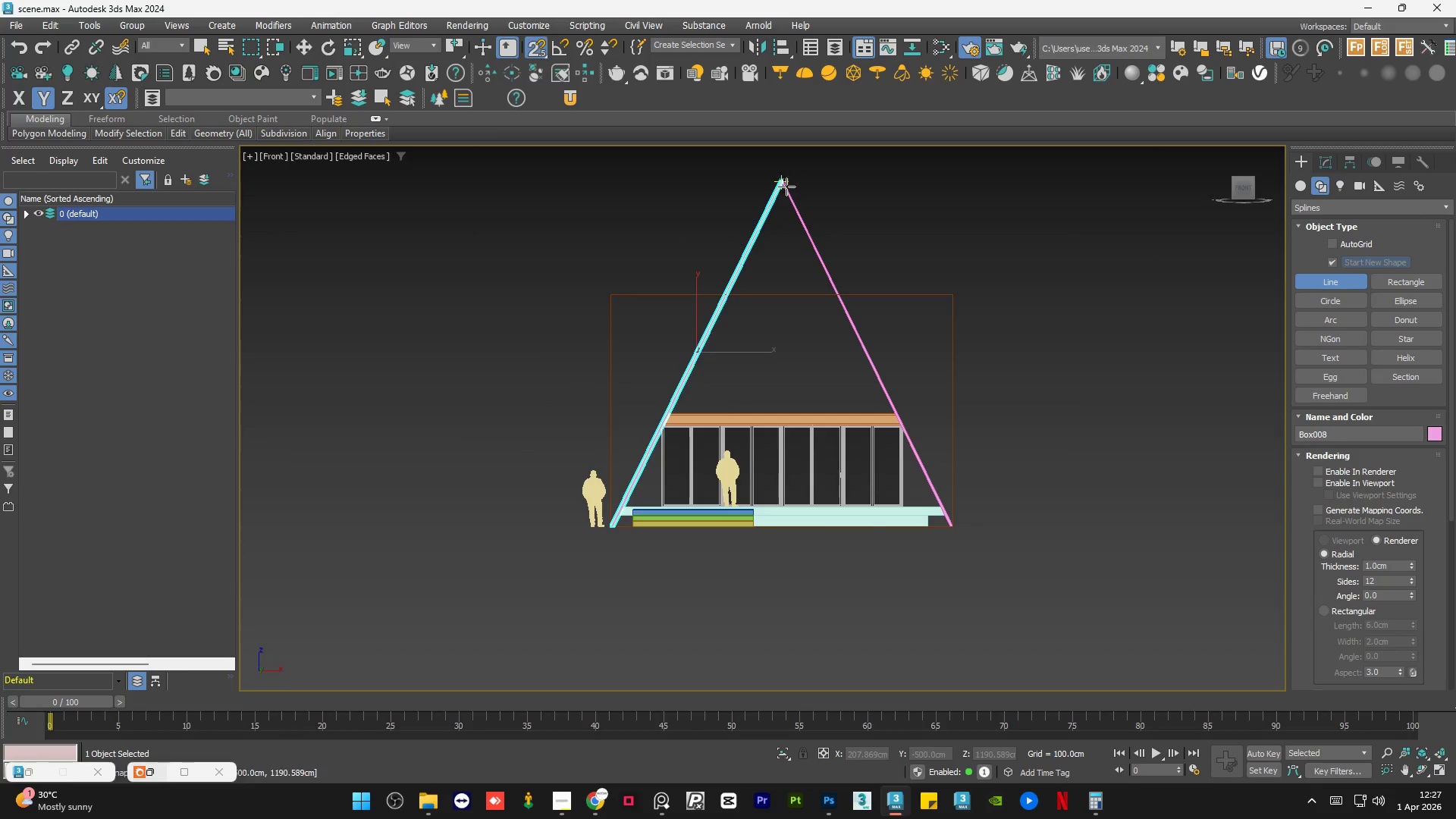 
scroll: coordinate [811, 250], scroll_direction: up, amount: 10.0
 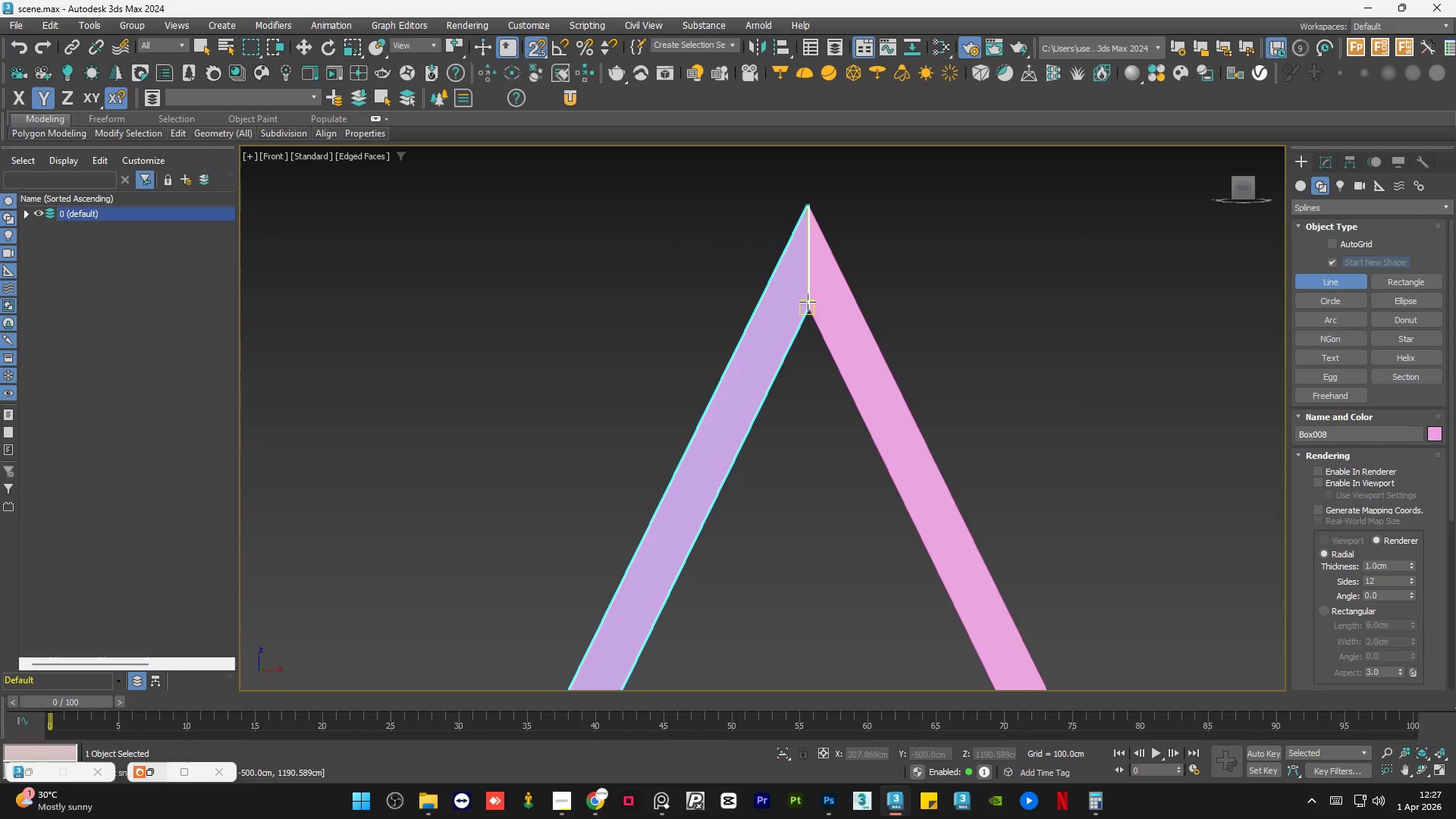 
left_click([808, 302])
 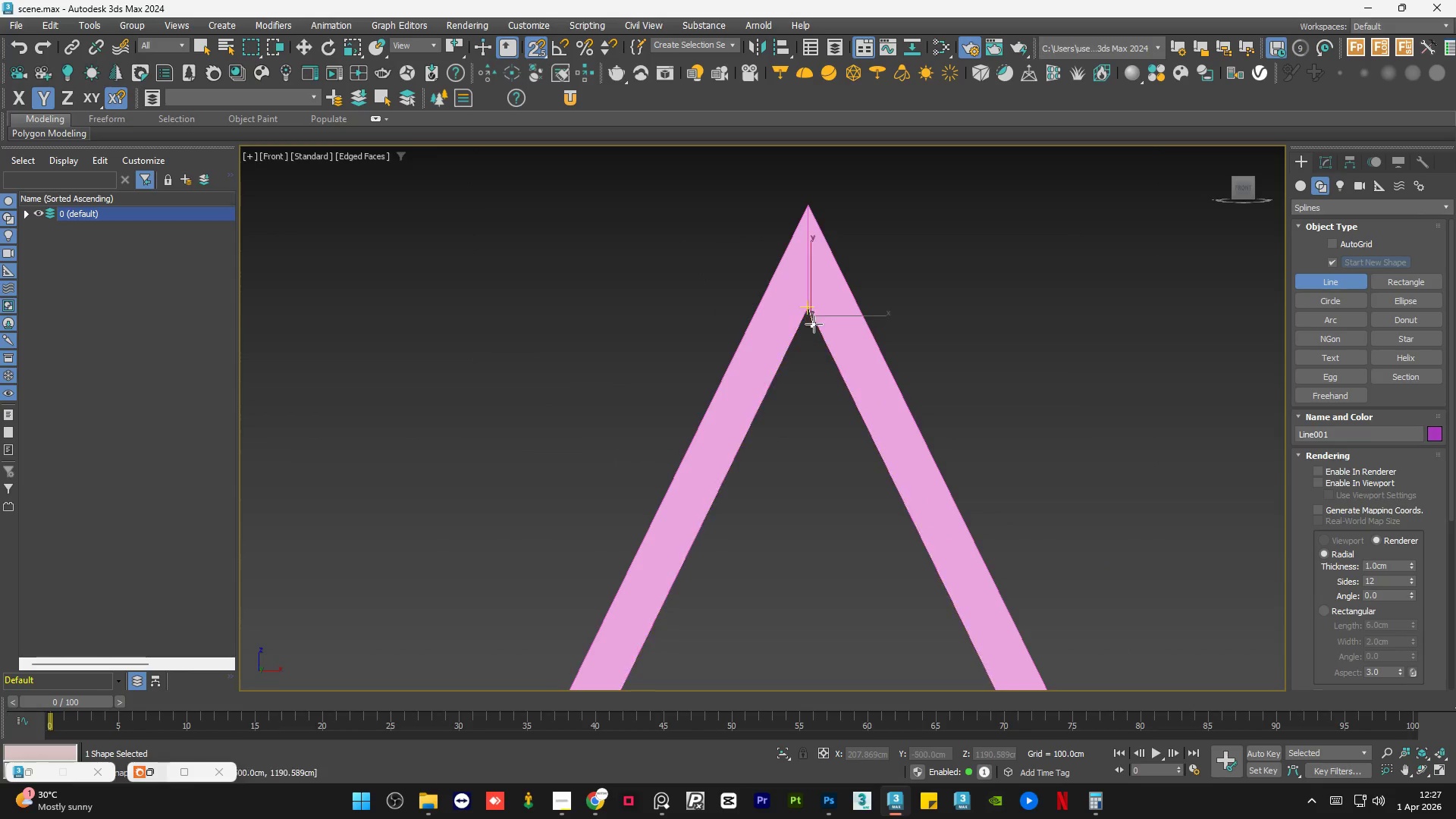 
scroll: coordinate [773, 236], scroll_direction: down, amount: 11.0
 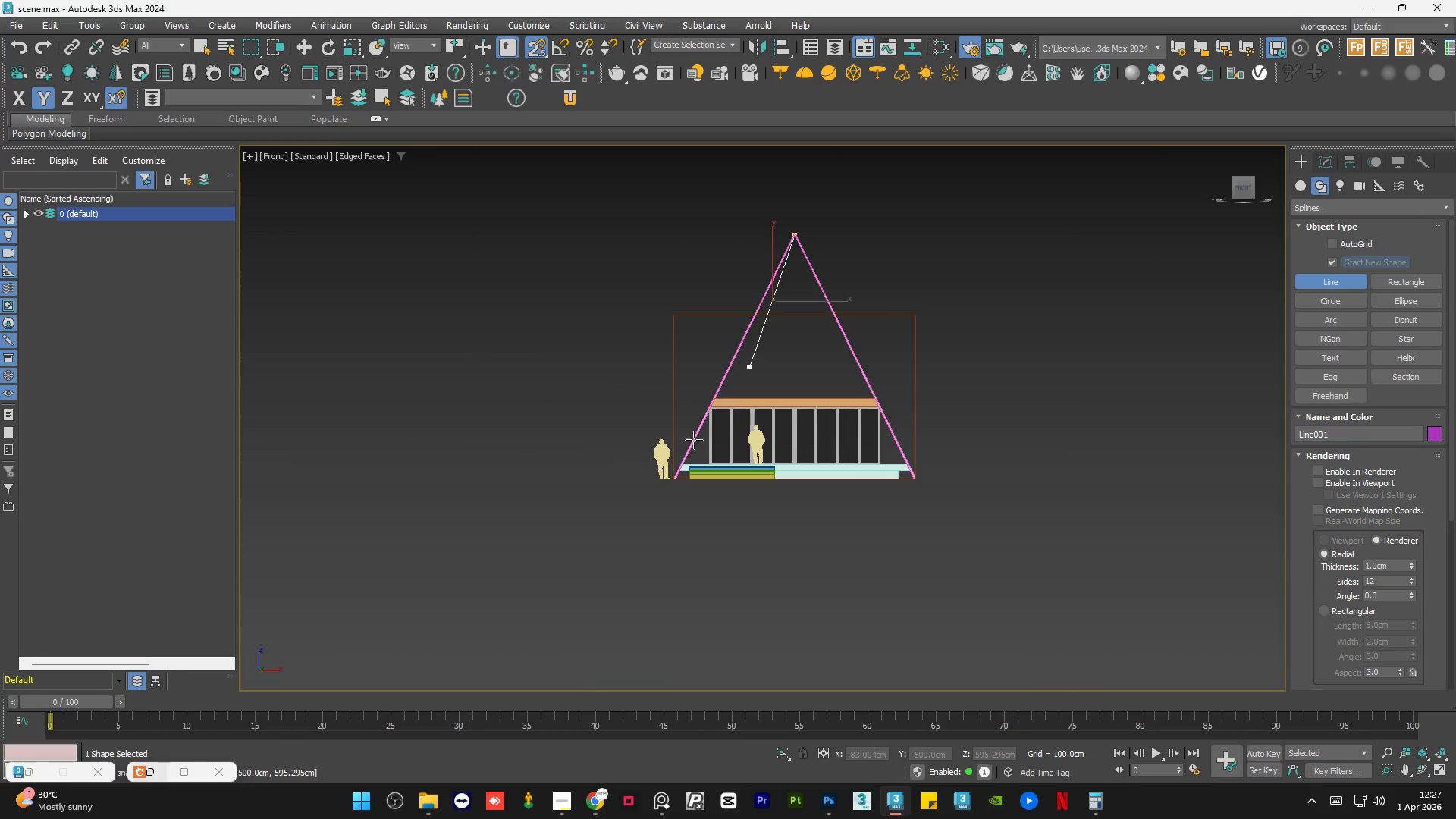 
scroll: coordinate [660, 488], scroll_direction: up, amount: 17.0
 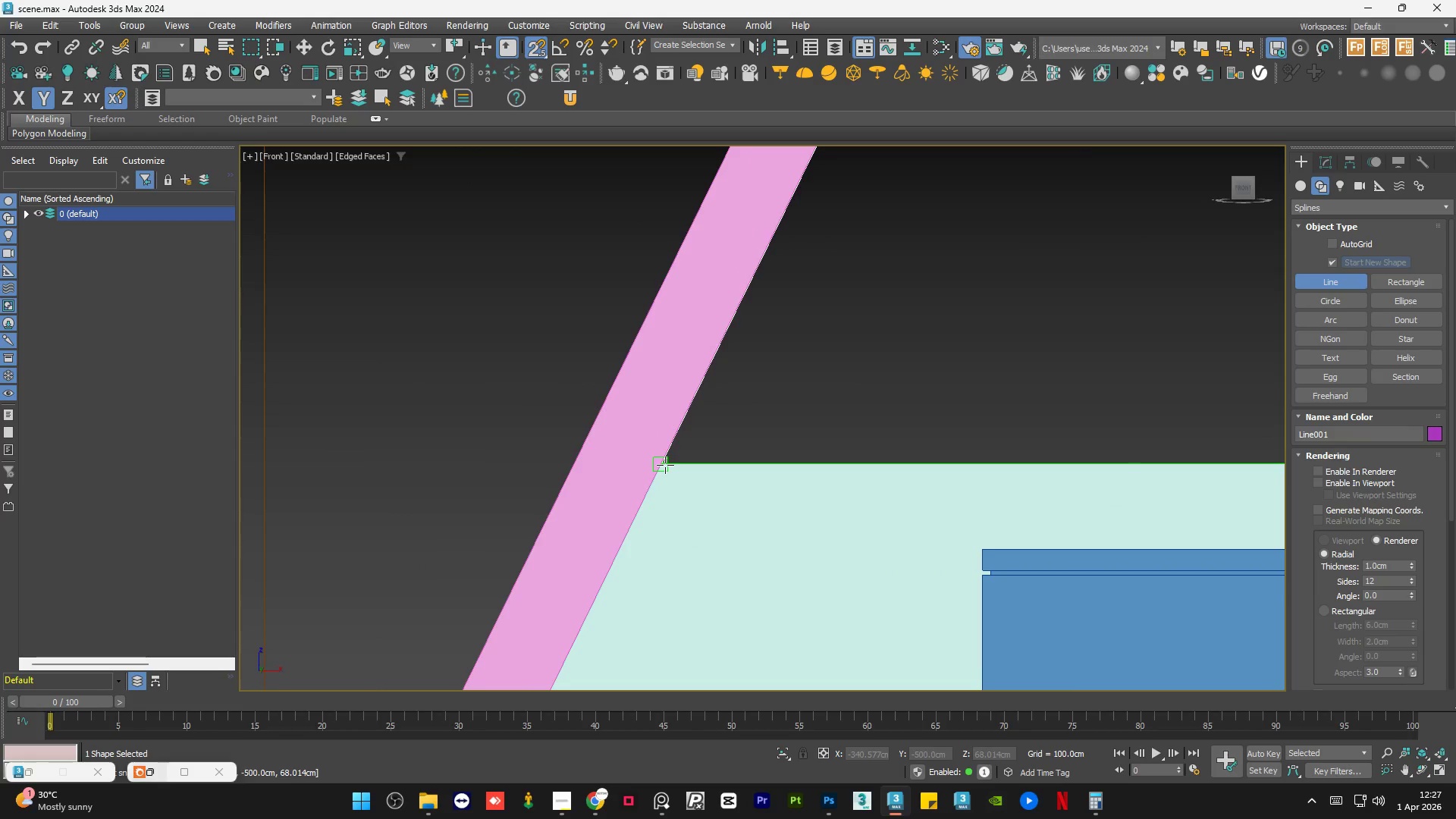 
left_click([665, 465])
 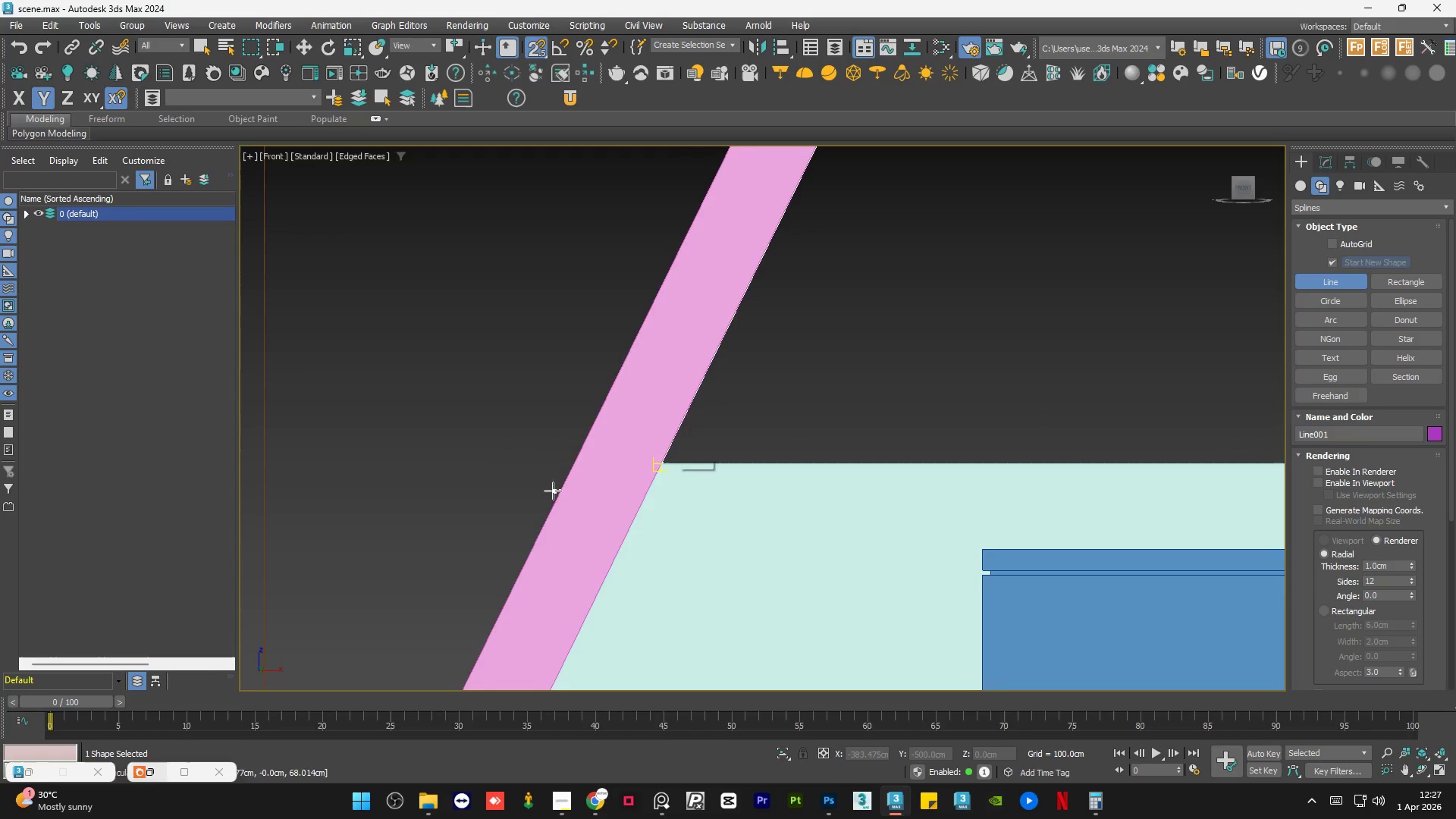 
scroll: coordinate [504, 508], scroll_direction: down, amount: 8.0
 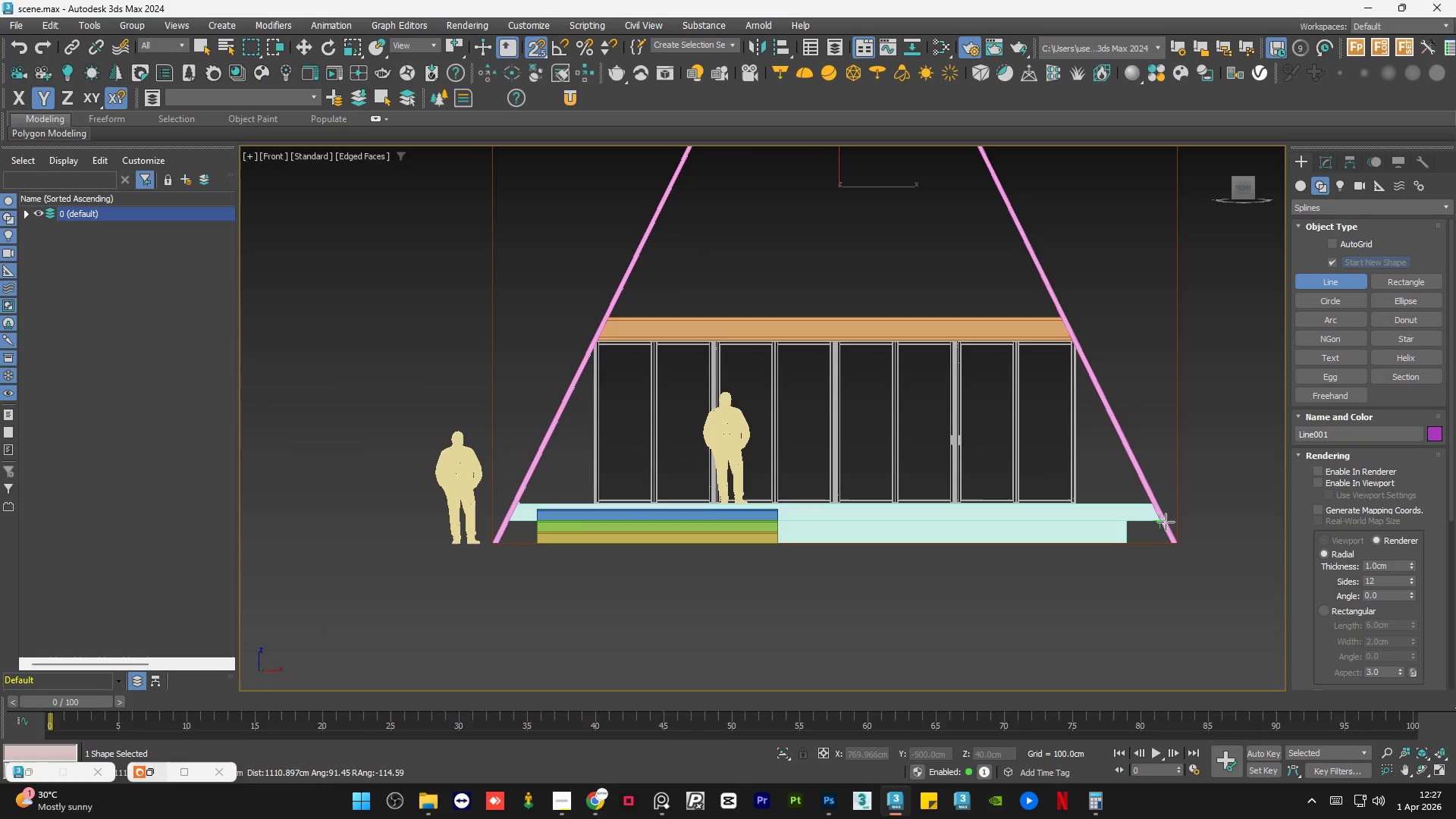 
scroll: coordinate [1157, 504], scroll_direction: up, amount: 7.0
 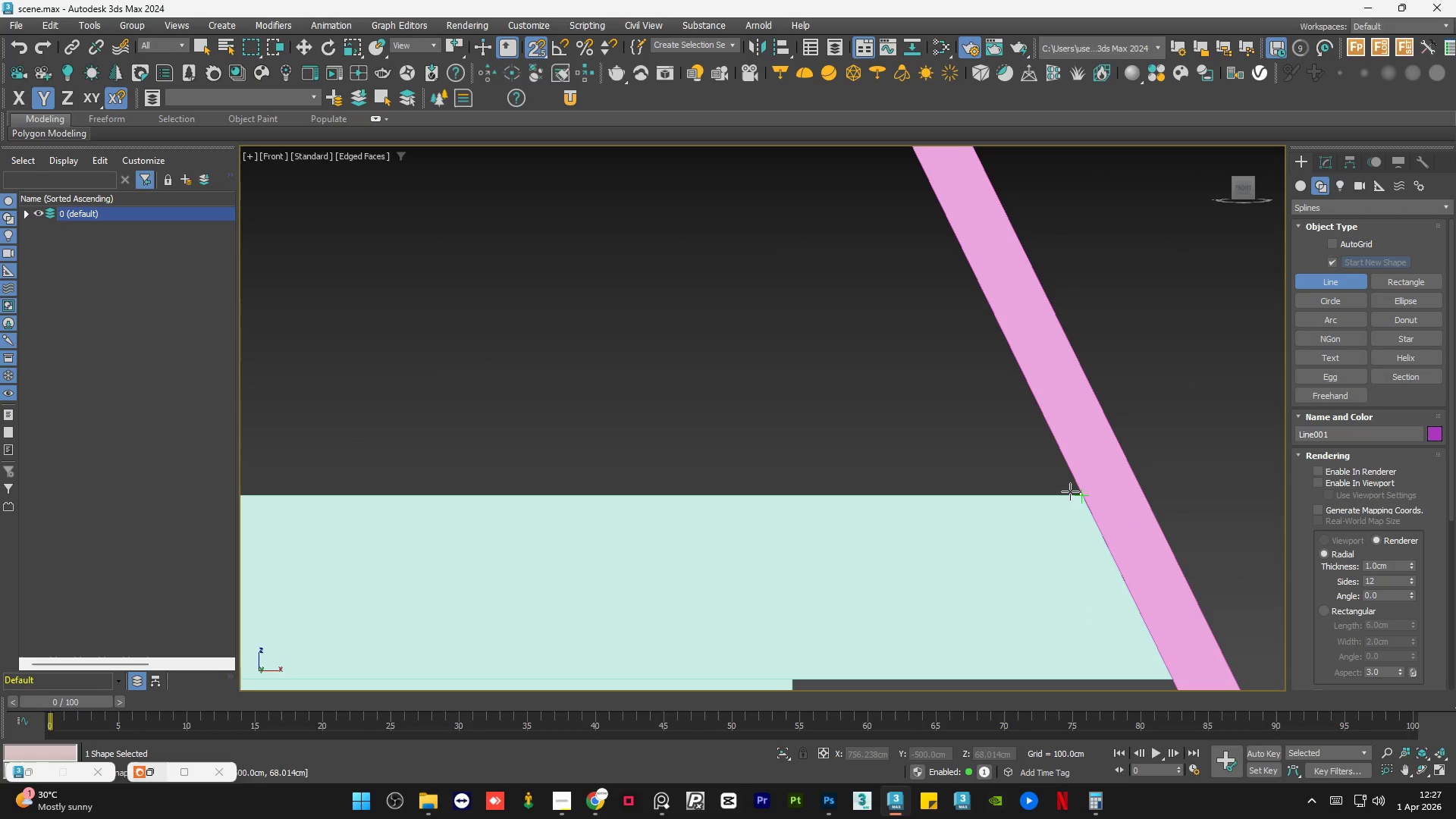 
left_click([1070, 491])
 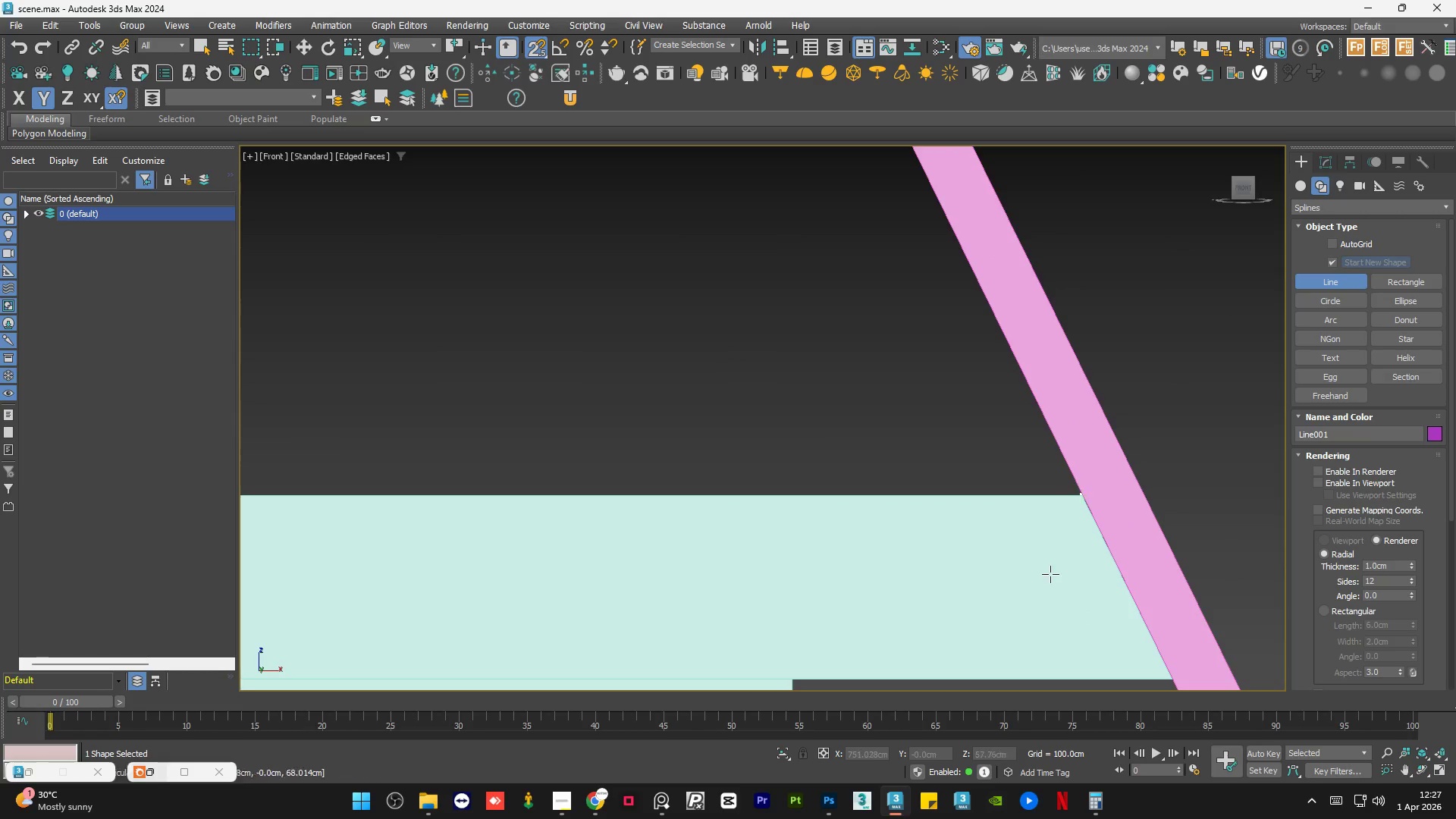 
scroll: coordinate [804, 329], scroll_direction: down, amount: 9.0
 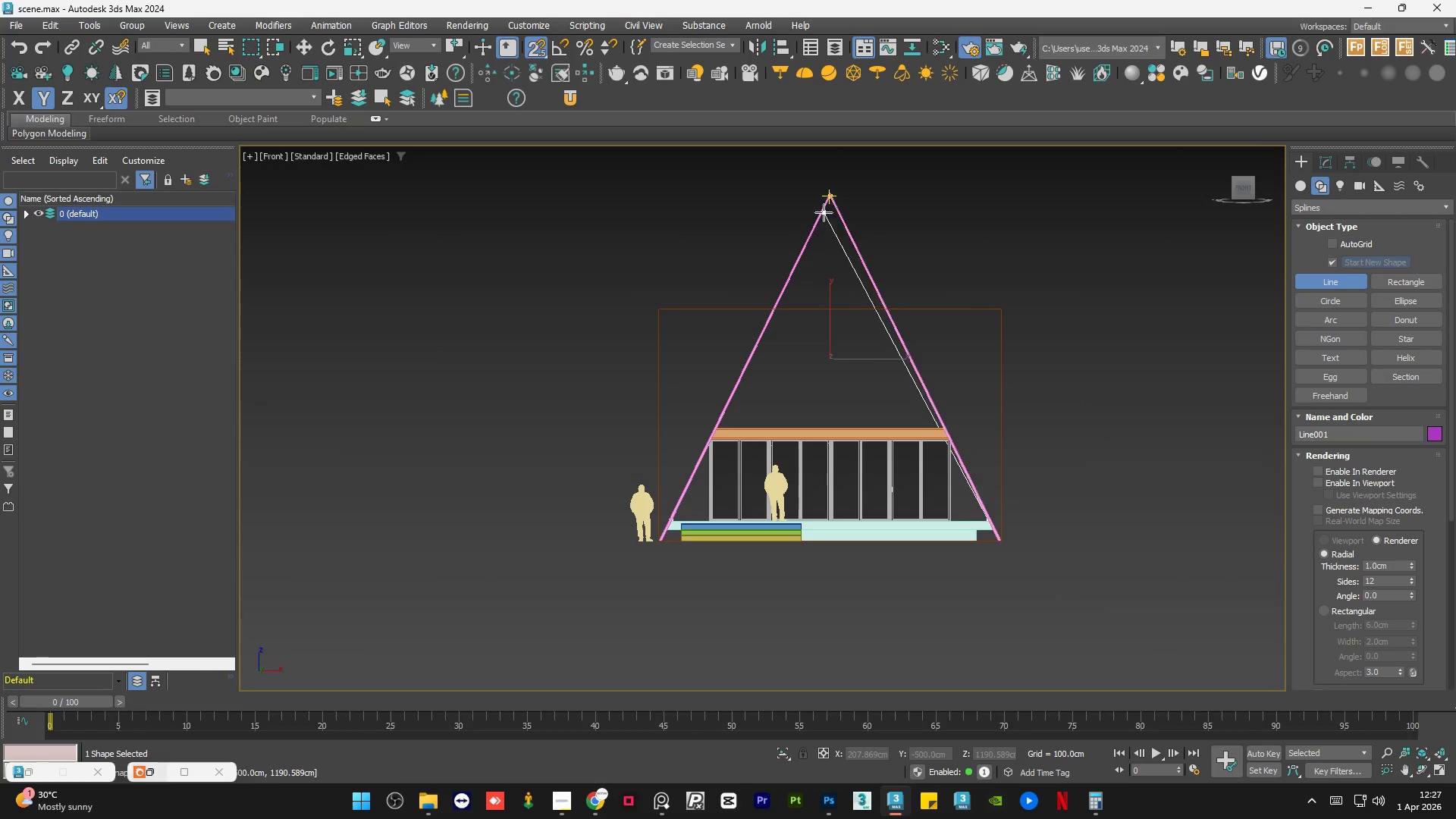 
scroll: coordinate [885, 230], scroll_direction: up, amount: 9.0
 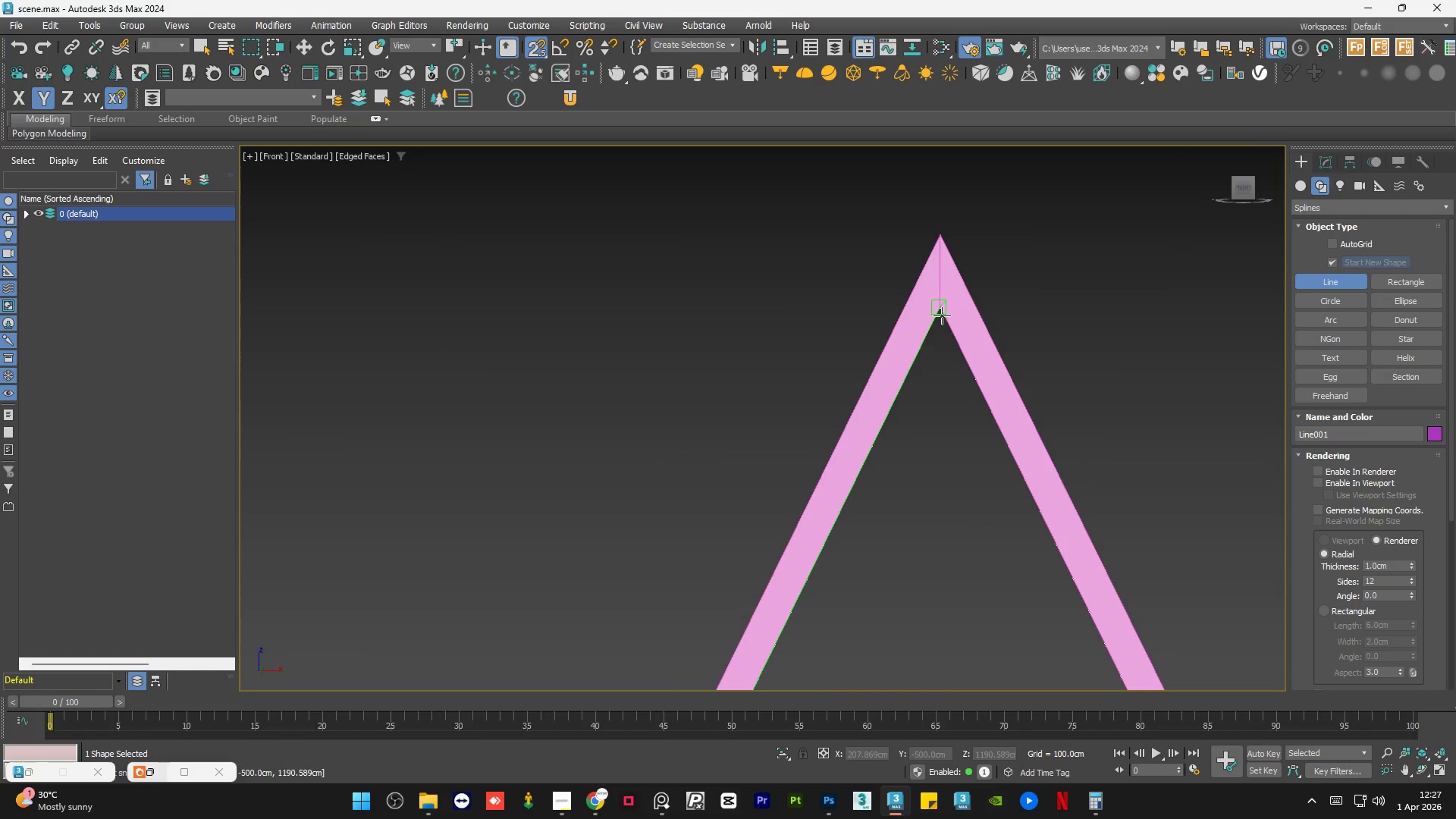 
left_click([942, 315])
 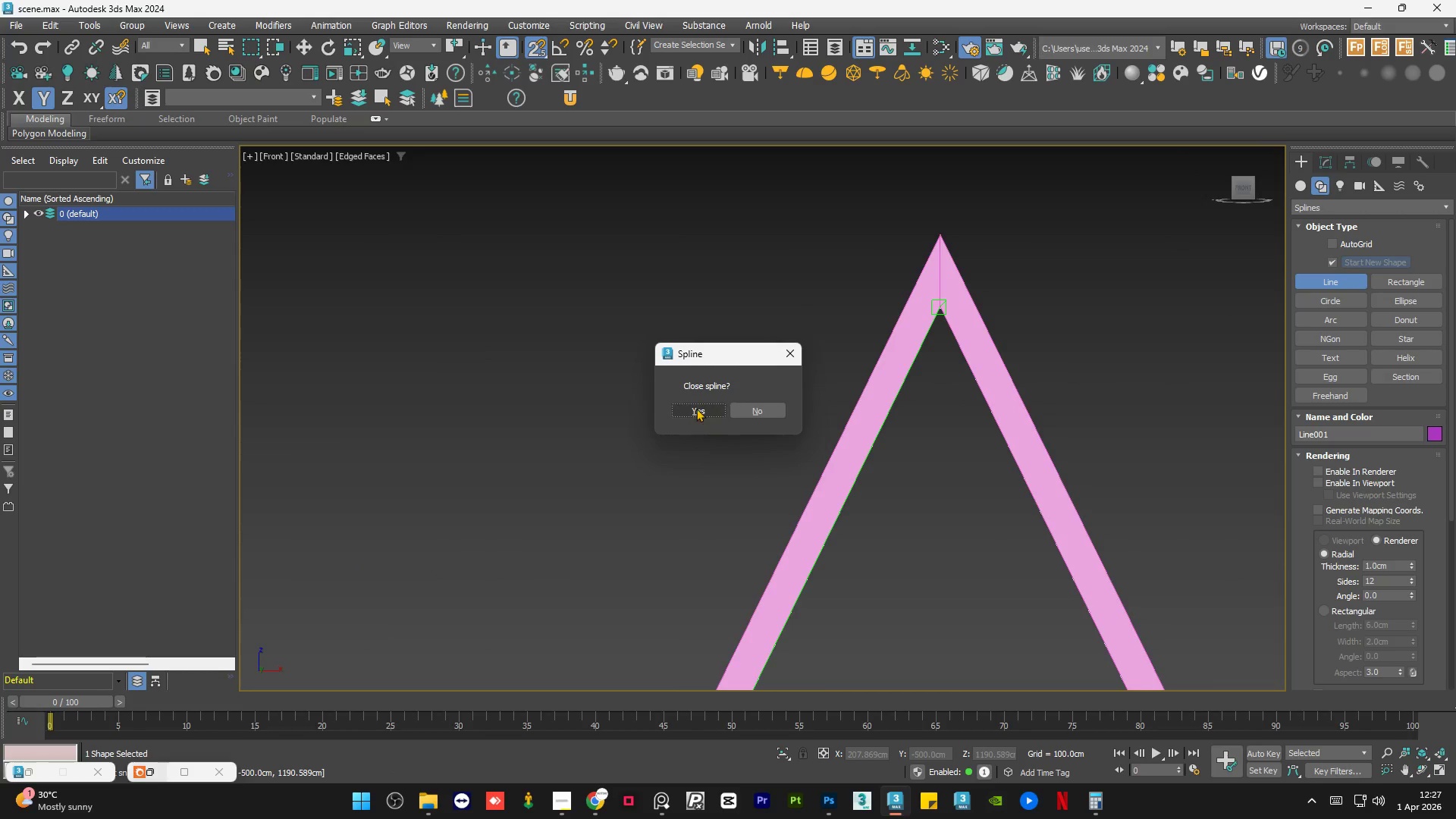 
left_click([696, 407])
 